 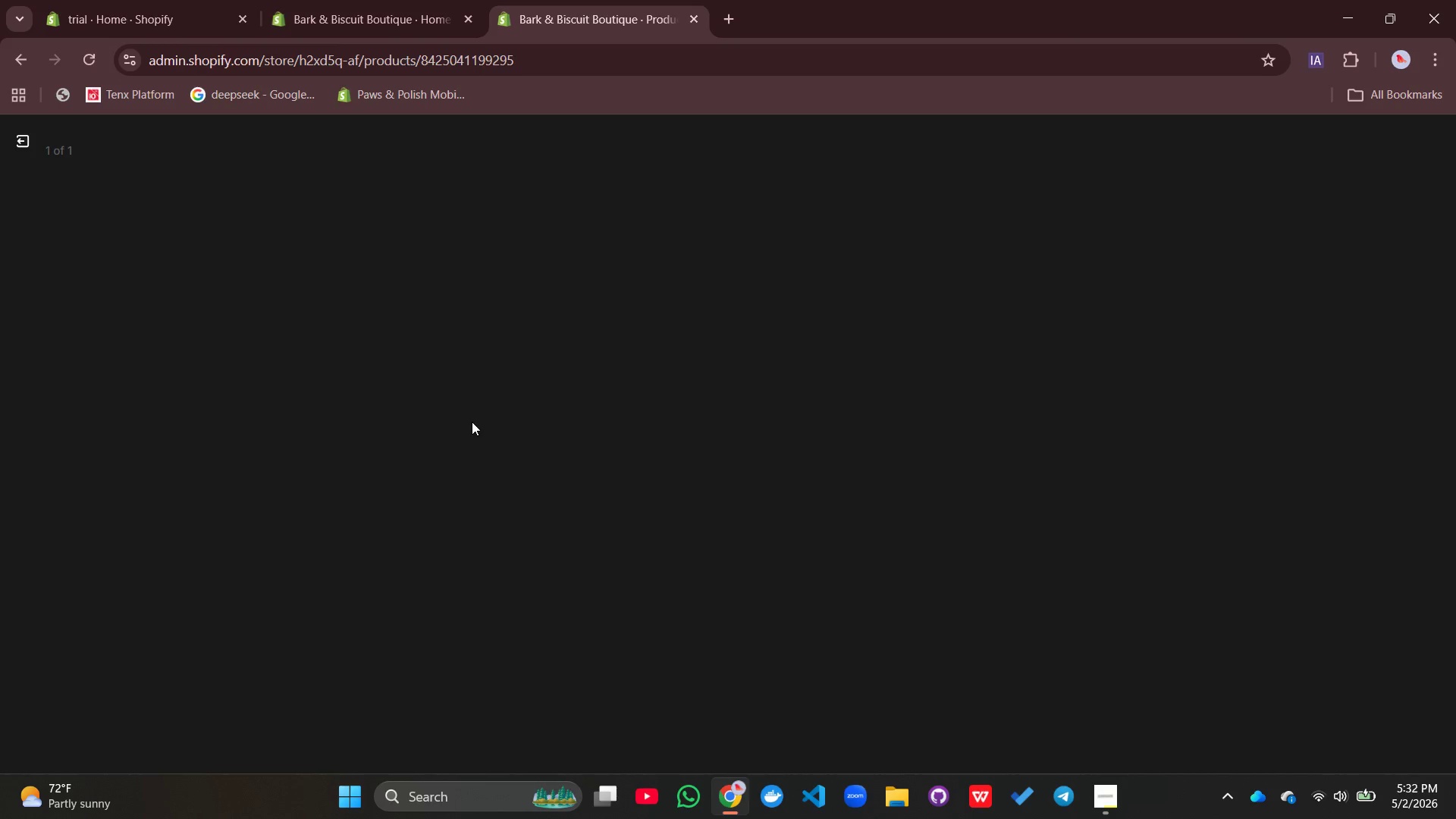 
left_click([22, 143])
 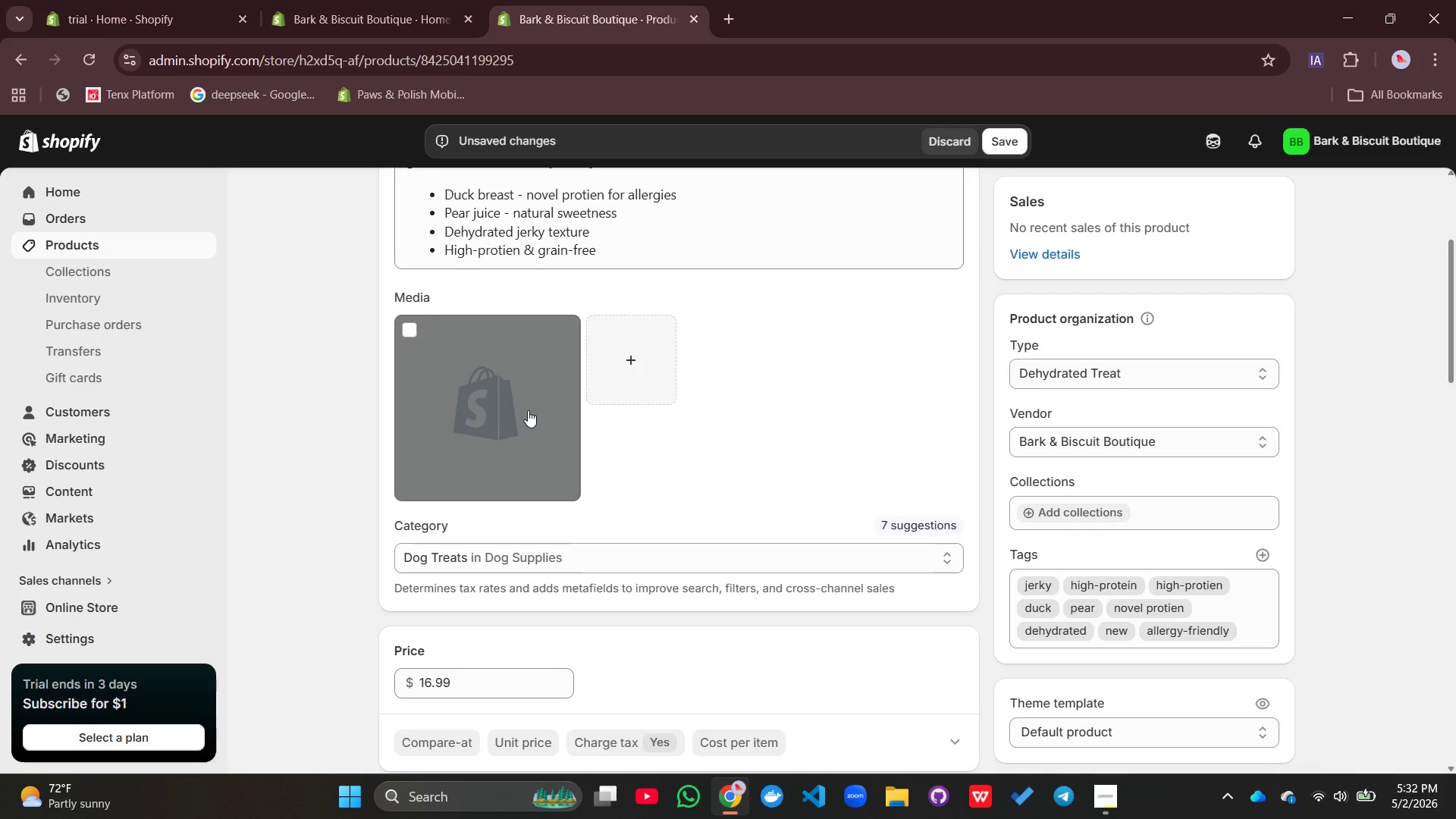 
left_click([528, 410])
 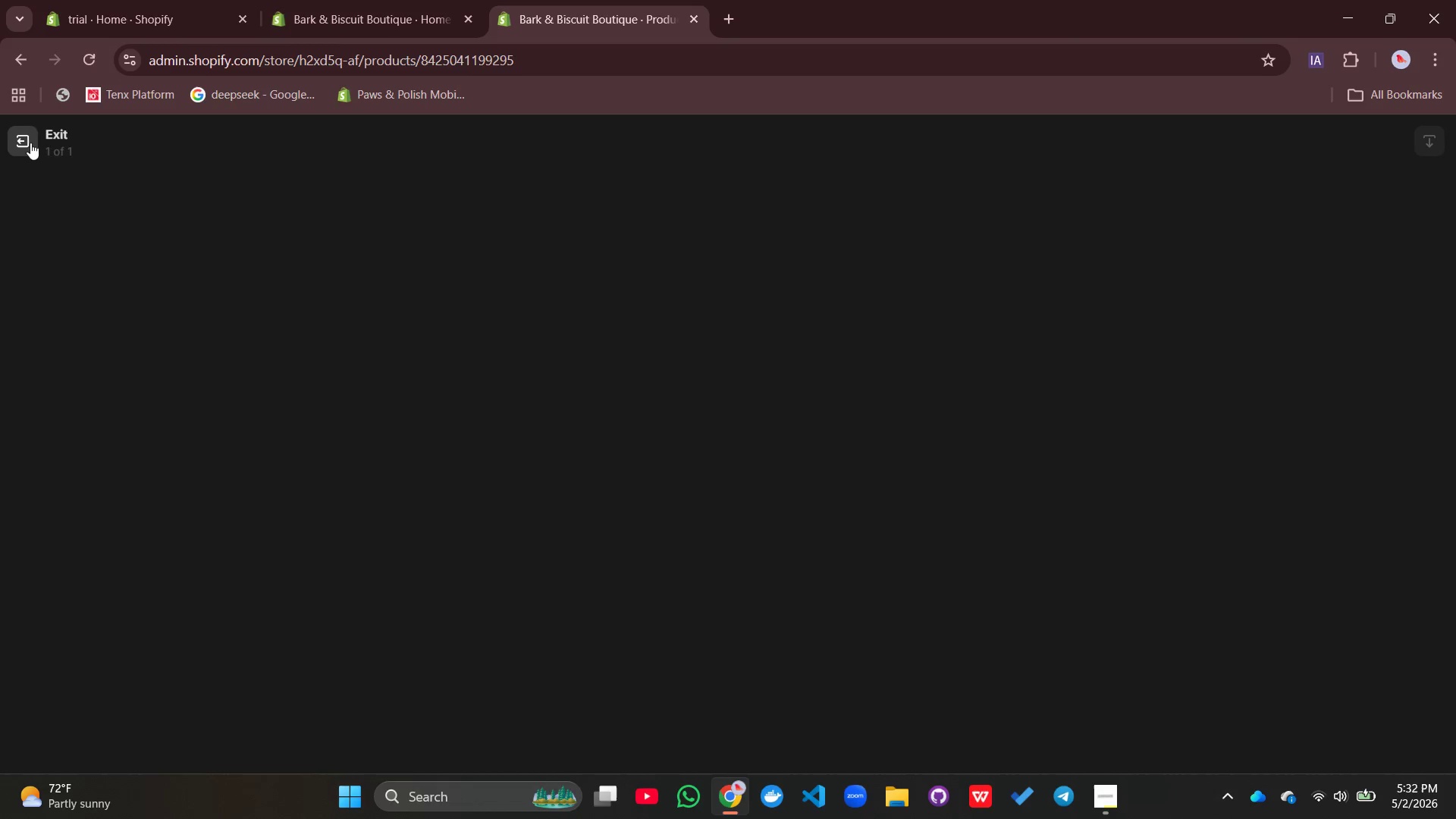 
left_click([27, 141])
 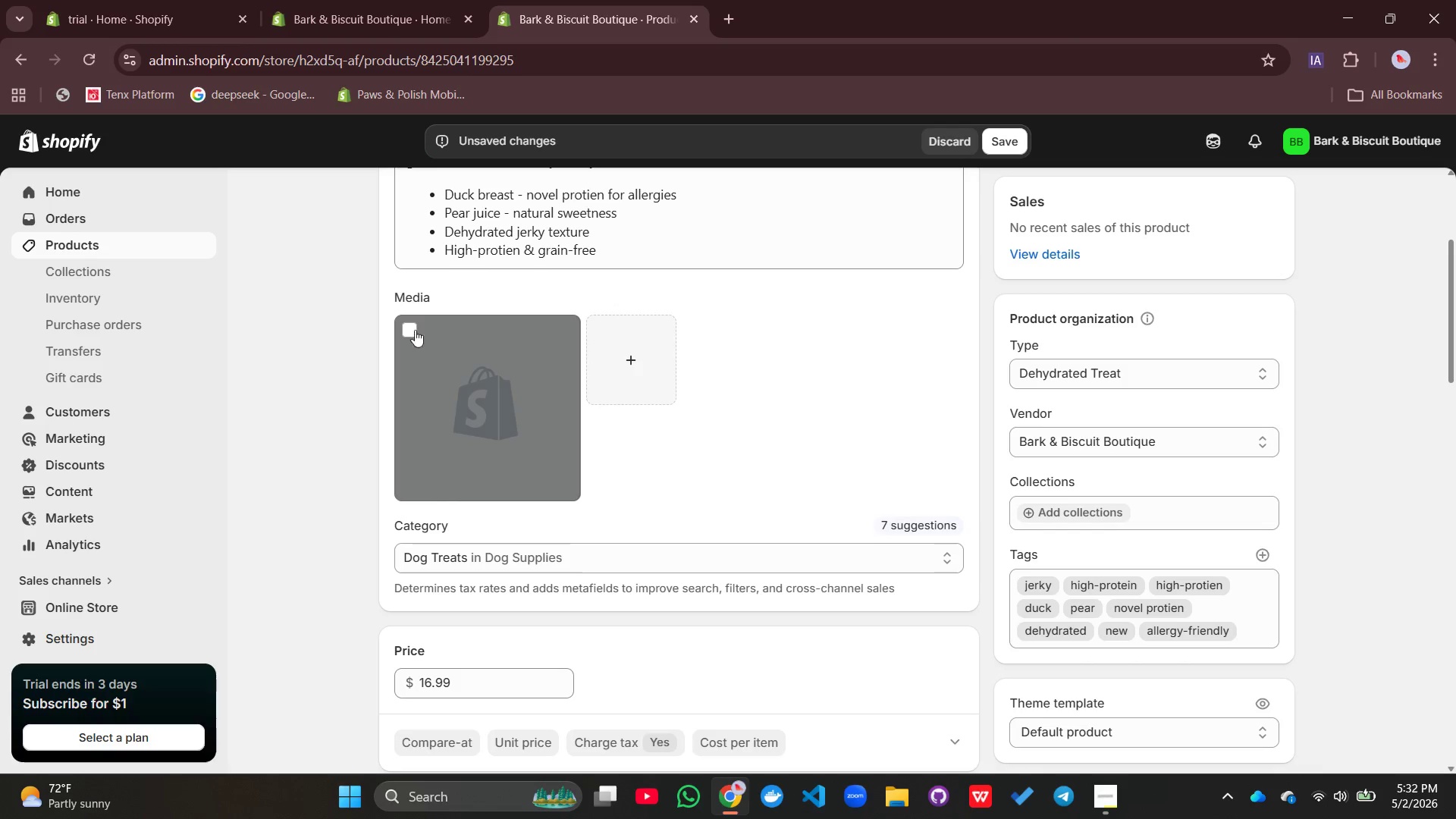 
left_click([409, 328])
 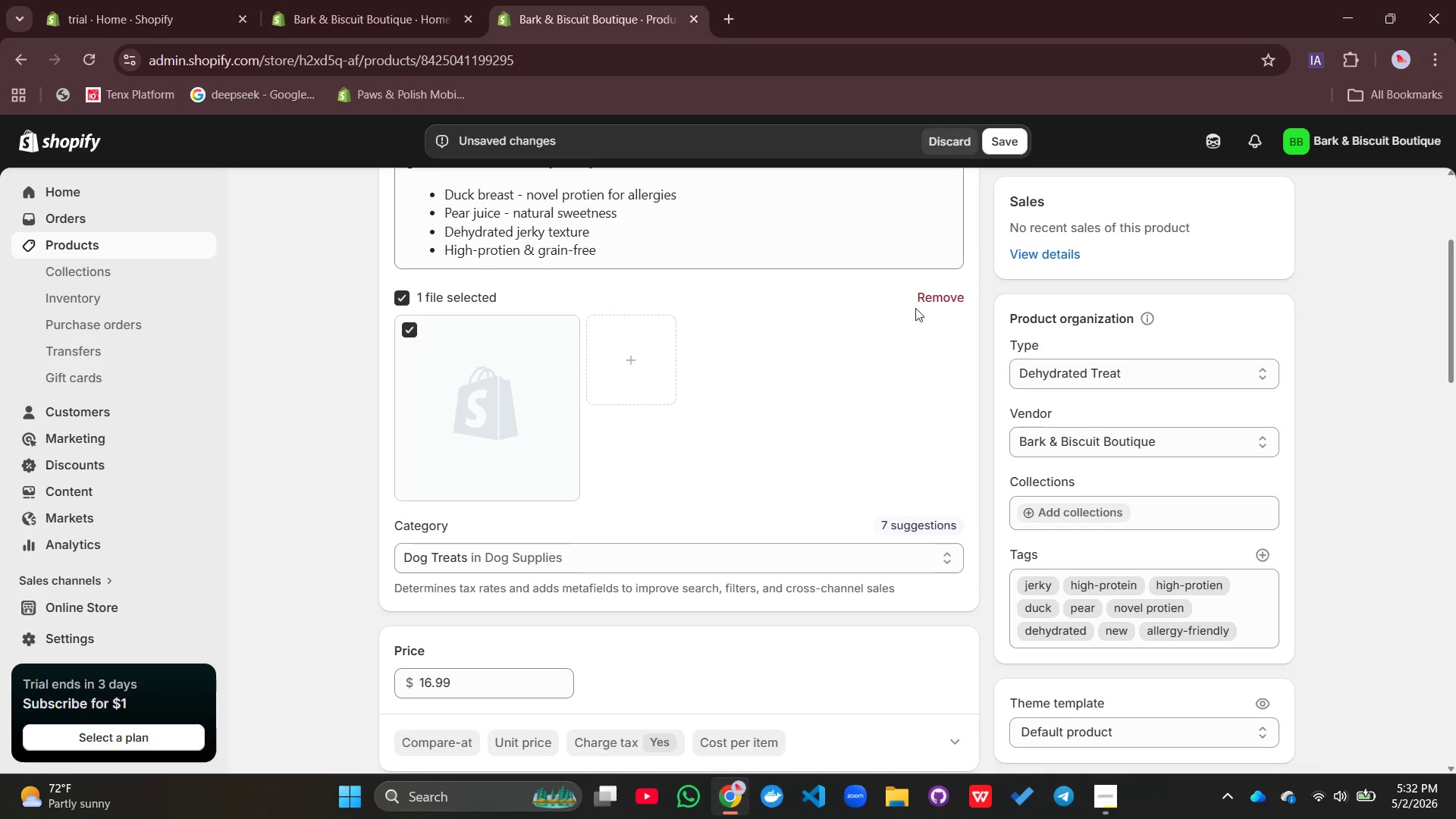 
left_click([943, 297])
 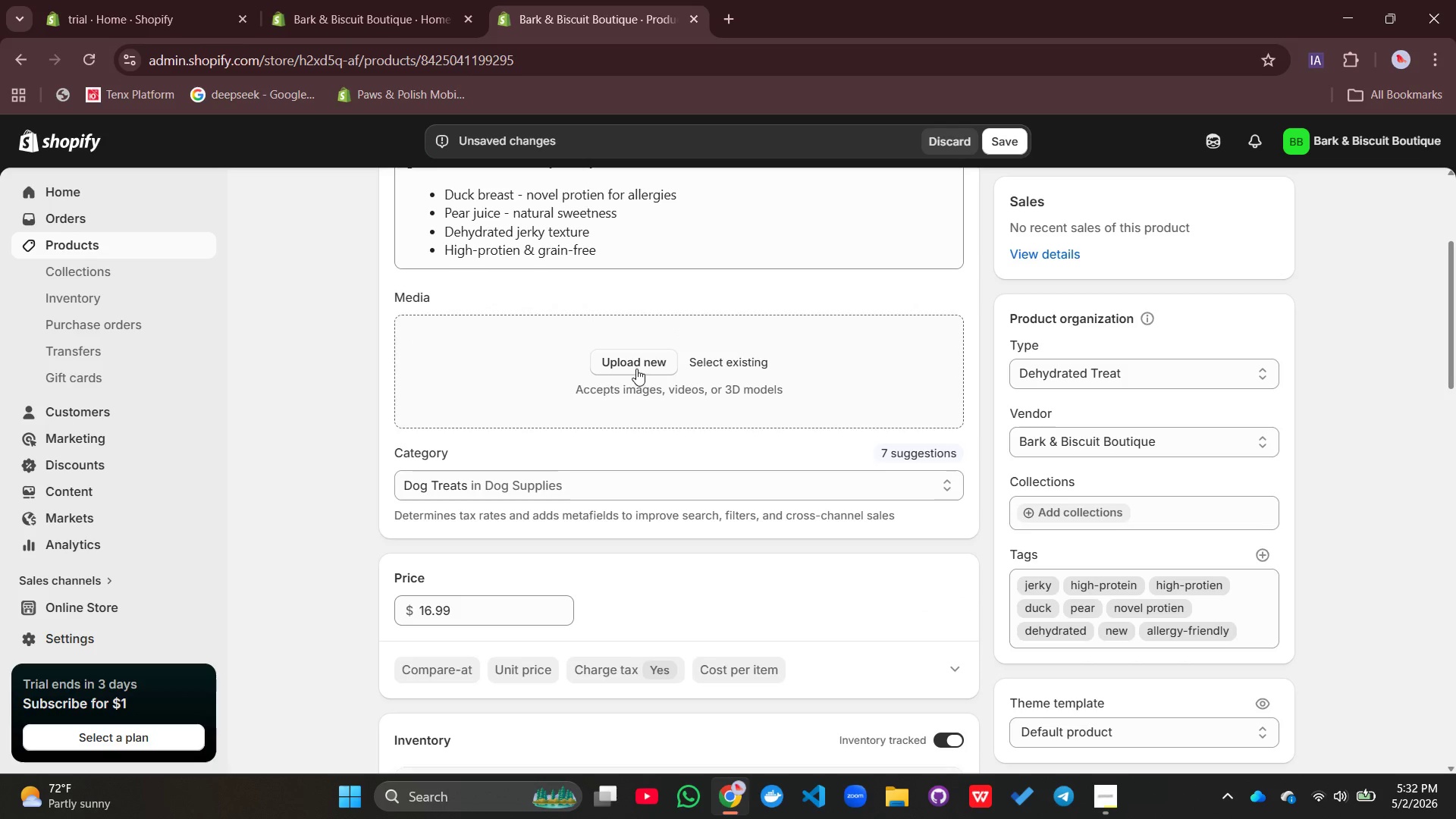 
left_click([631, 362])
 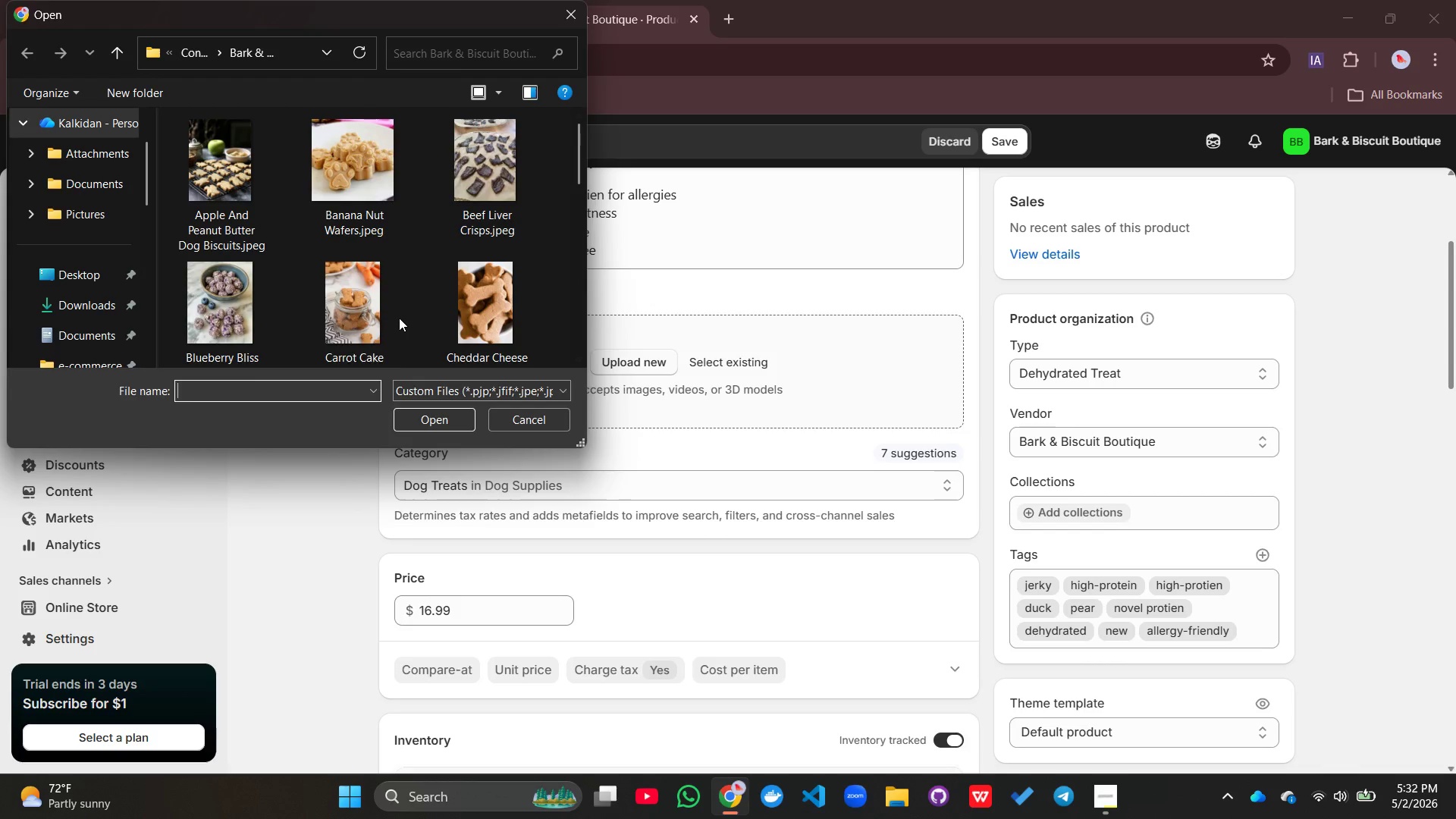 
scroll: coordinate [378, 322], scroll_direction: down, amount: 2.0
 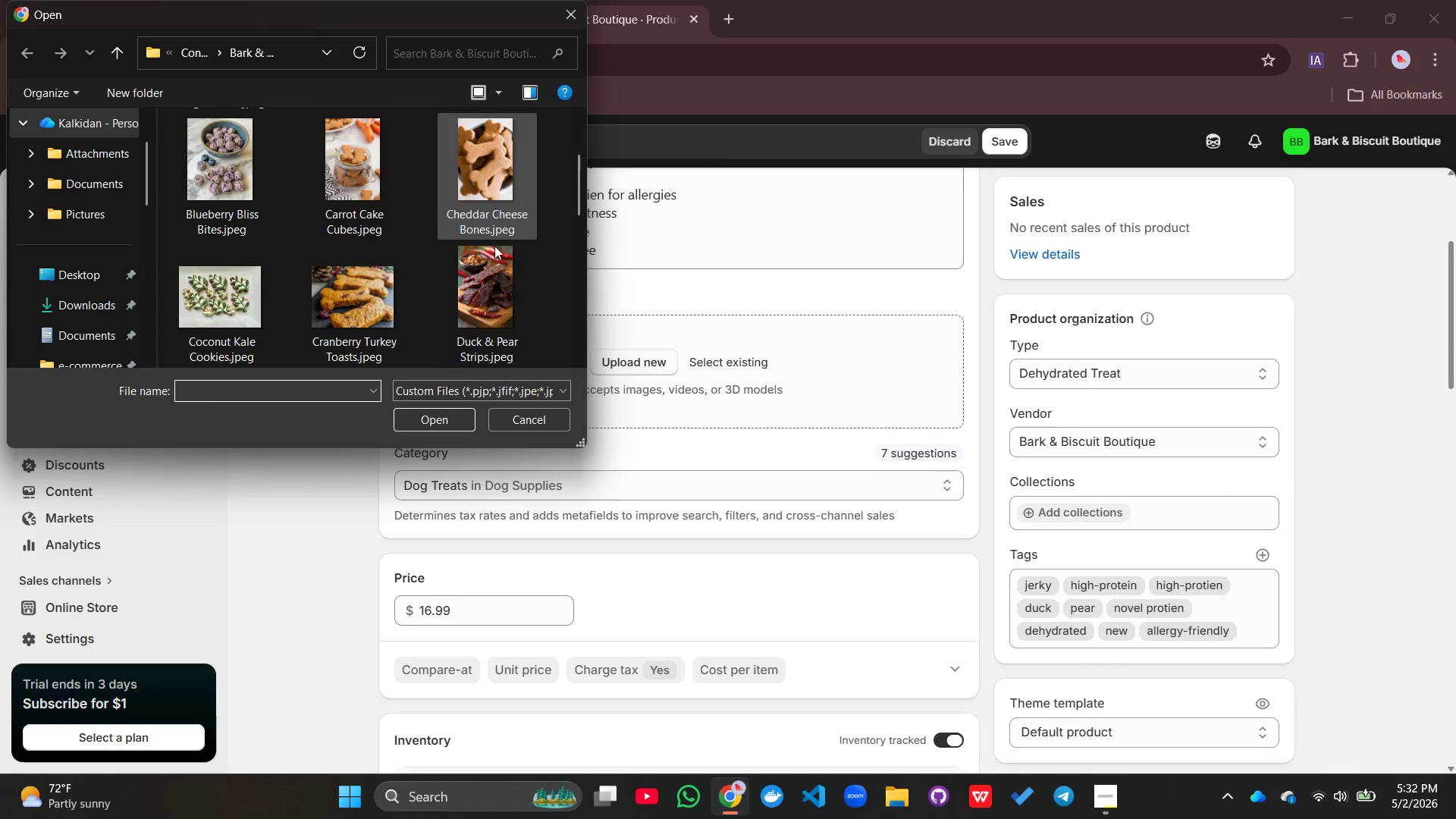 
left_click([479, 268])
 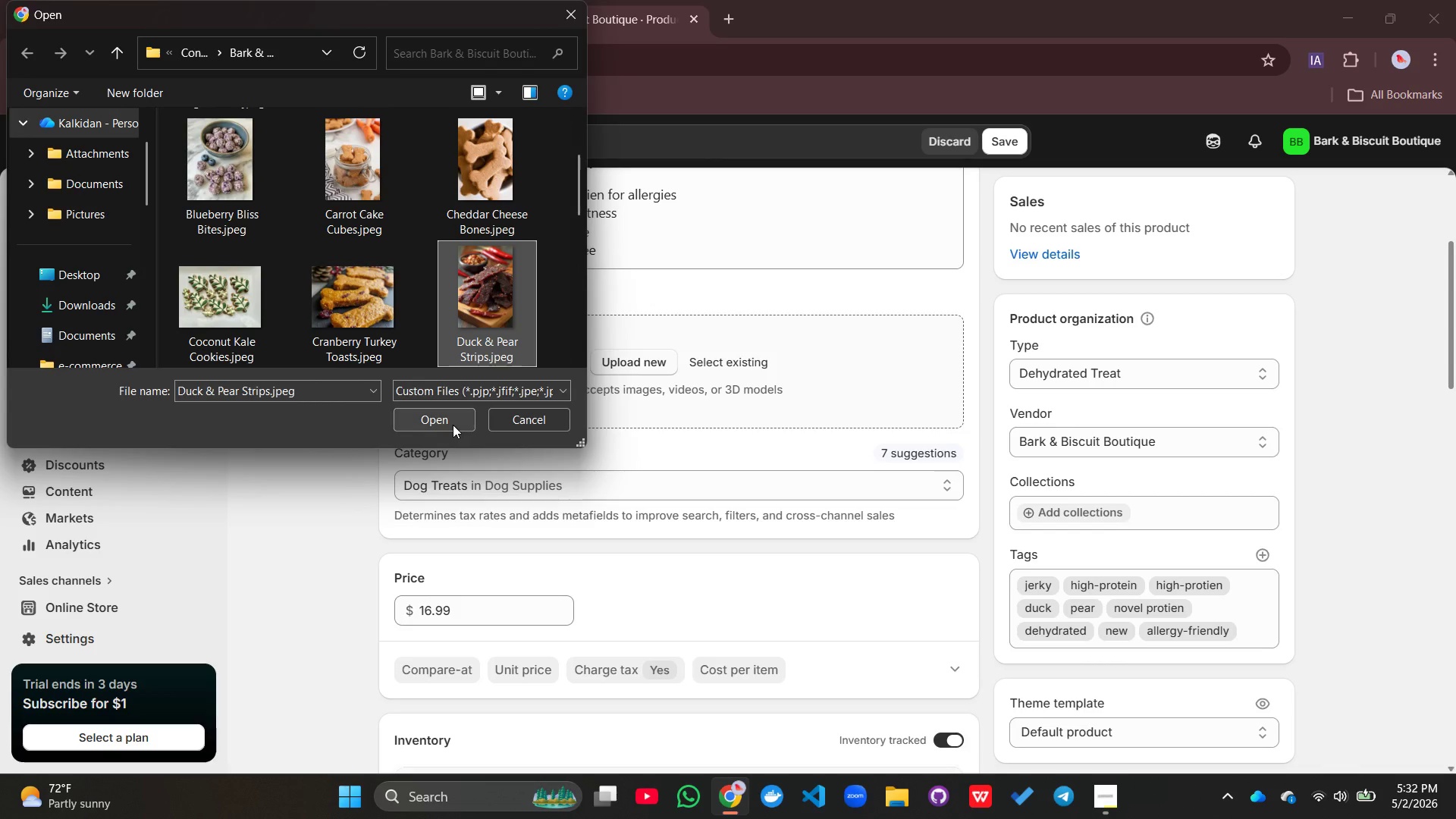 
left_click([453, 425])
 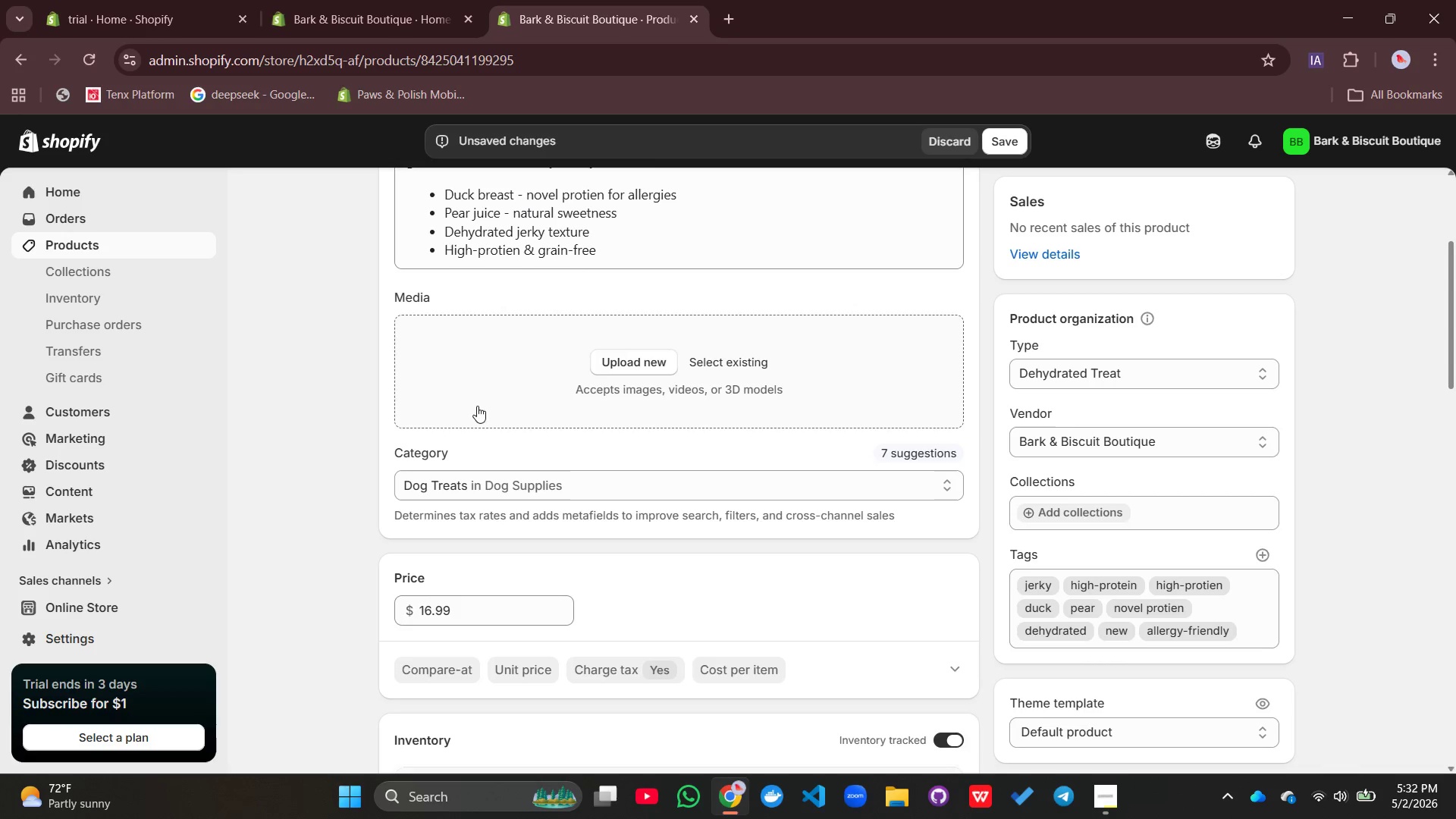 
left_click([729, 349])
 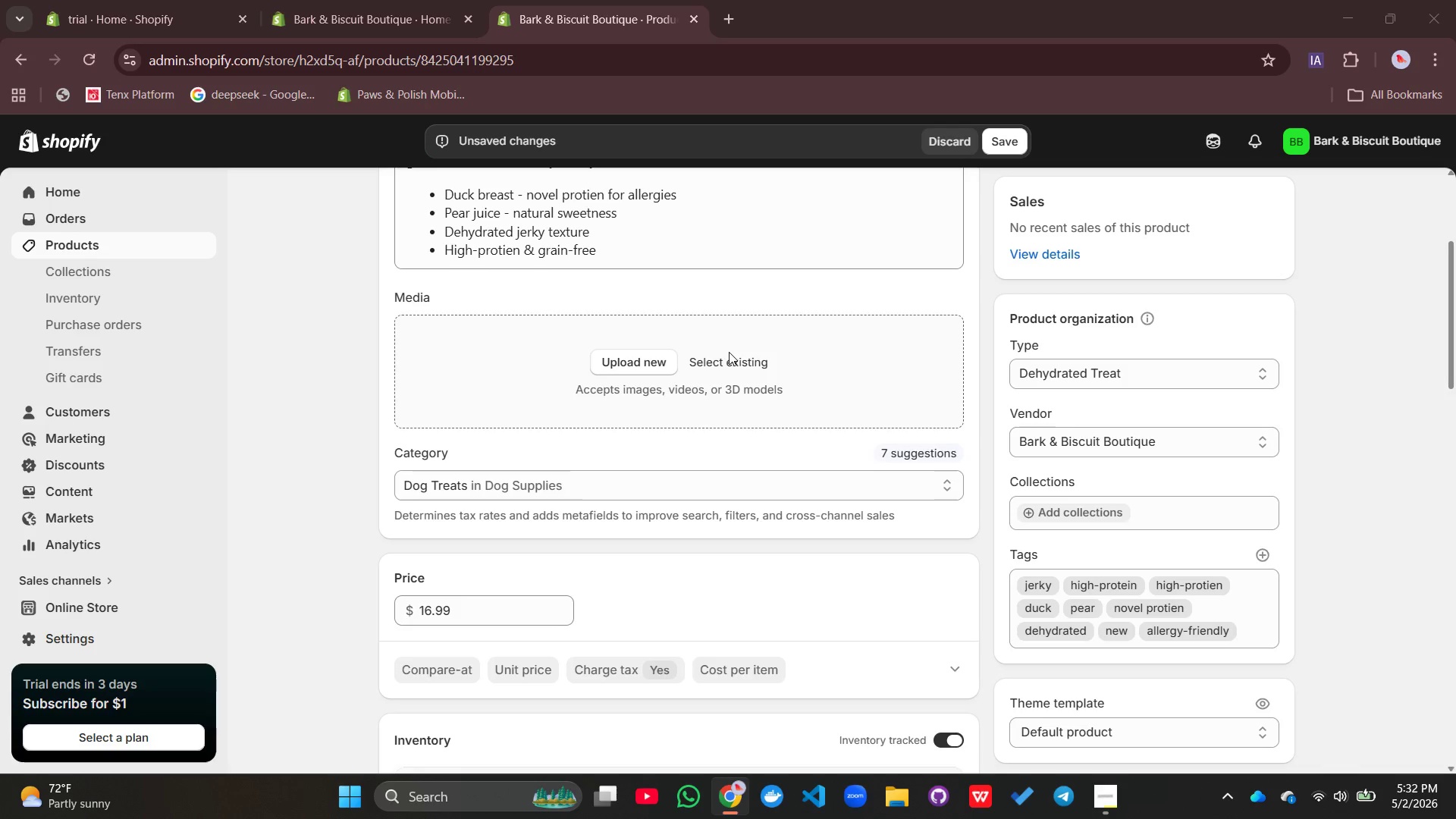 
mouse_move([705, 356])
 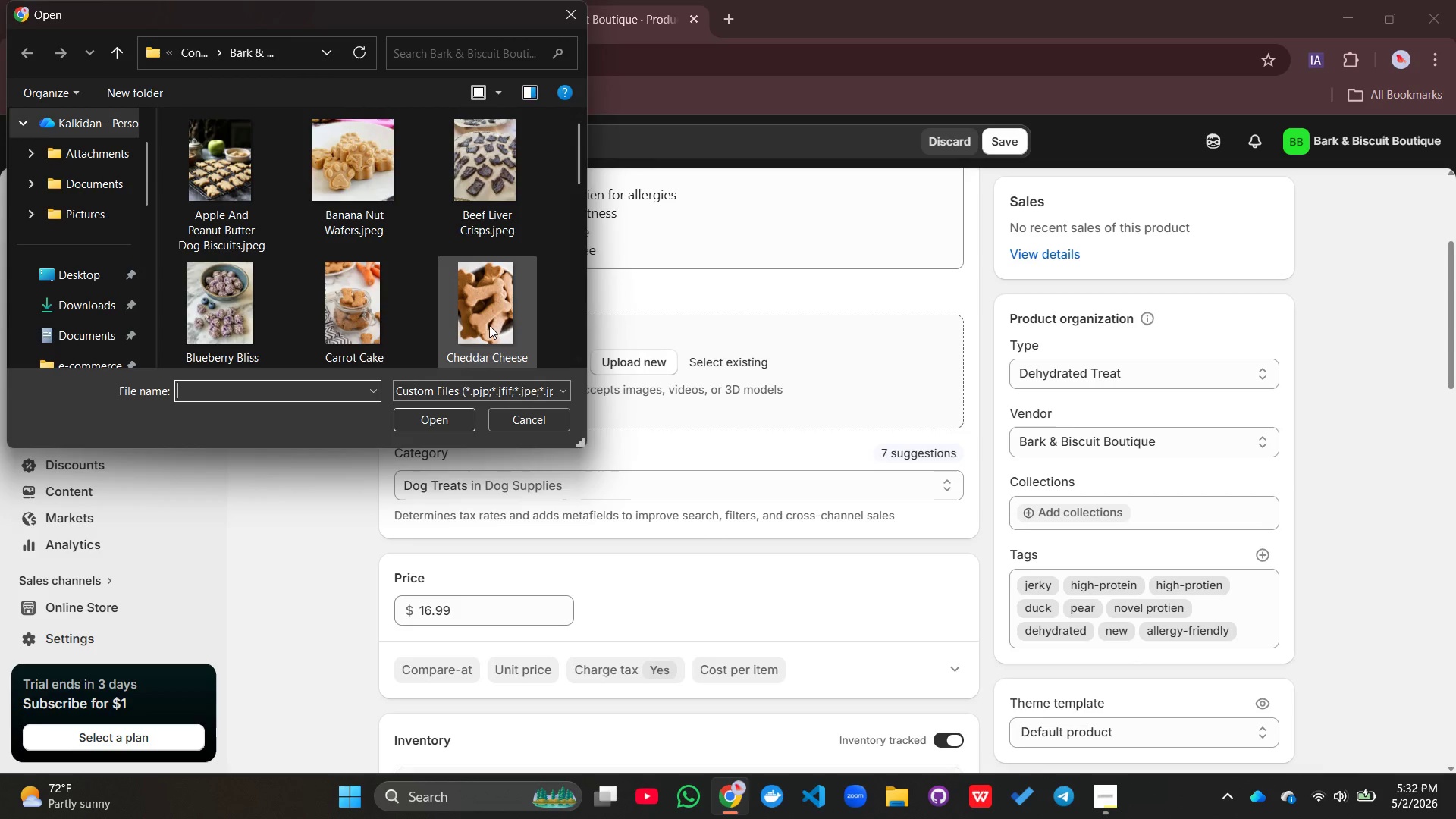 
scroll: coordinate [479, 315], scroll_direction: down, amount: 2.0
 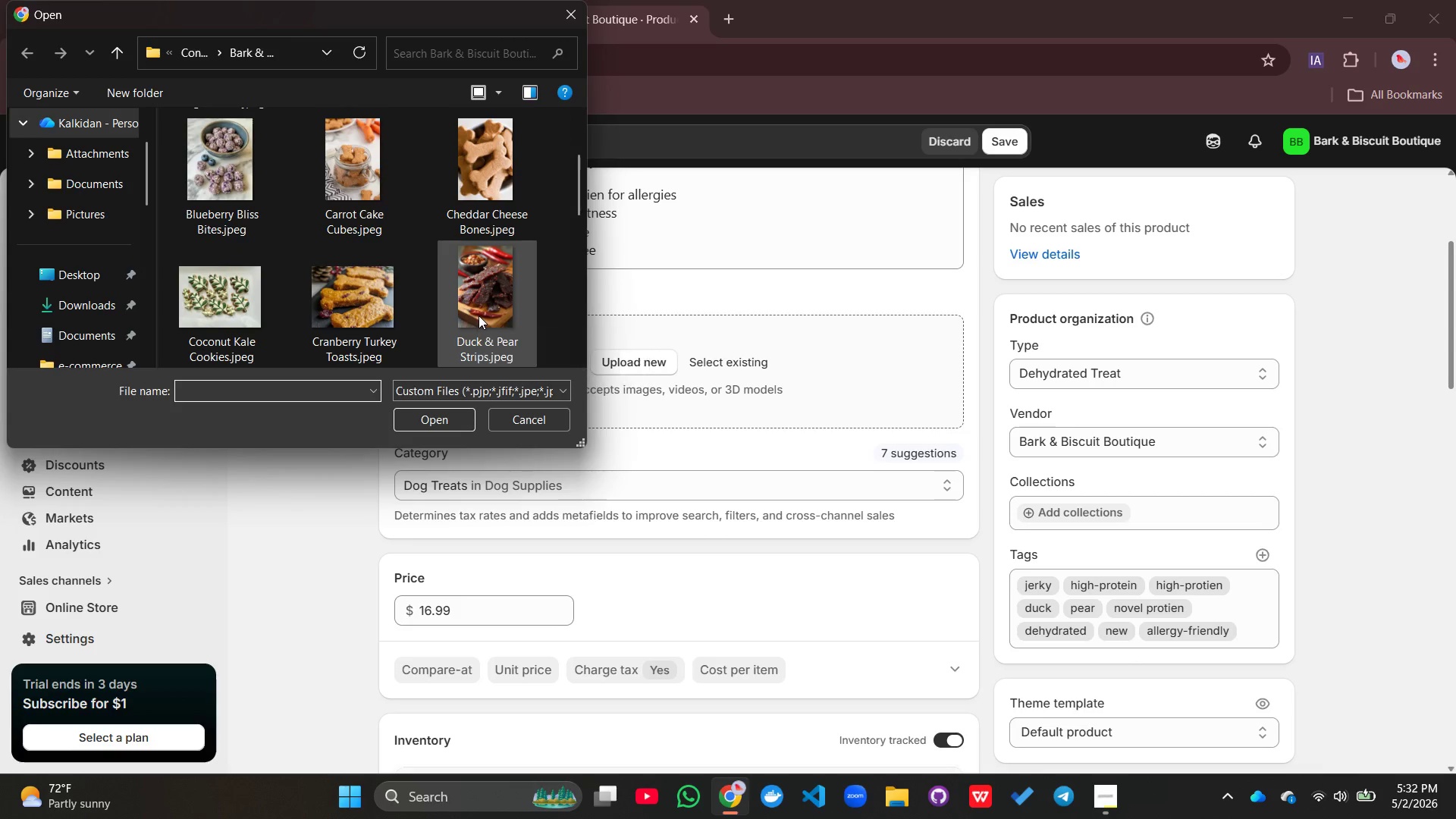 
left_click([479, 315])
 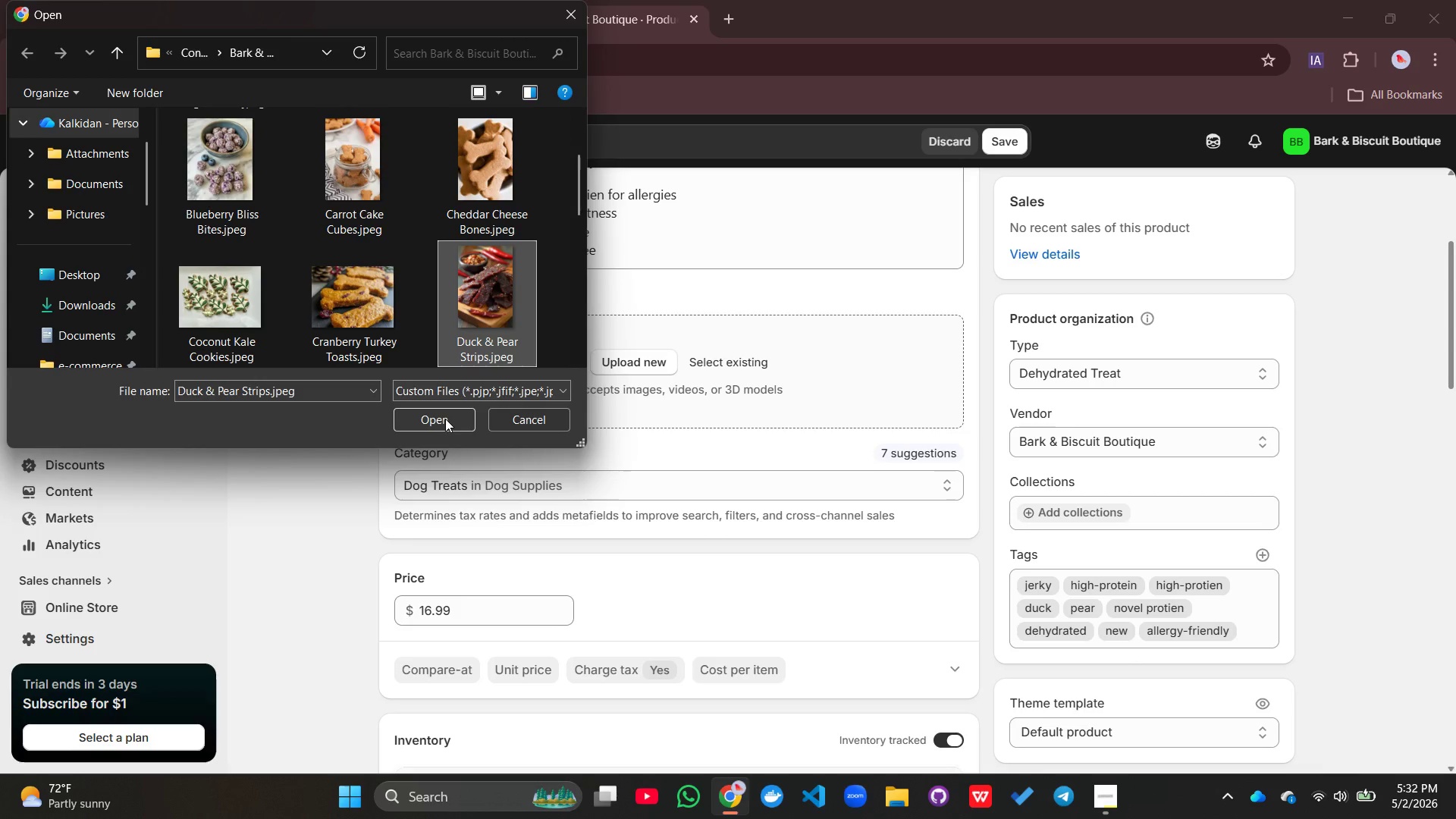 
left_click([444, 419])
 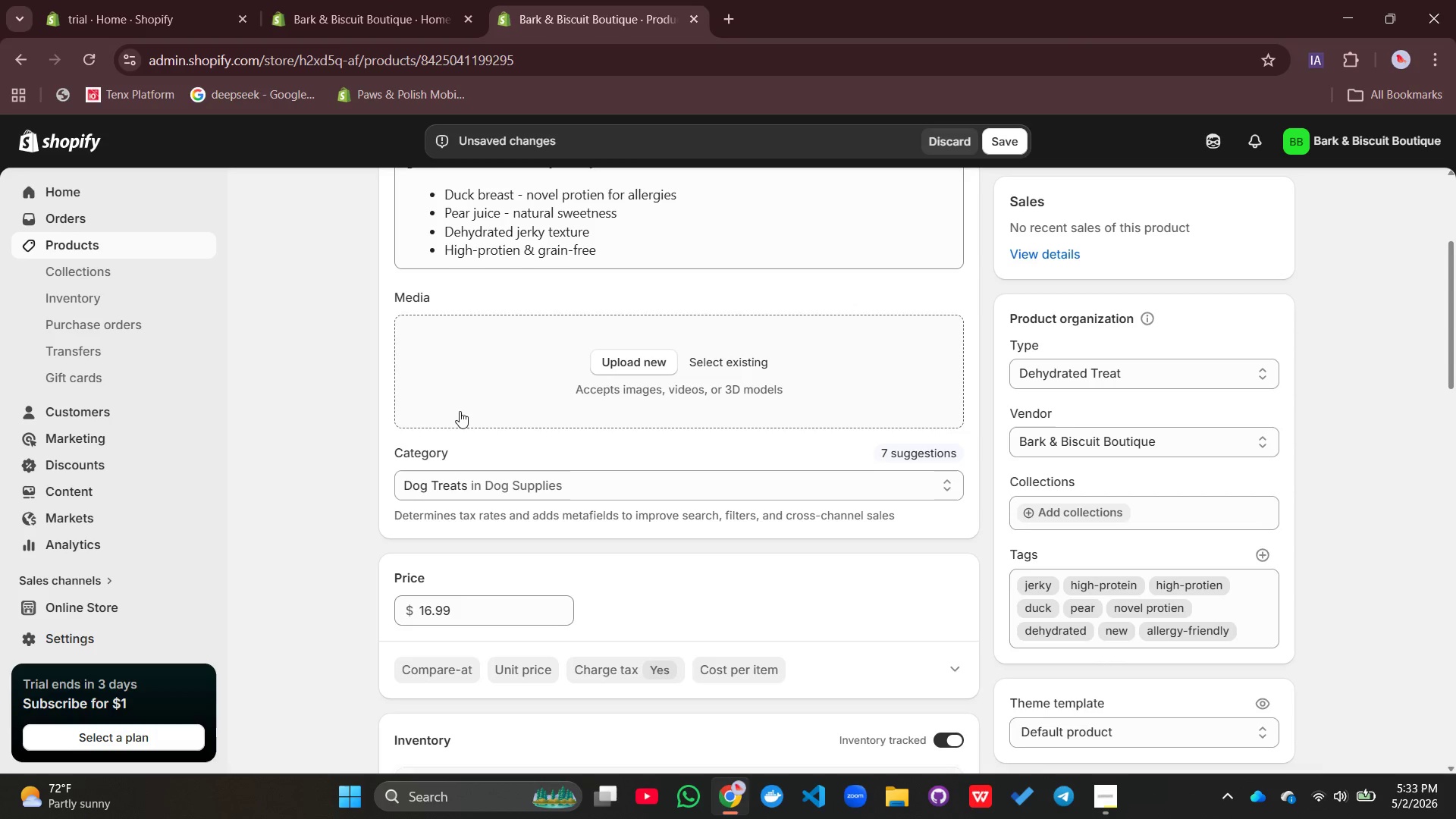 
left_click([535, 385])
 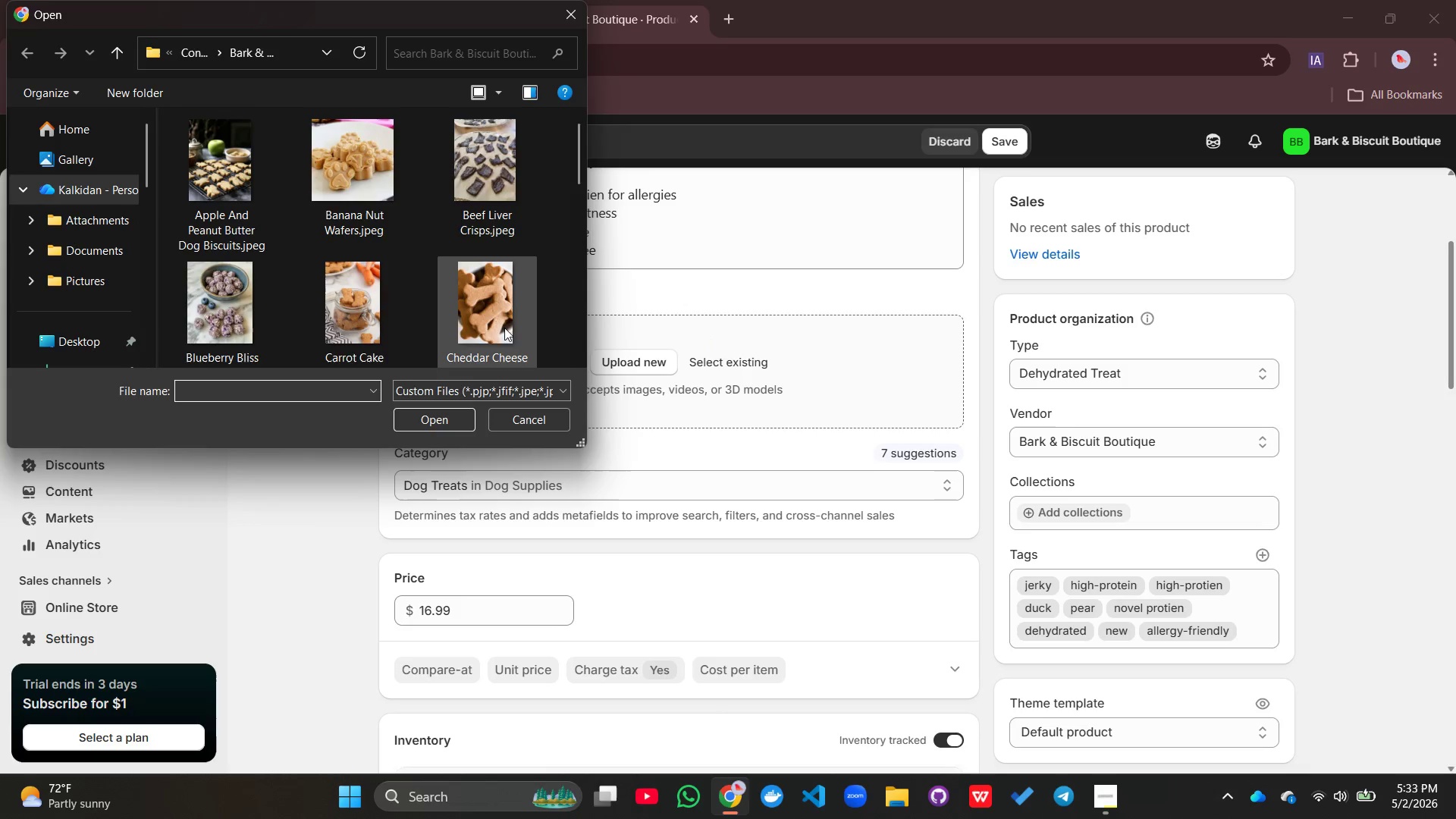 
scroll: coordinate [452, 292], scroll_direction: down, amount: 7.0
 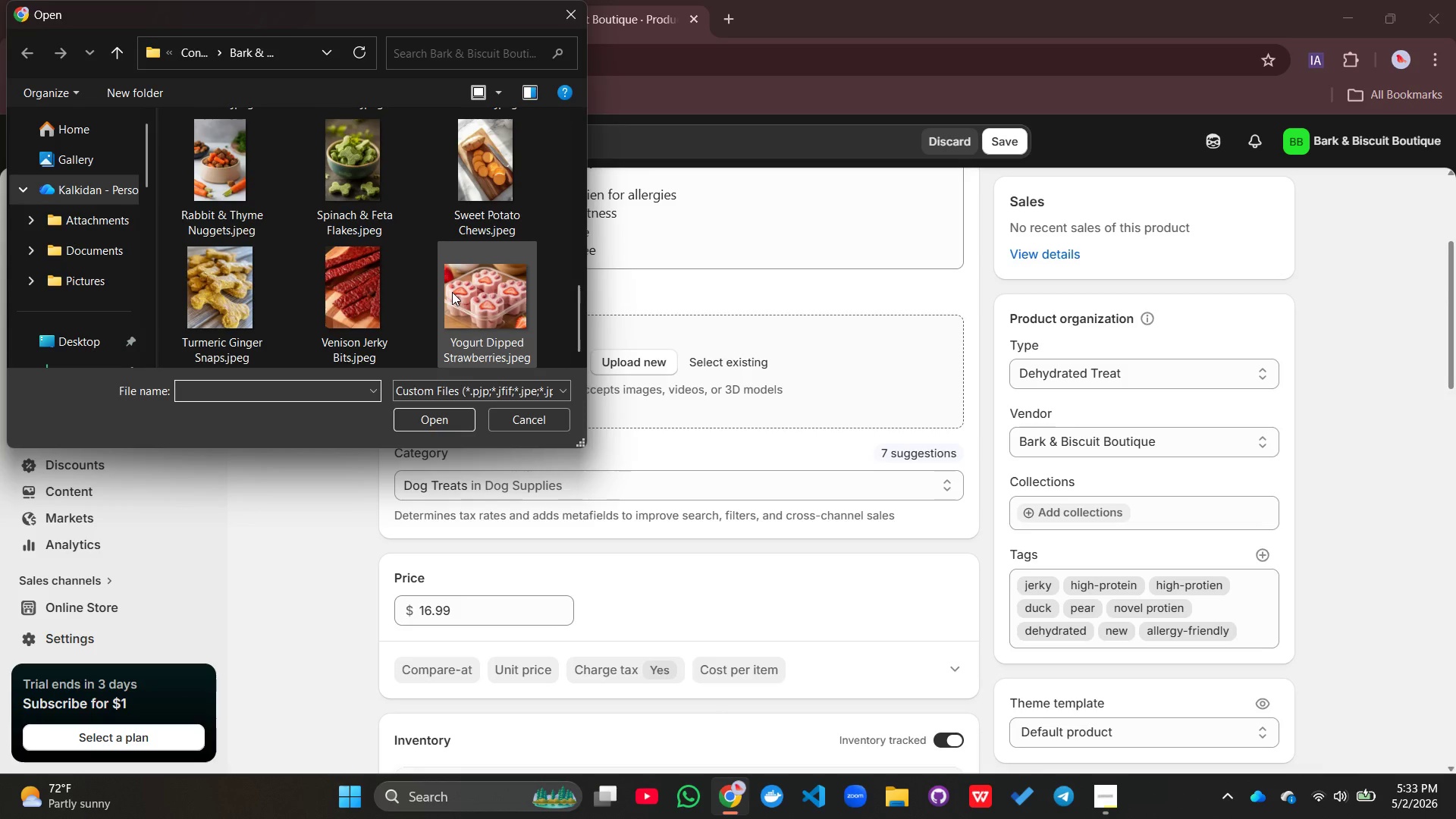 
scroll: coordinate [452, 292], scroll_direction: up, amount: 3.0
 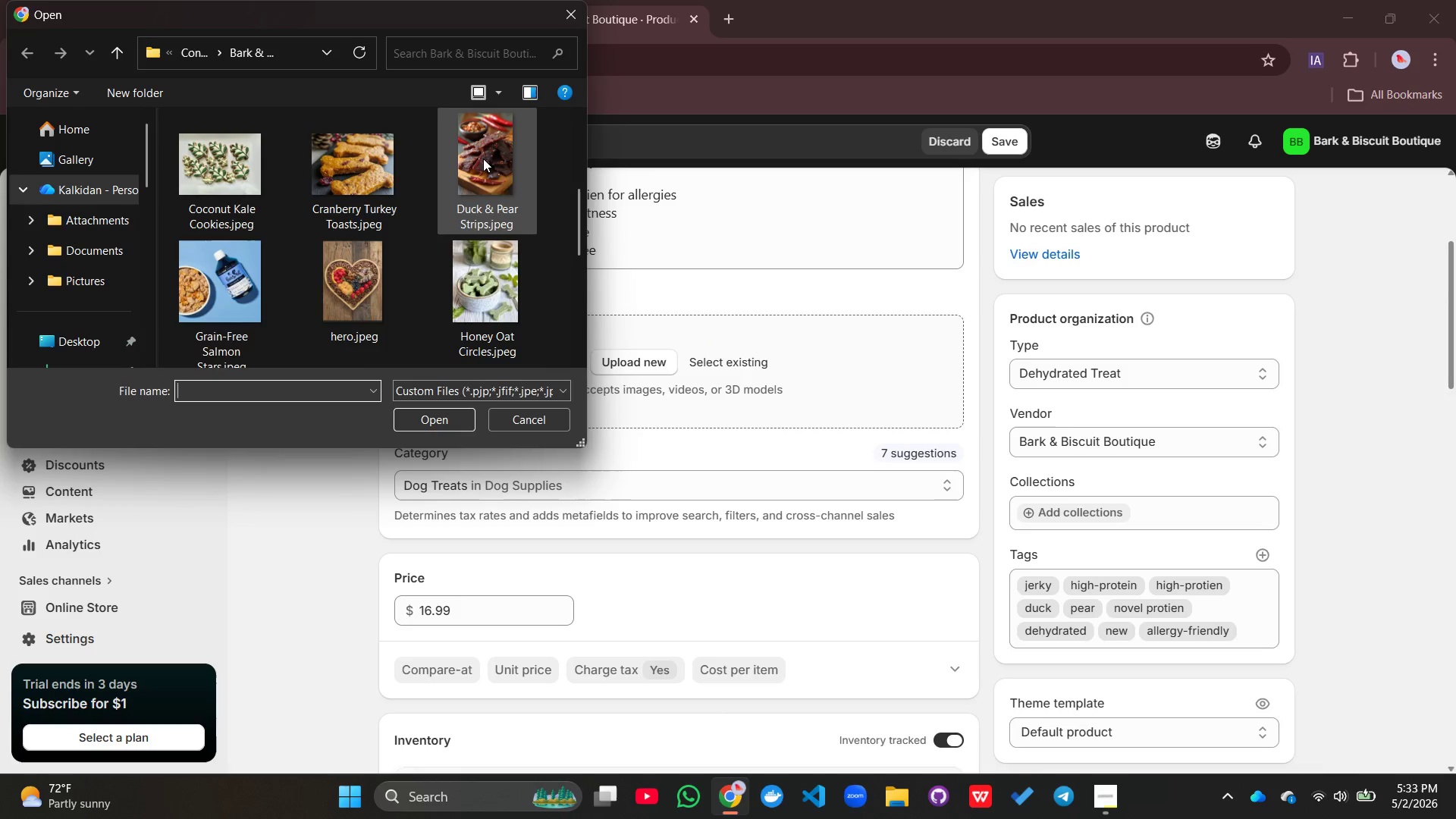 
left_click_drag(start_coordinate=[483, 158], to_coordinate=[735, 397])
 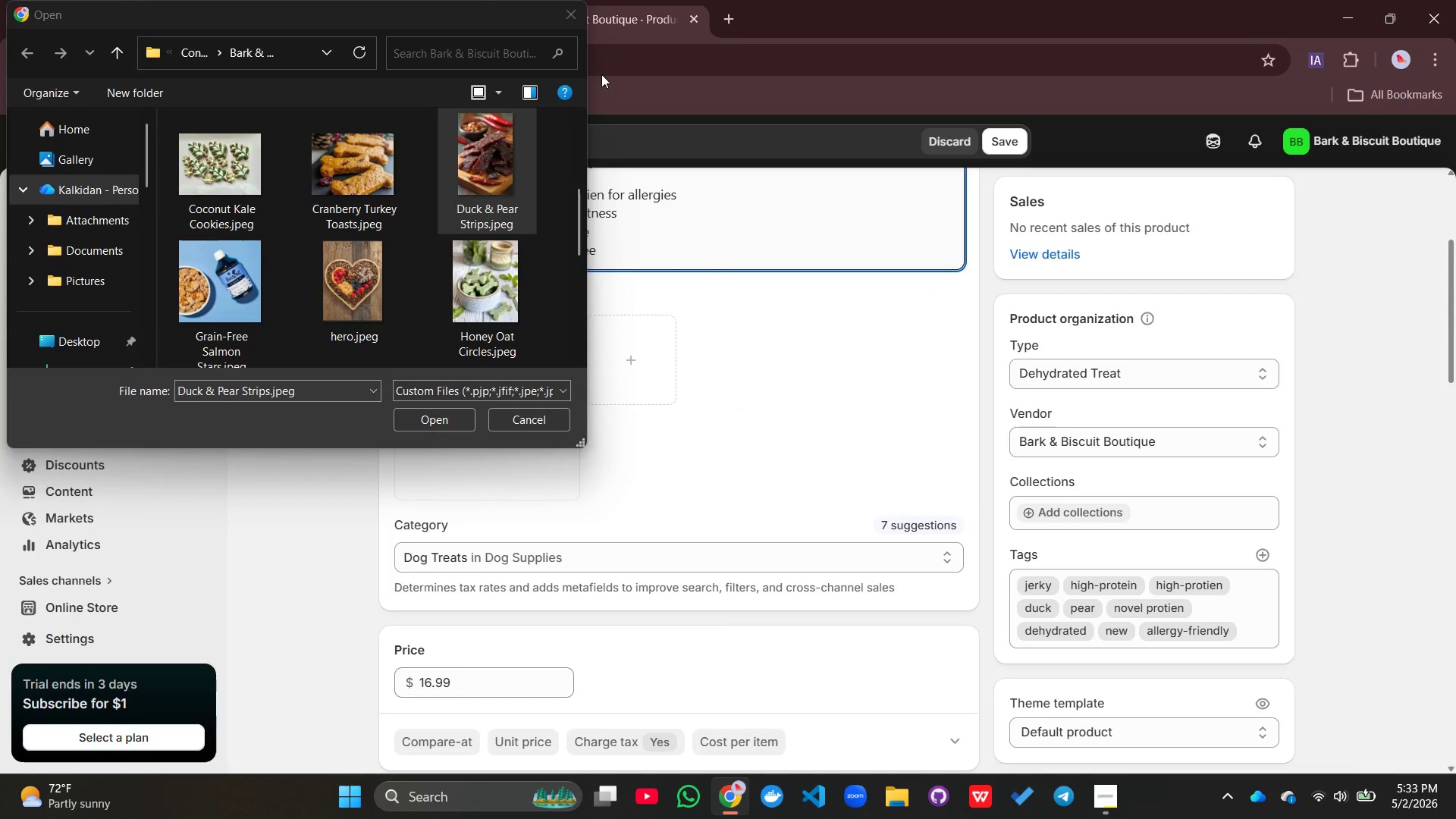 
left_click([575, 8])
 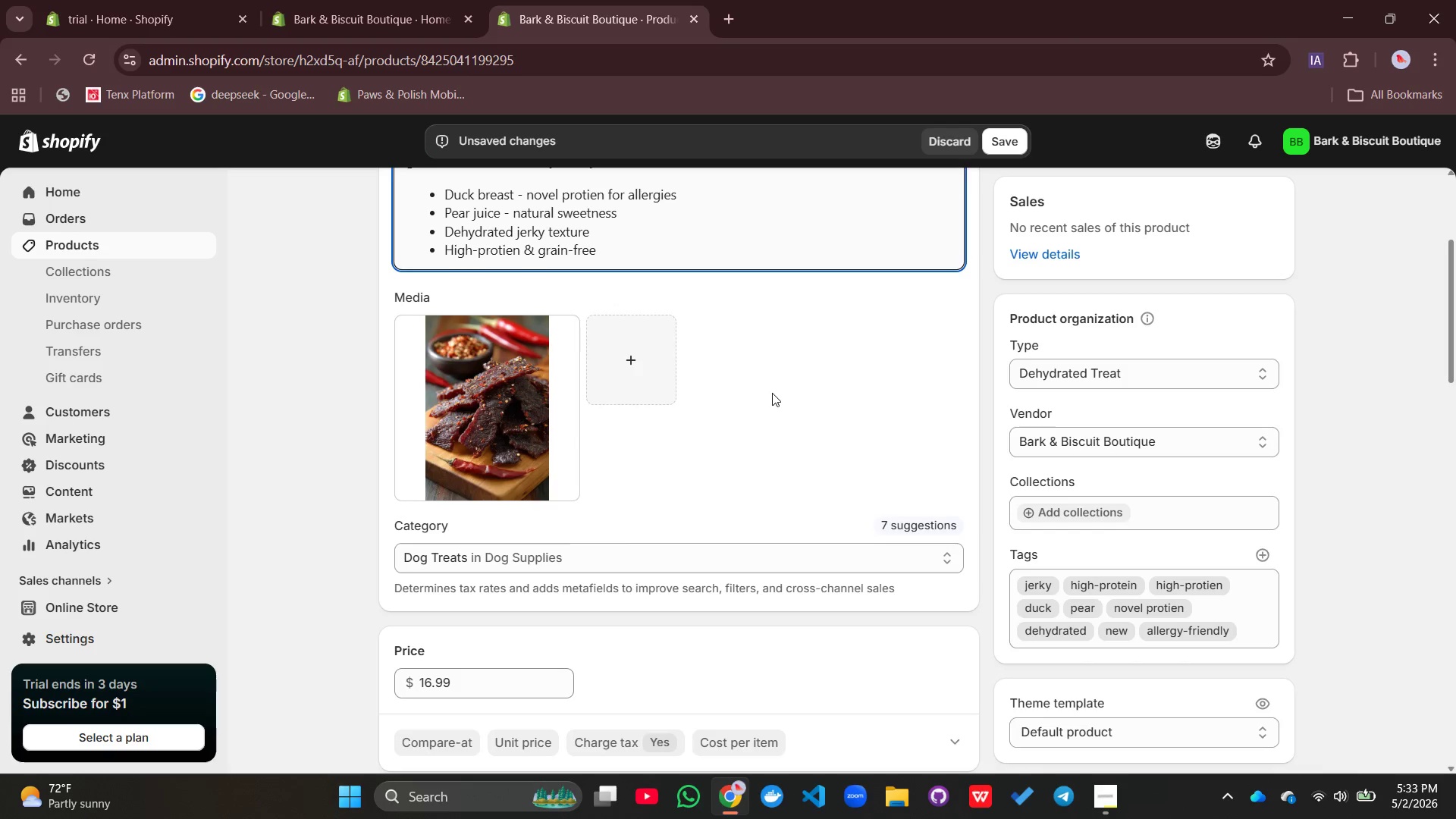 
wait(5.55)
 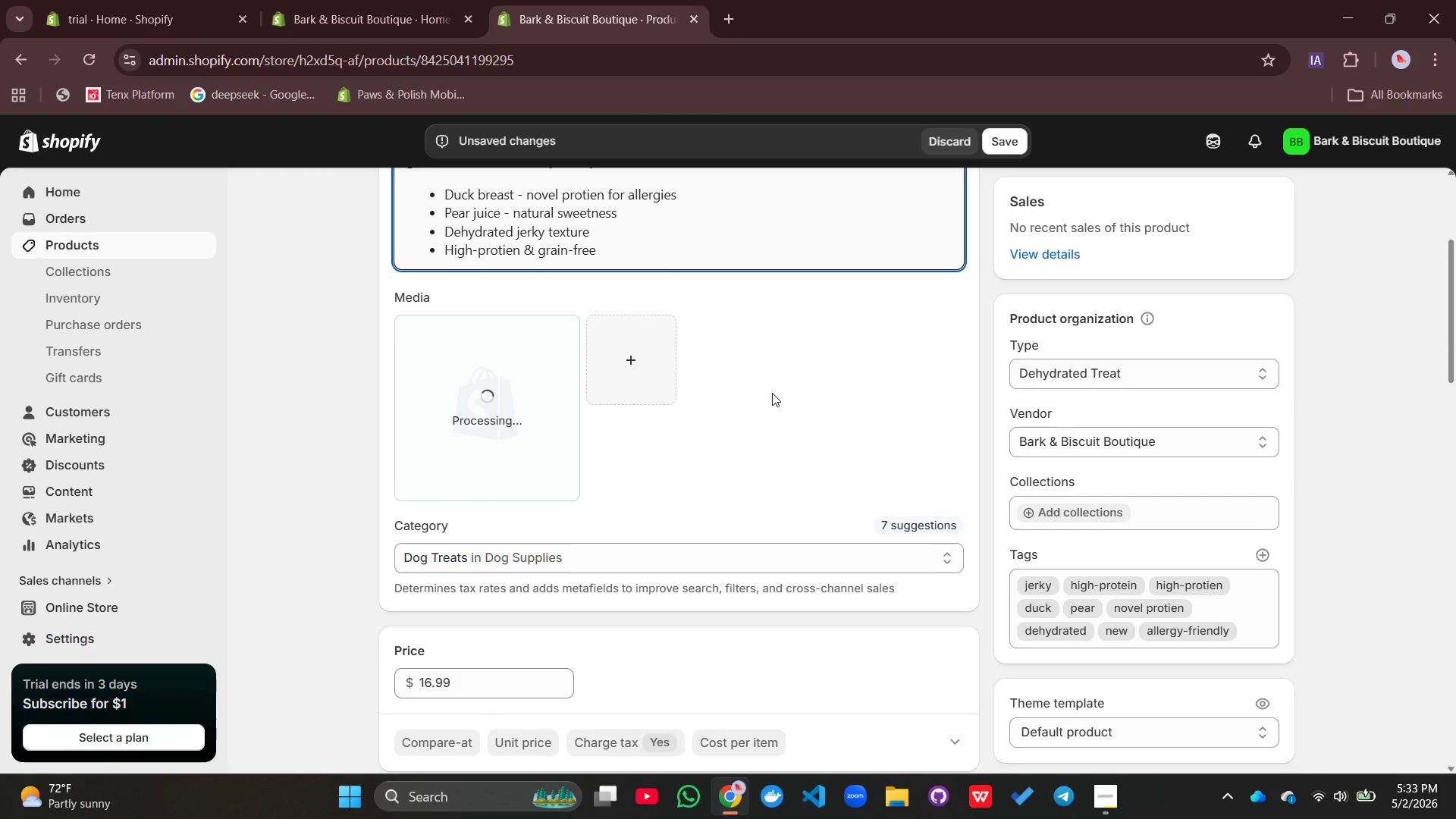 
left_click([513, 391])
 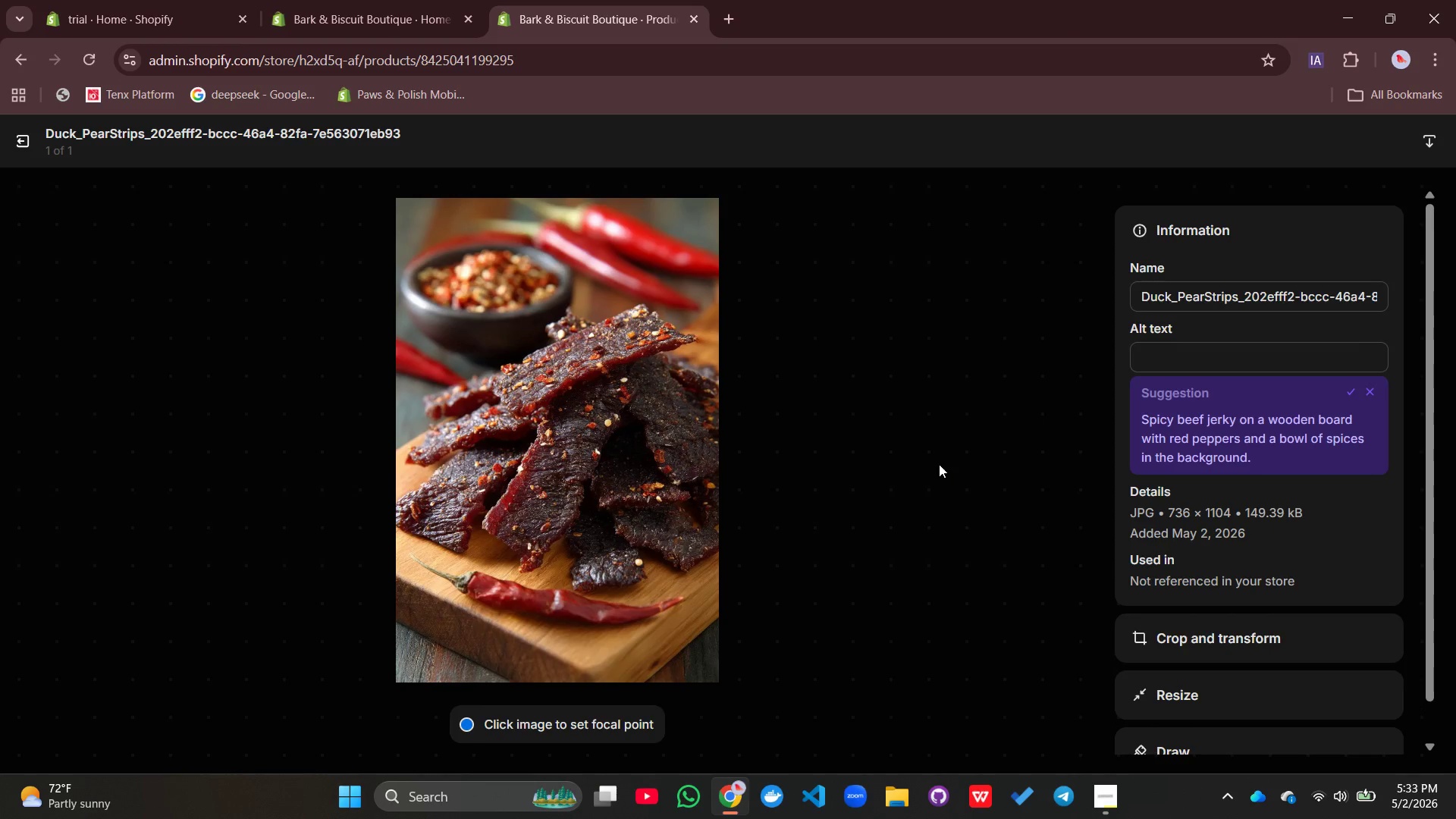 
wait(7.84)
 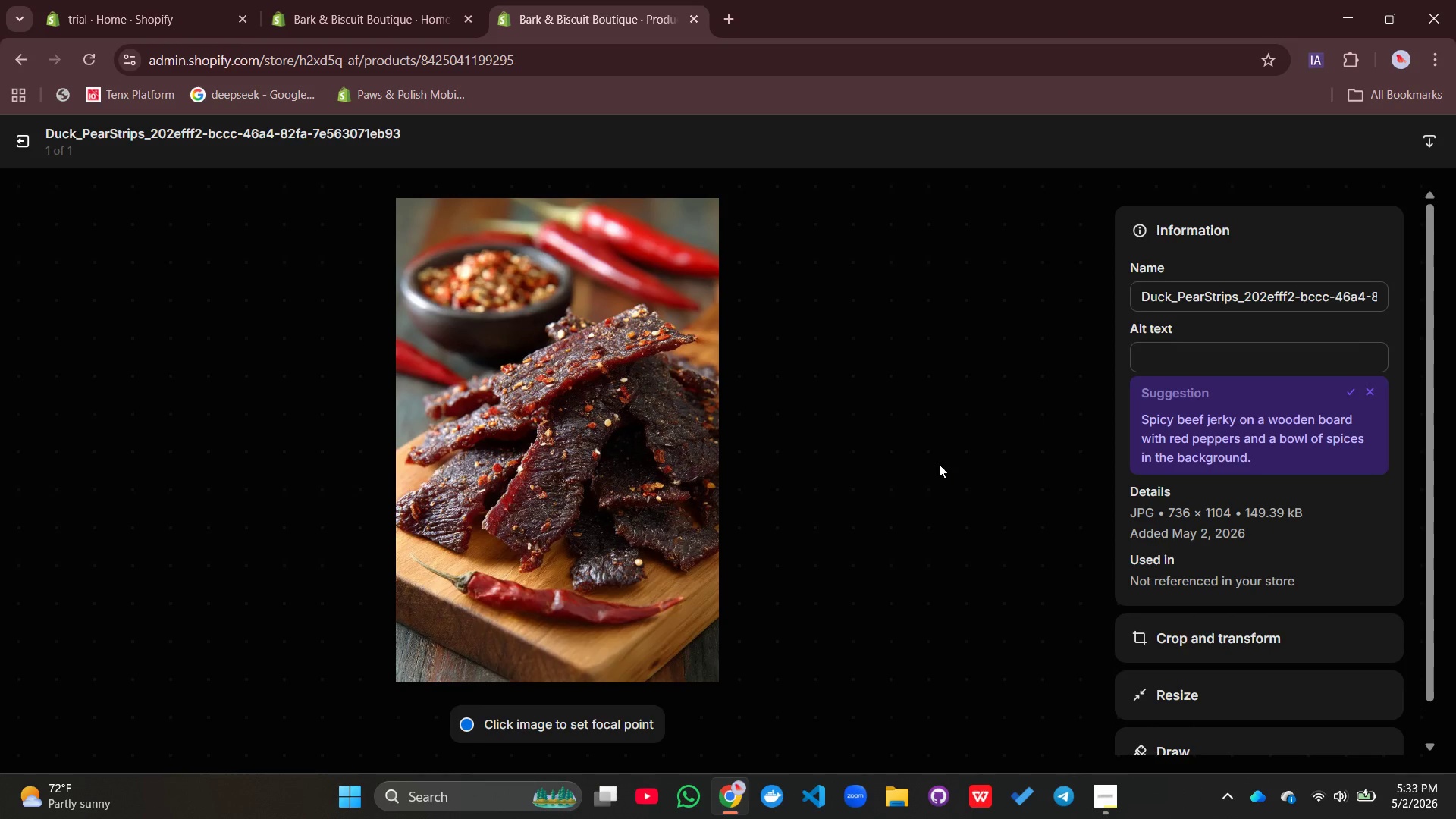 
left_click([1166, 366])
 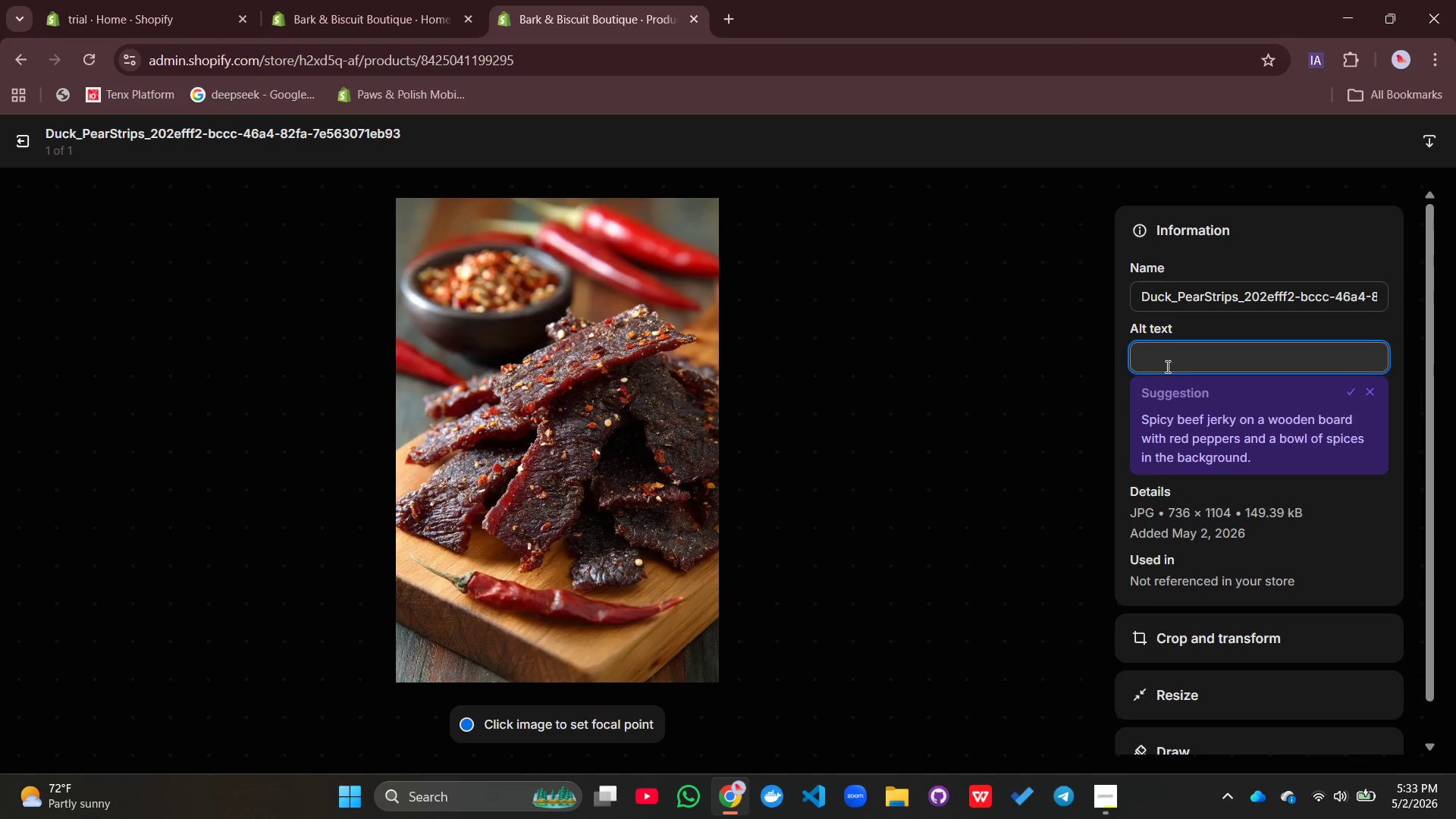 
type(thin reddish-briwn===)
key(Backspace)
key(Backspace)
key(Backspace)
key(Backspace)
key(Backspace)
key(Backspace)
type(own jerky strips arranged on a slate board with fresh duck breast and sliced pears)
 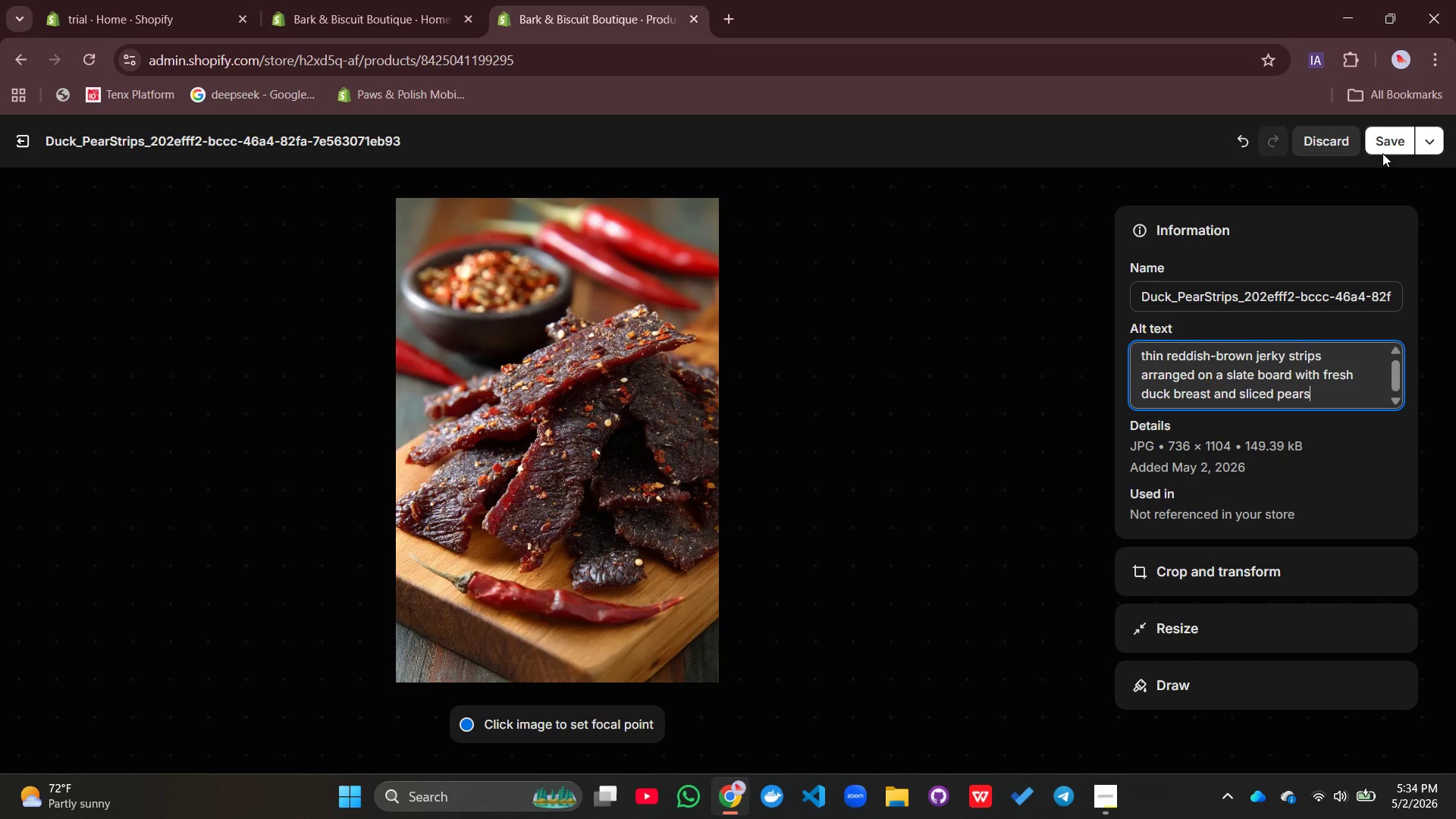 
left_click([1384, 140])
 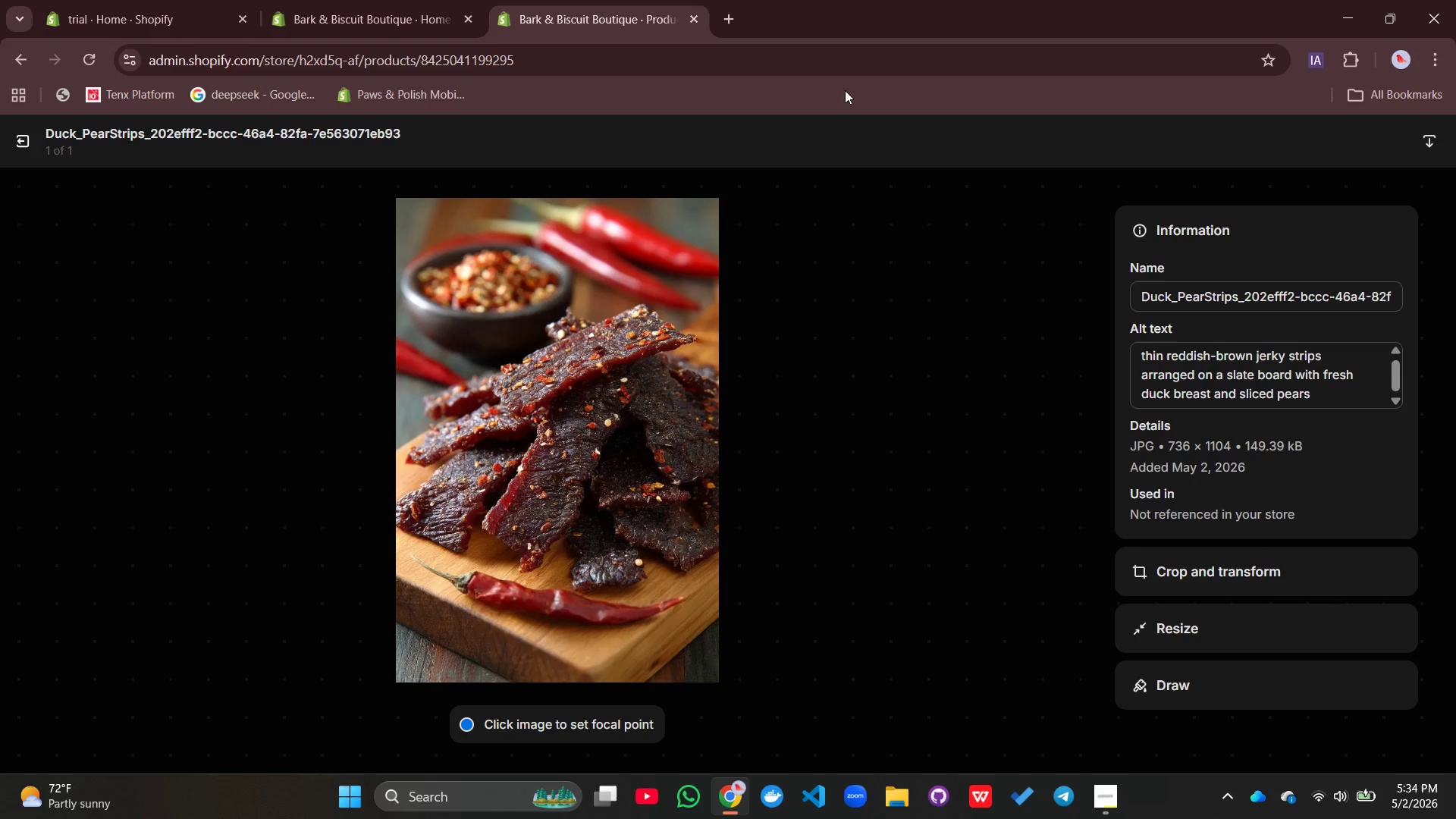 
wait(6.86)
 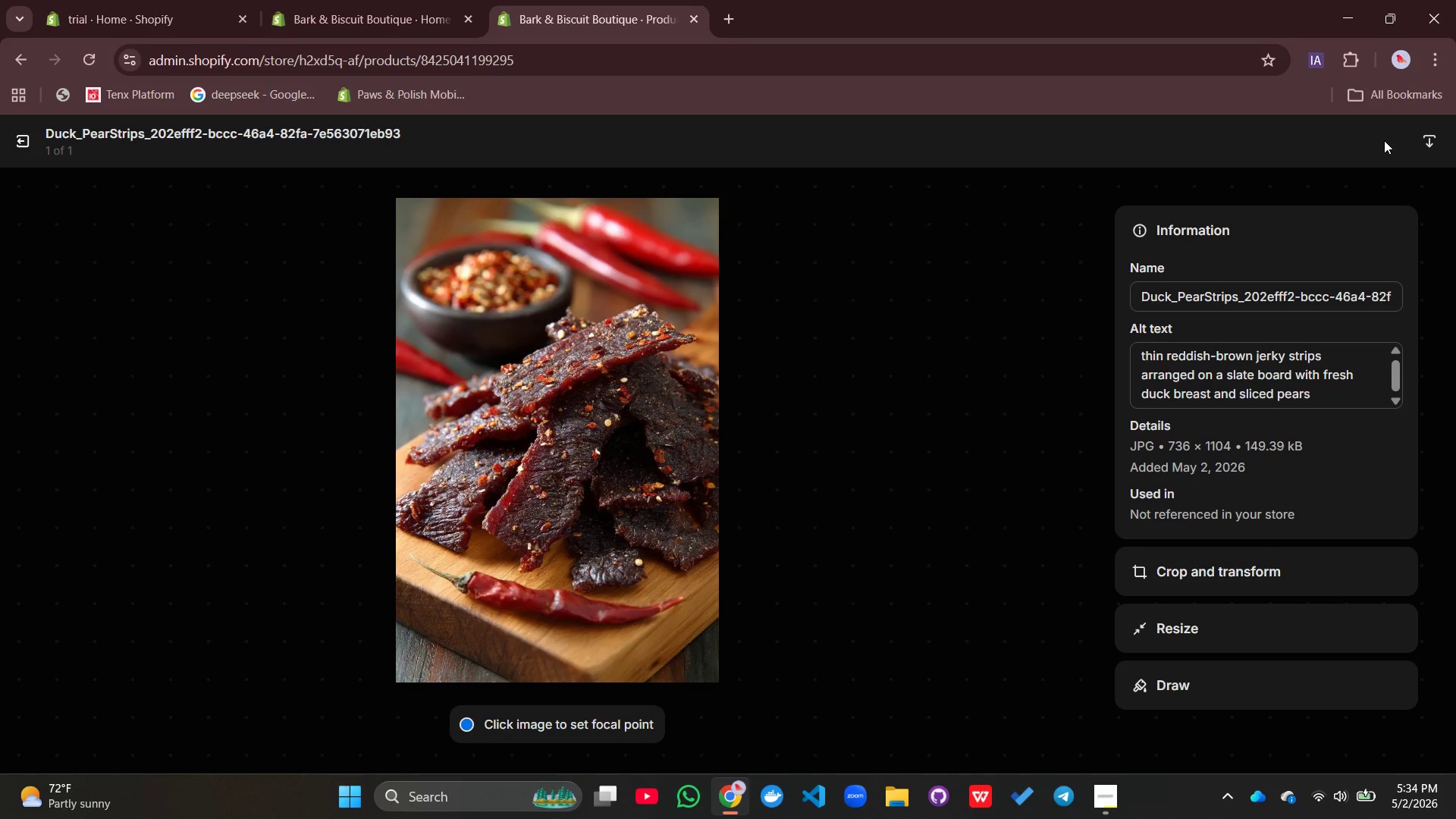 
left_click([25, 140])
 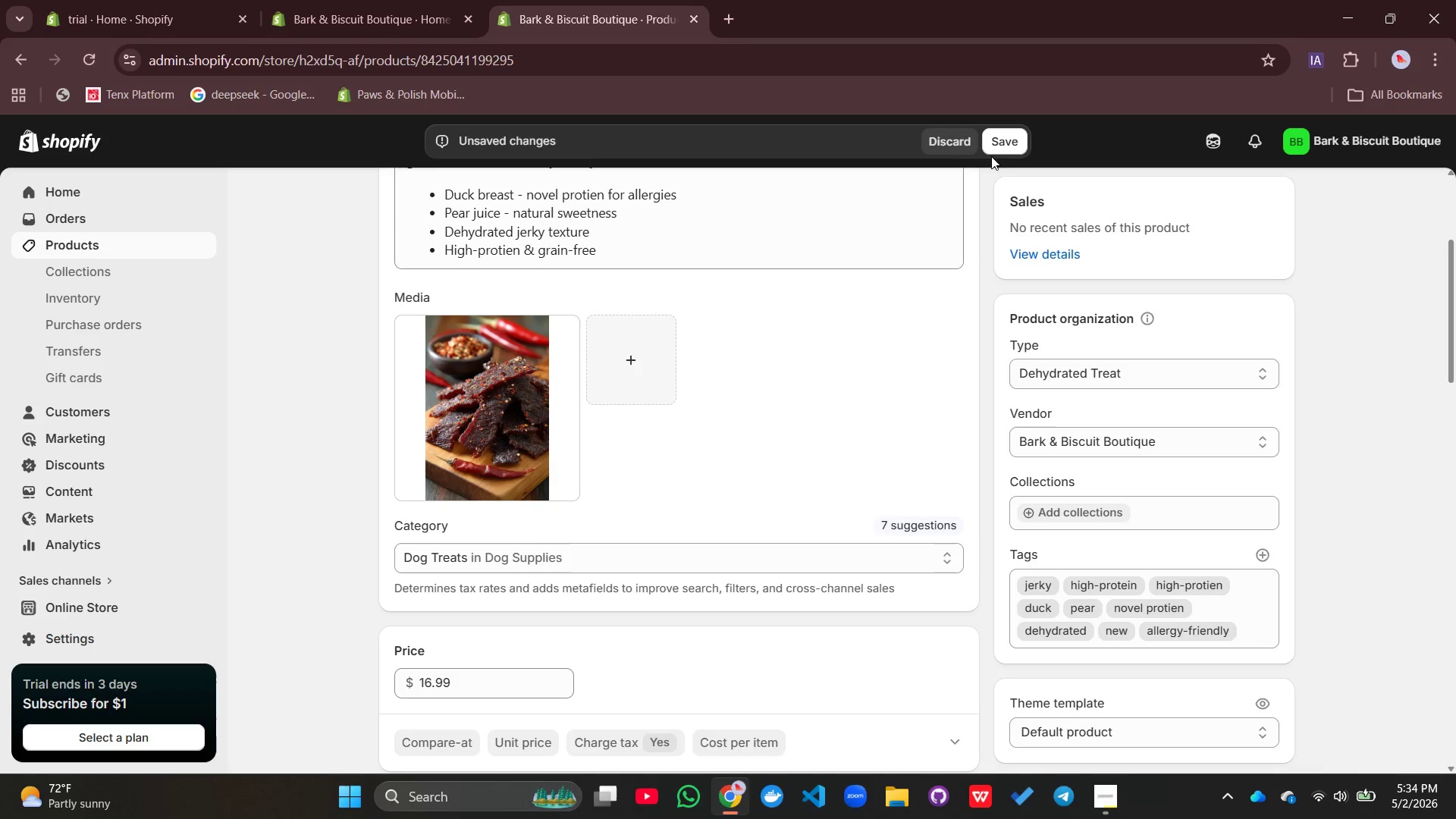 
left_click([1000, 137])
 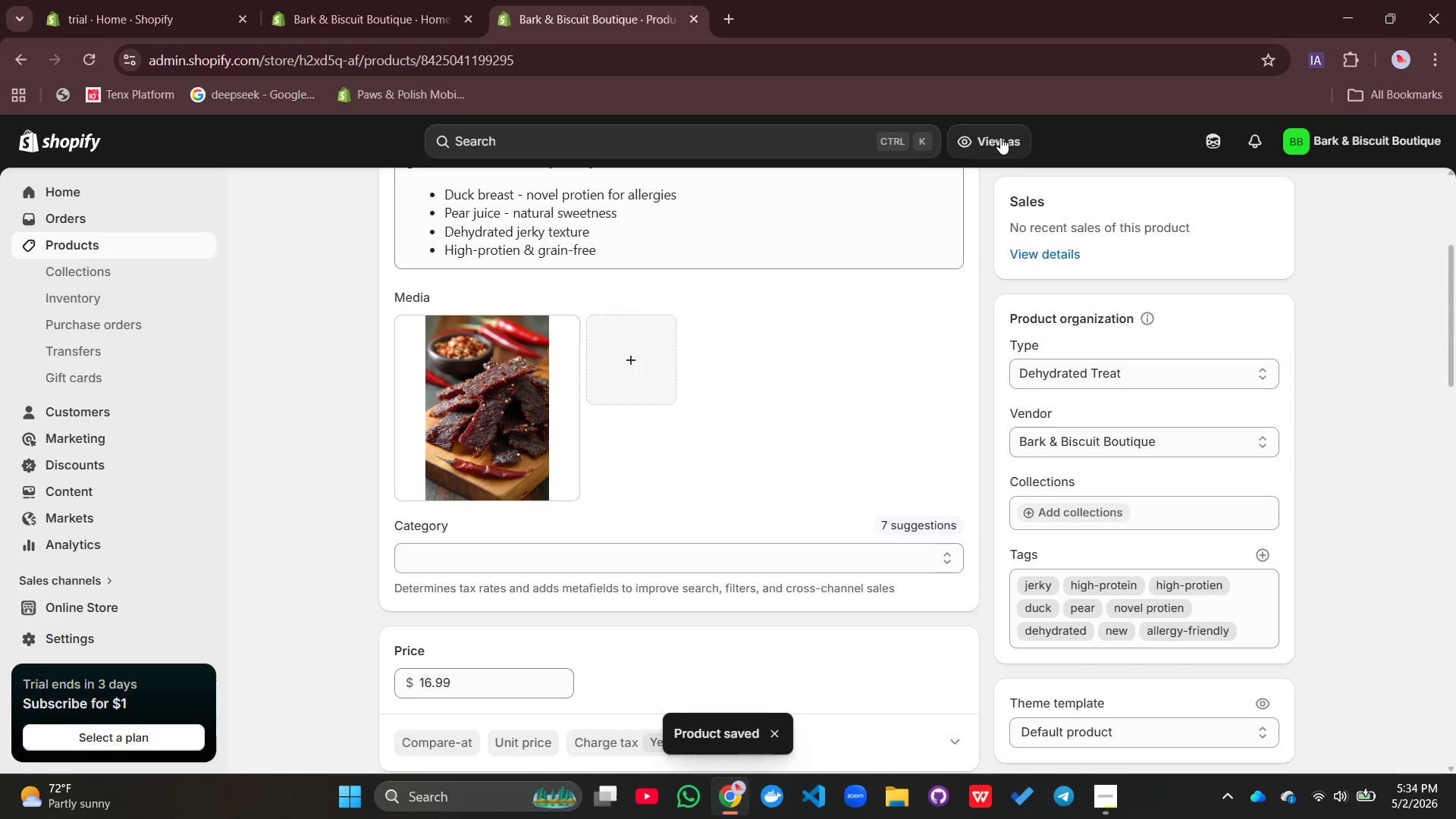 
wait(10.76)
 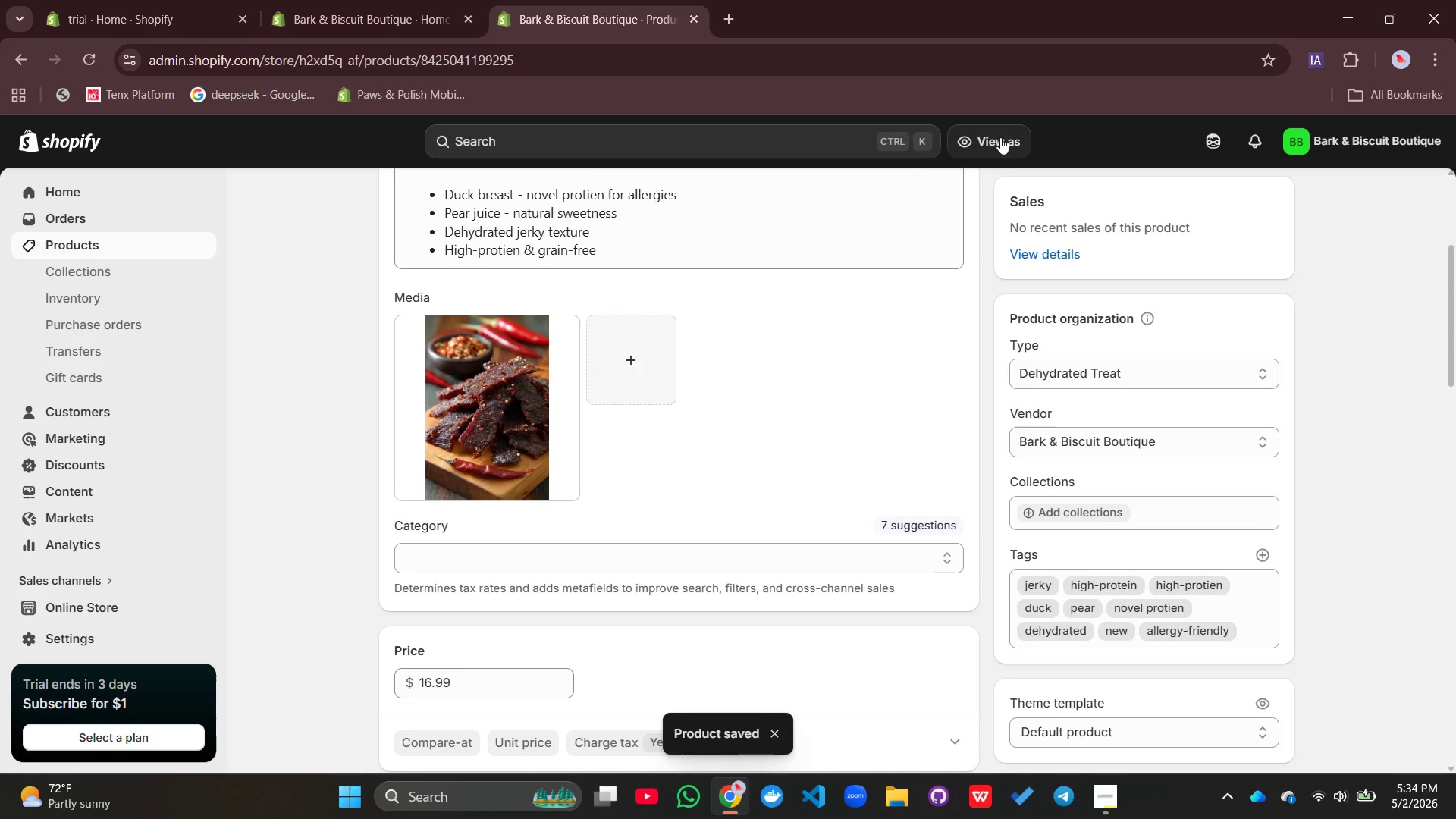 
left_click([395, 187])
 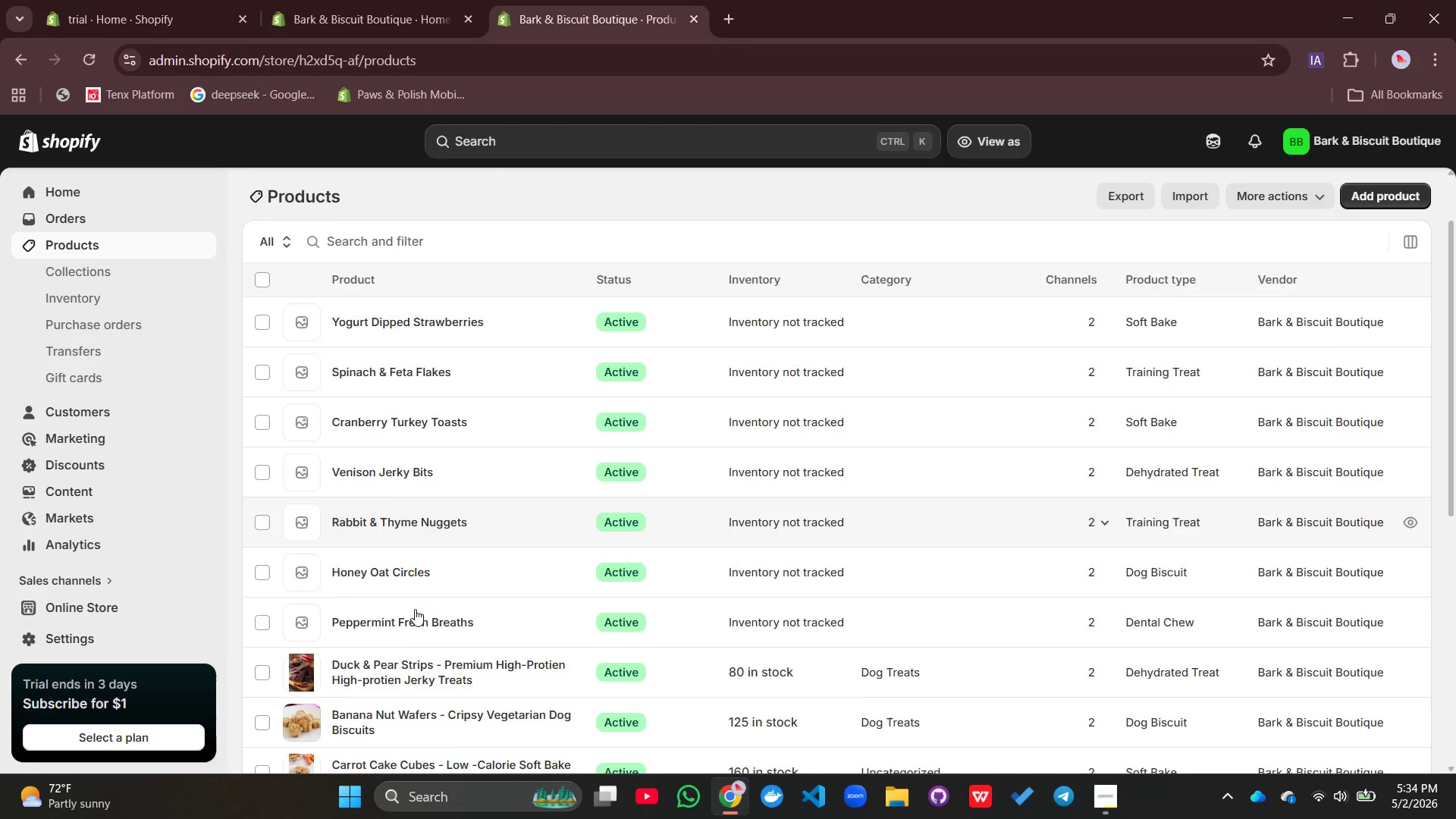 
wait(5.92)
 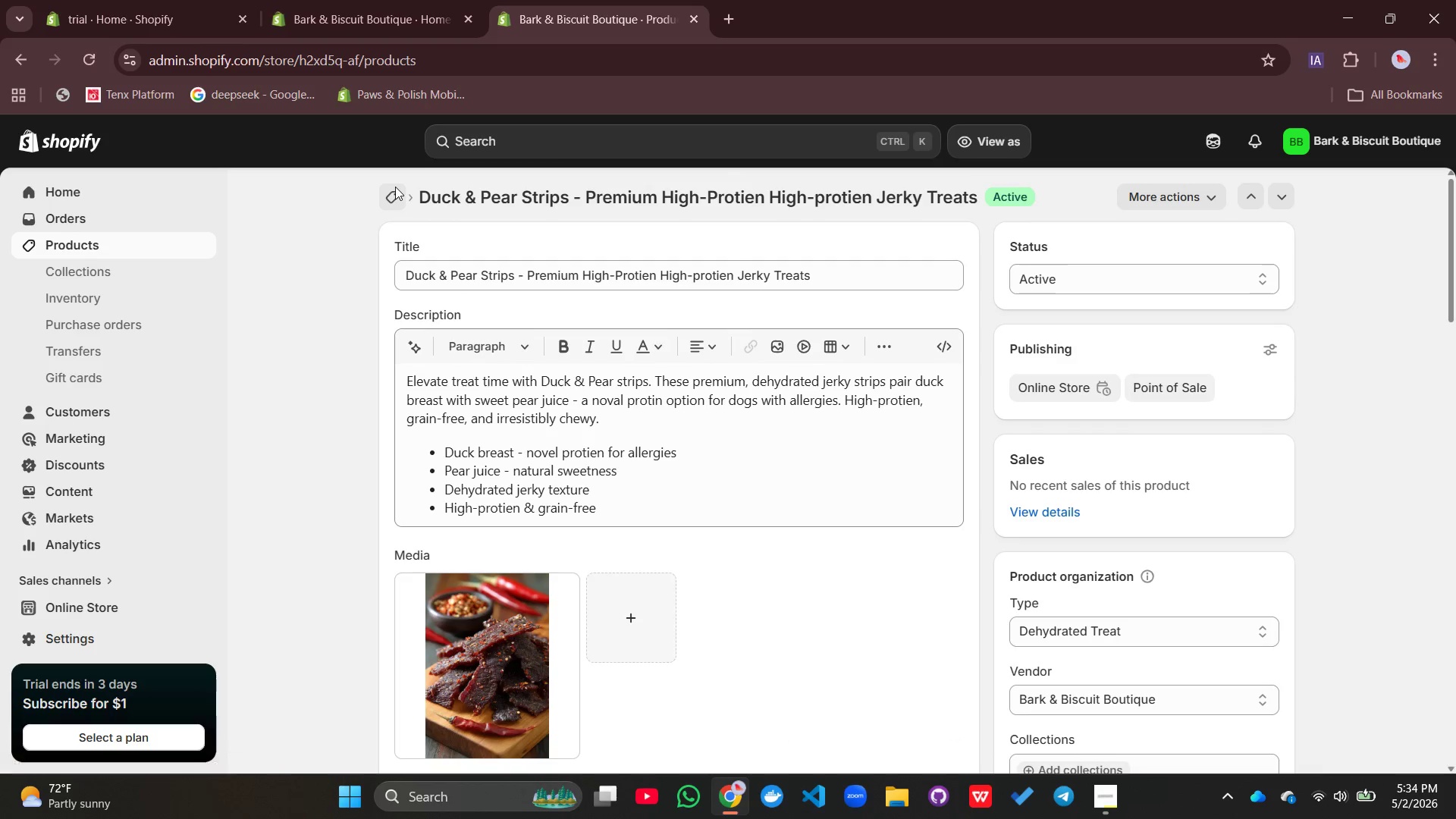 
left_click([388, 533])
 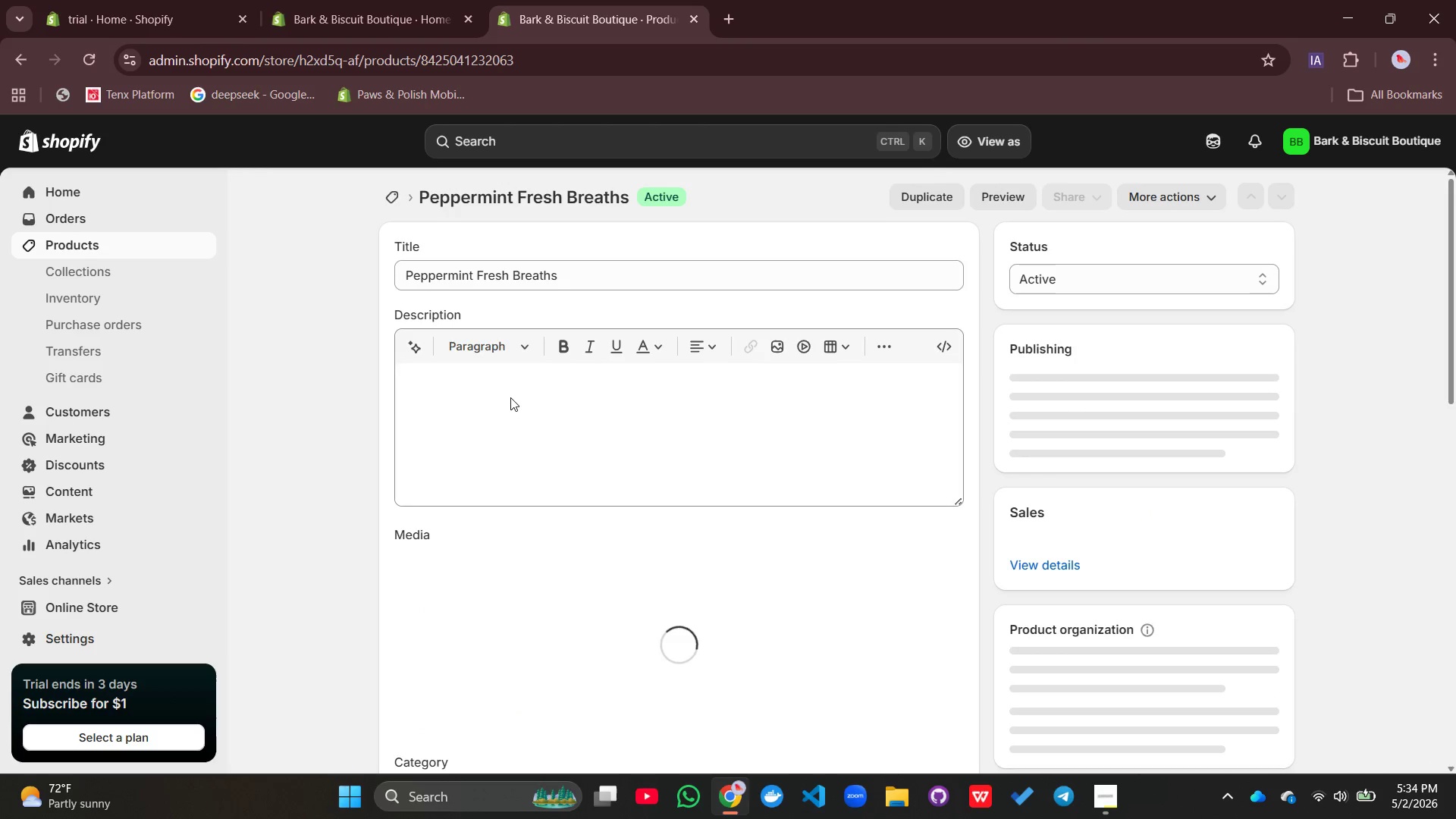 
left_click([563, 266])
 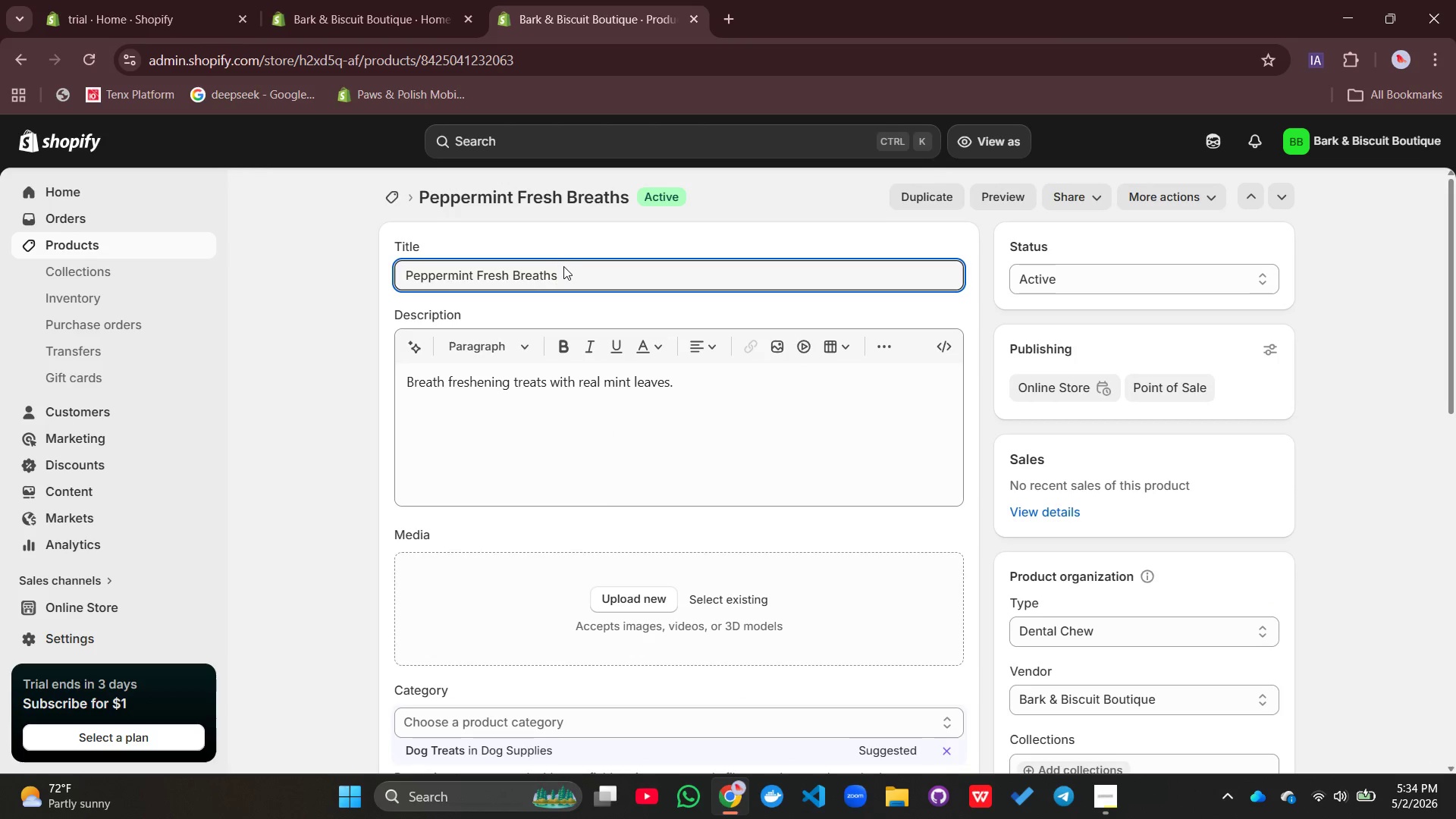 
type( 0)
key(Backspace)
key(Backspace)
type( - Natue=r)
key(Backspace)
key(Backspace)
key(Backspace)
key(Backspace)
type(ural Dental Chews for Dogs)
 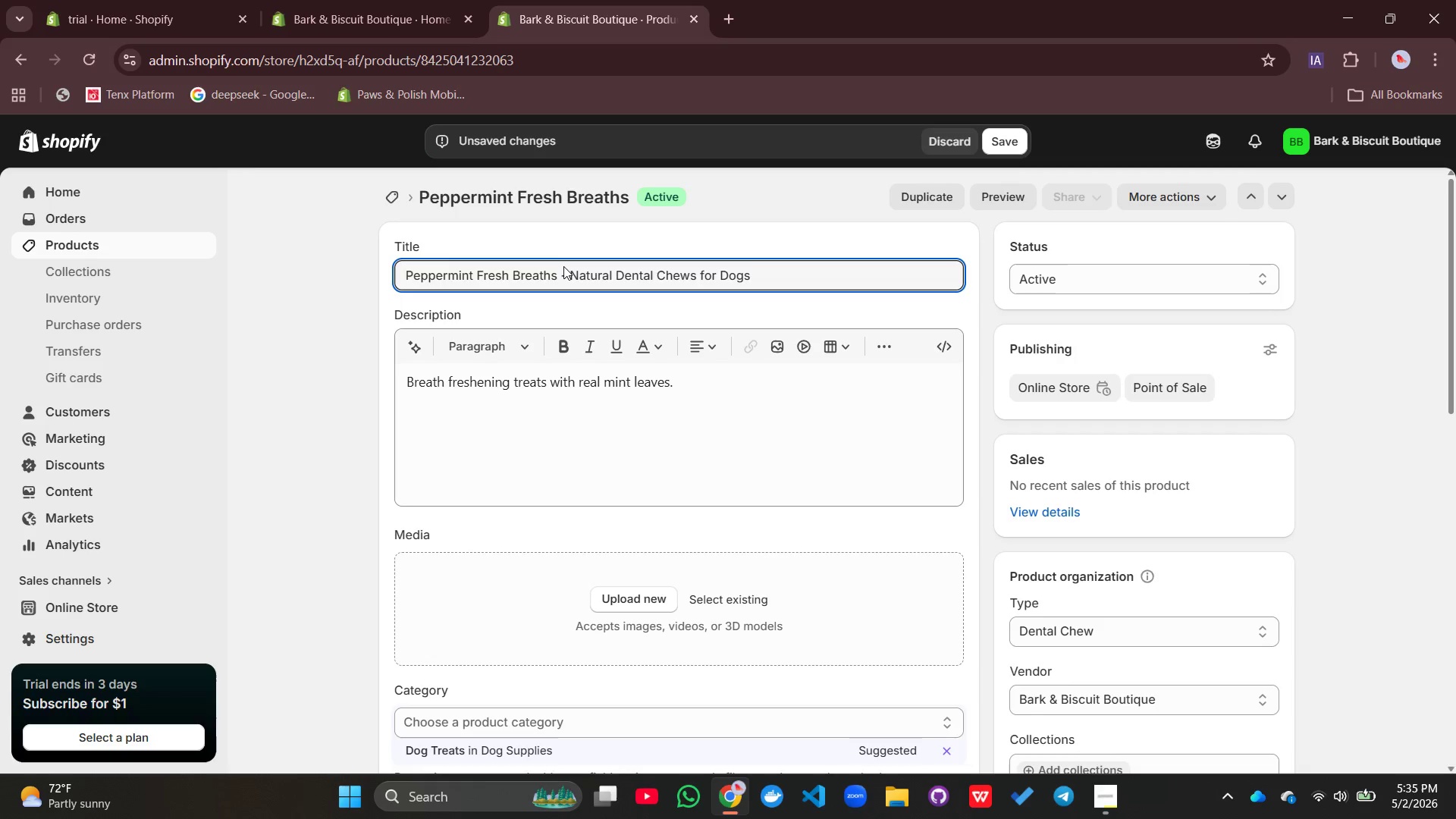 
double_click([510, 385])
 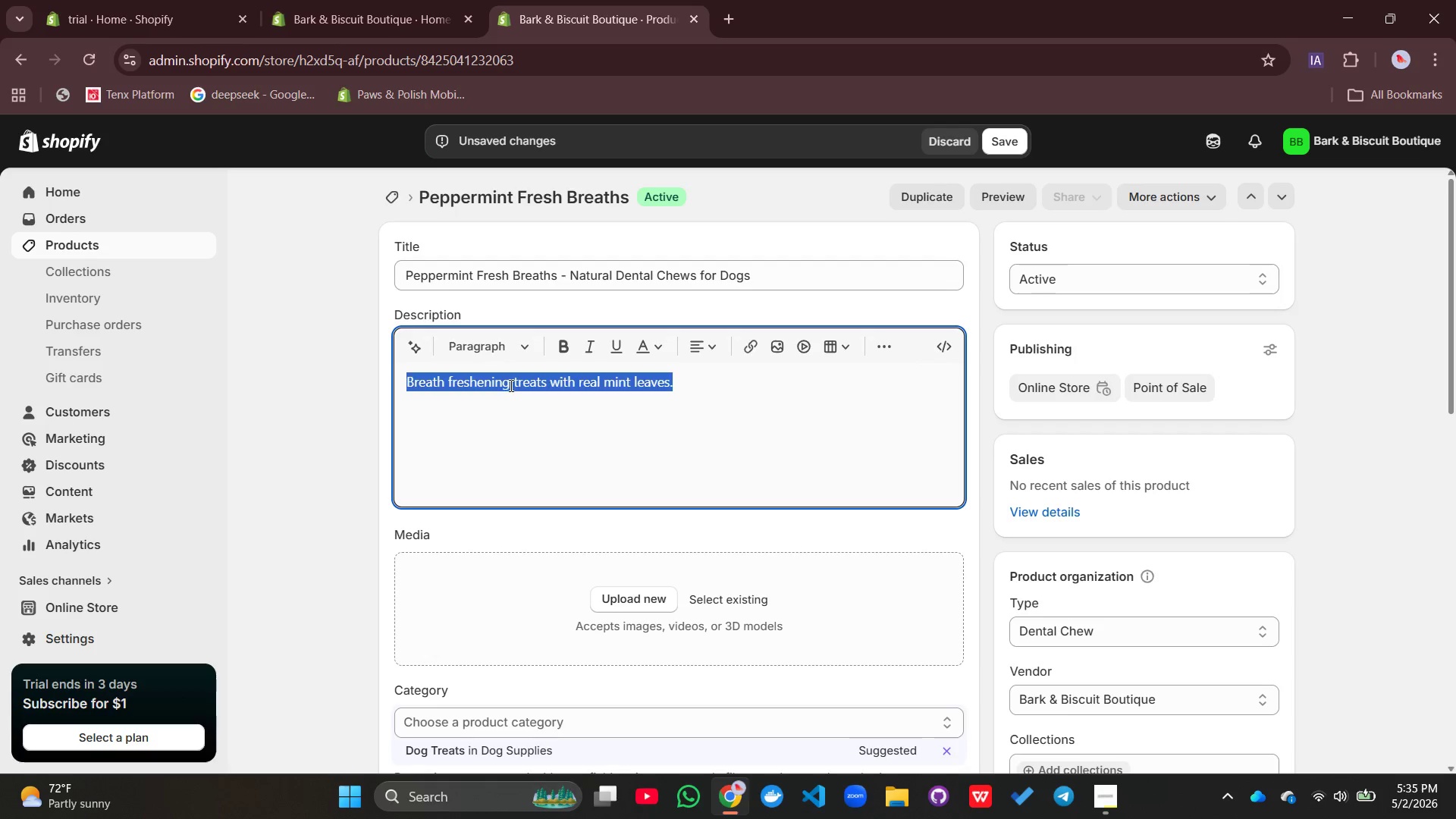 
triple_click([510, 385])
 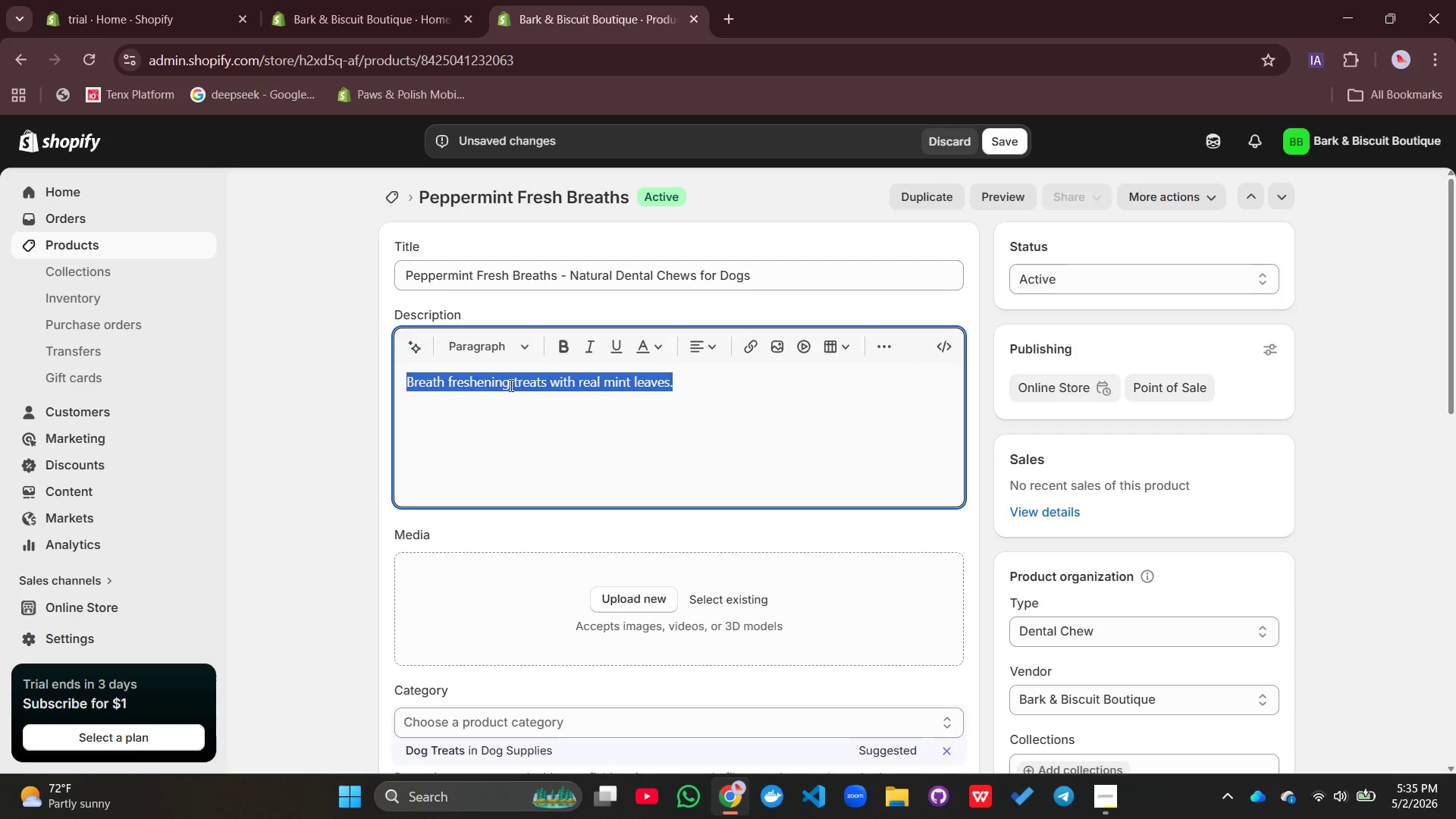 
type(Freshen your dog's breath naturally with Peppermint Fresh Breaths. These)
 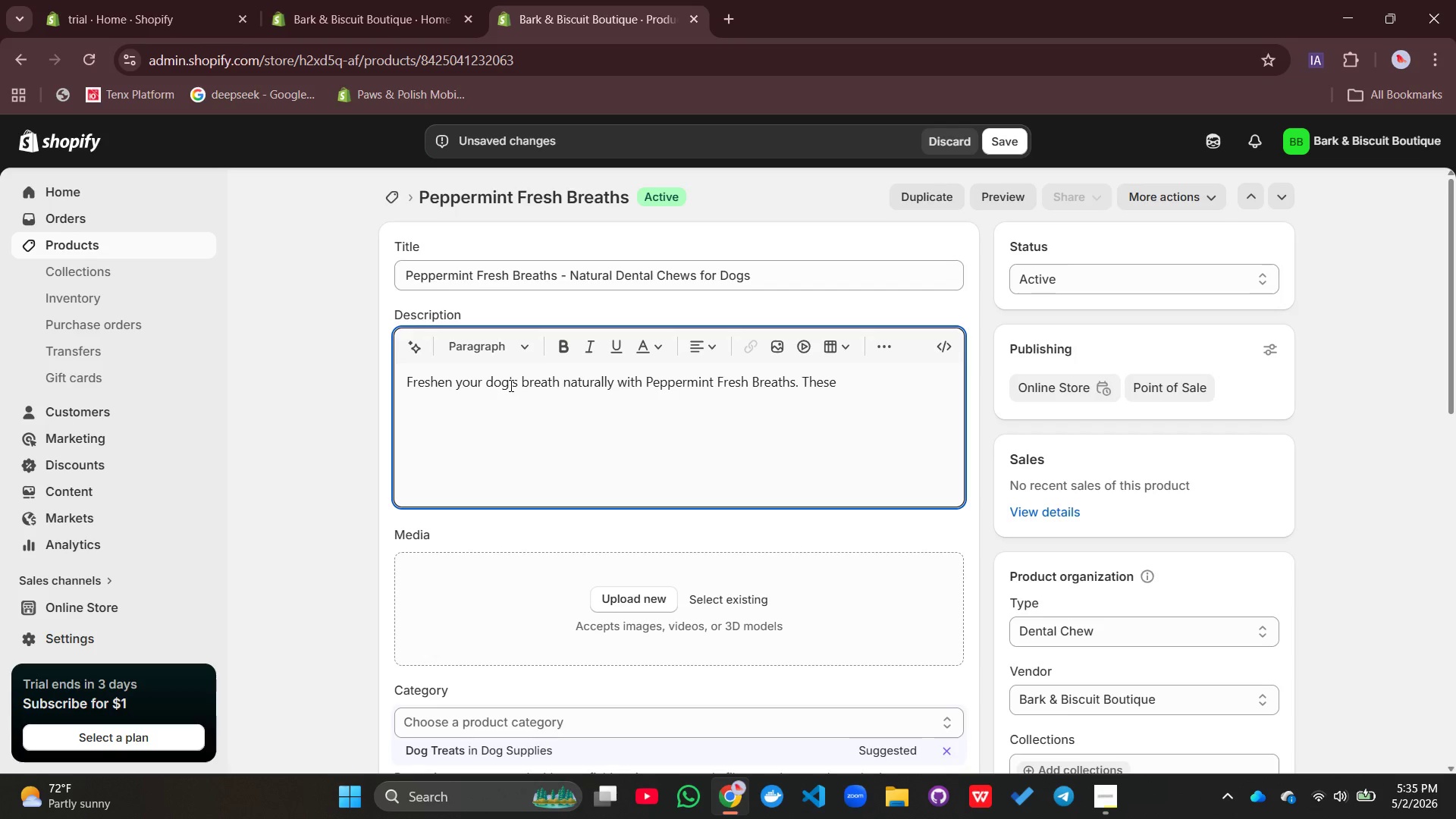 
type( dental s=chew)
key(Backspace)
key(Backspace)
key(Backspace)
key(Backspace)
key(Backspace)
key(Backspace)
type(chews feature real peppermint leaves, )
 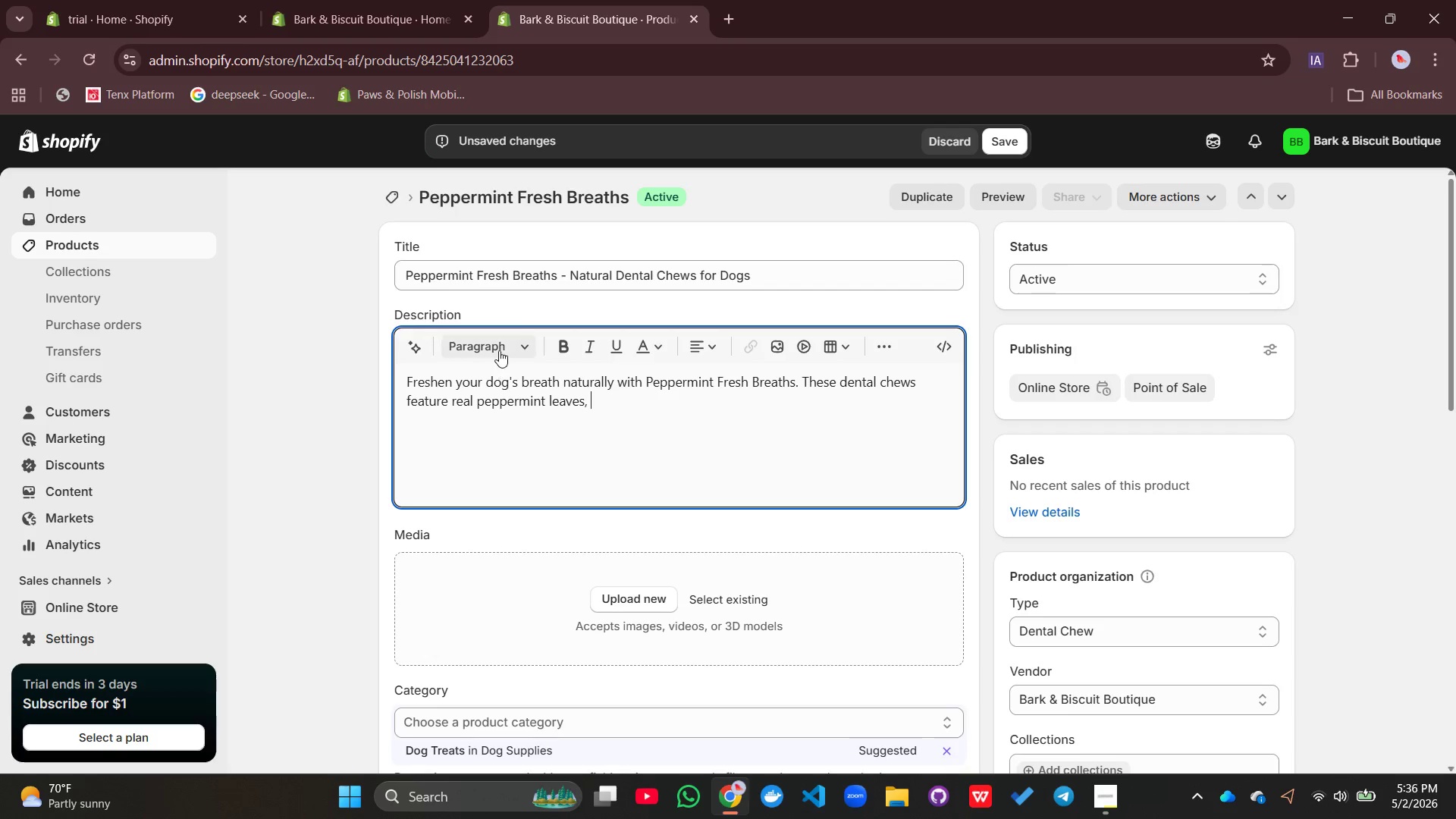 
type(parsley, and chlorophyll - a row)
key(Backspace)
key(Backspace)
key(Backspace)
type(low-calorie, trainig)
key(Backspace)
type(nf=)
key(Backspace)
key(Backspace)
type(g, )
 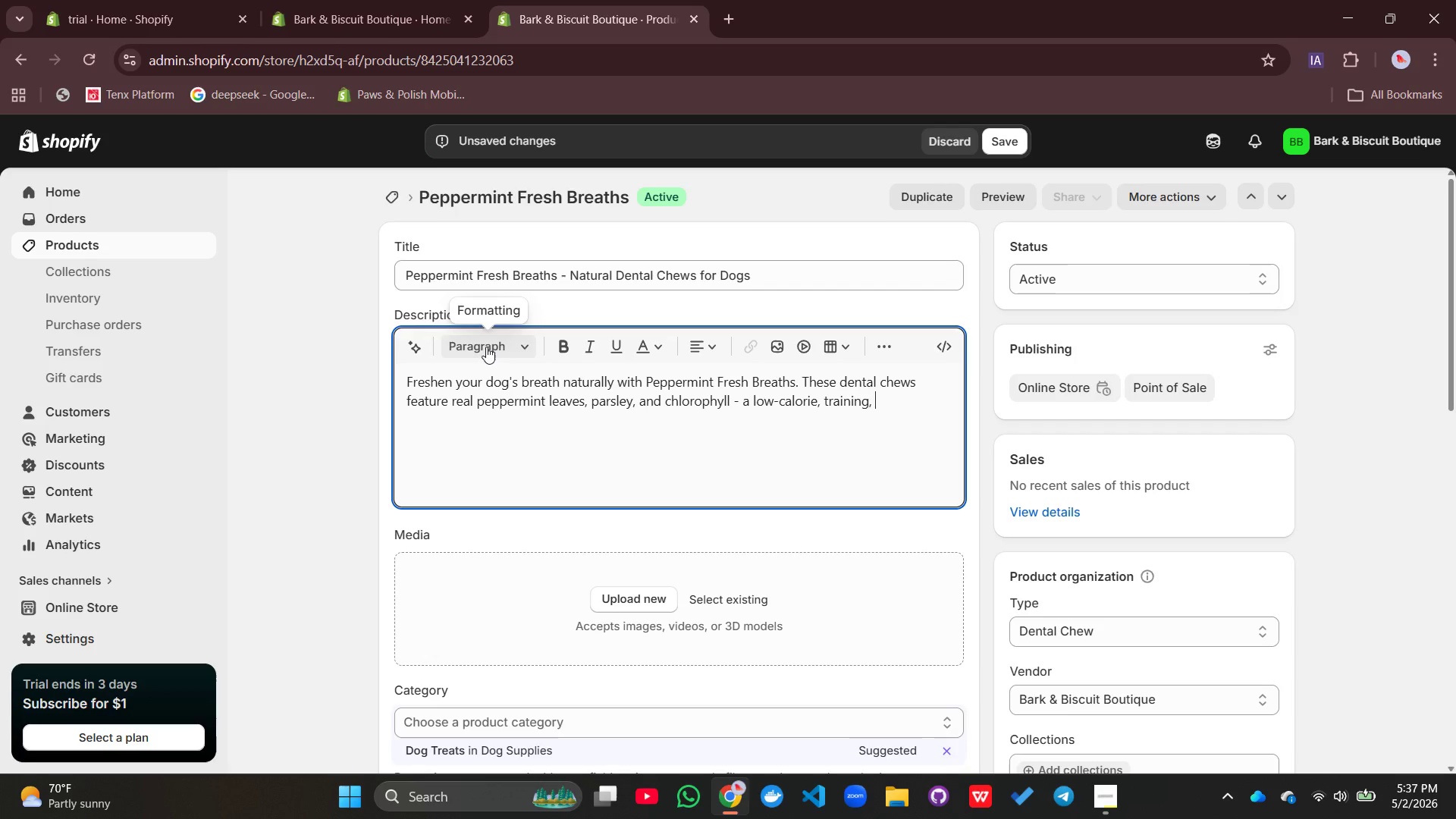 
wait(5.62)
 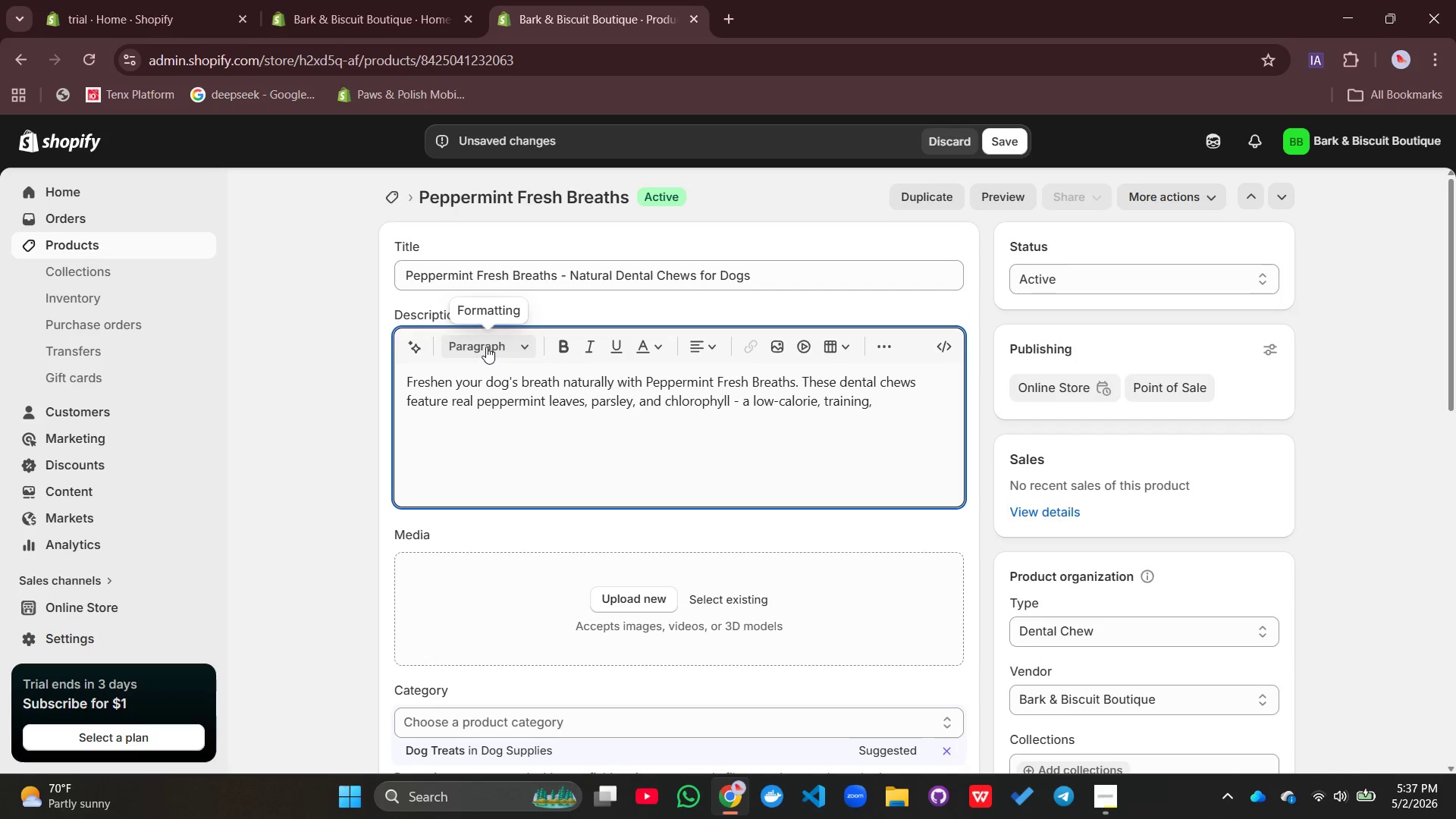 
hold_key(key=Backspace, duration=0.44)
 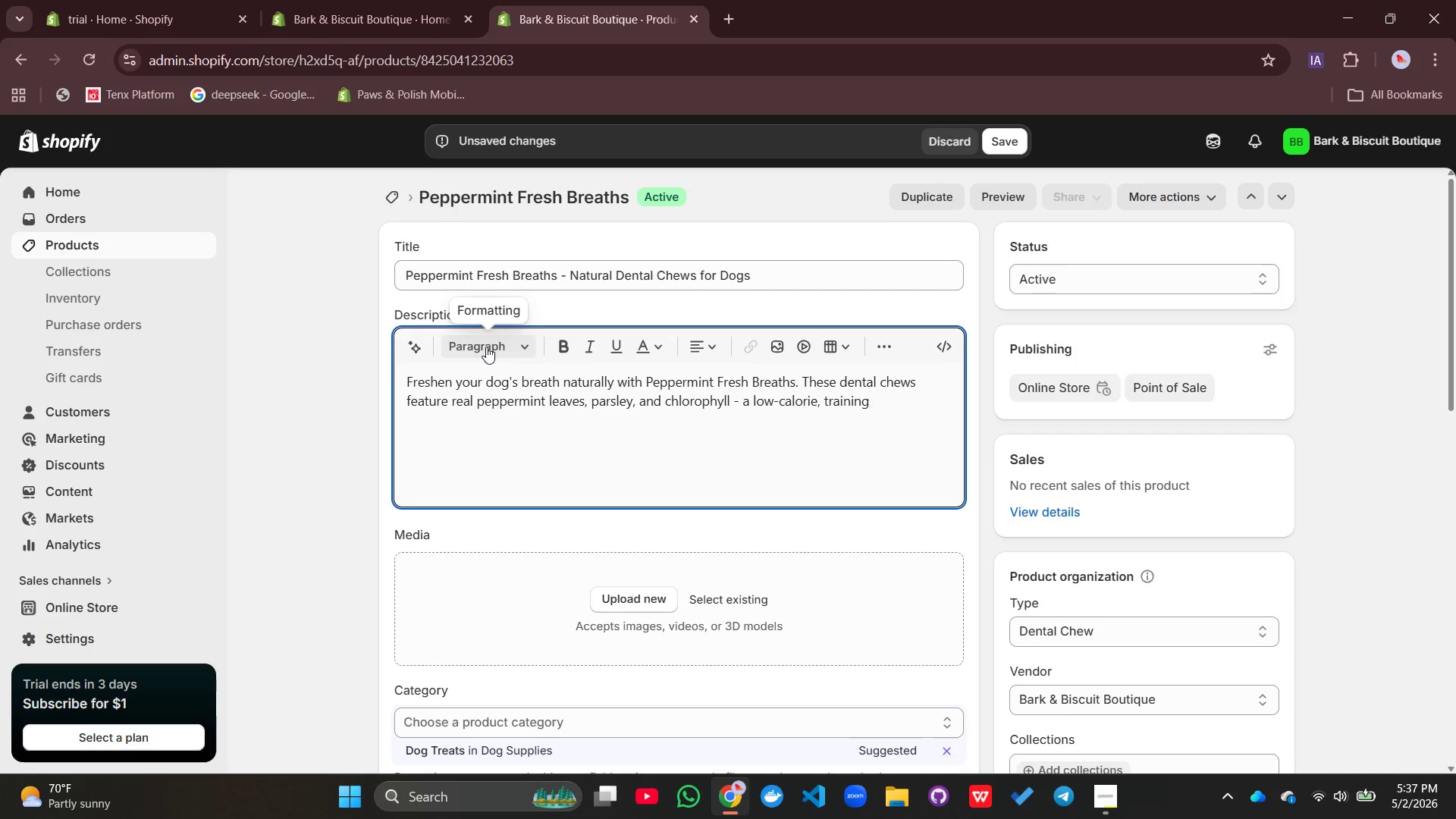 
key(Backspace)
type(-friendly treat that f)
 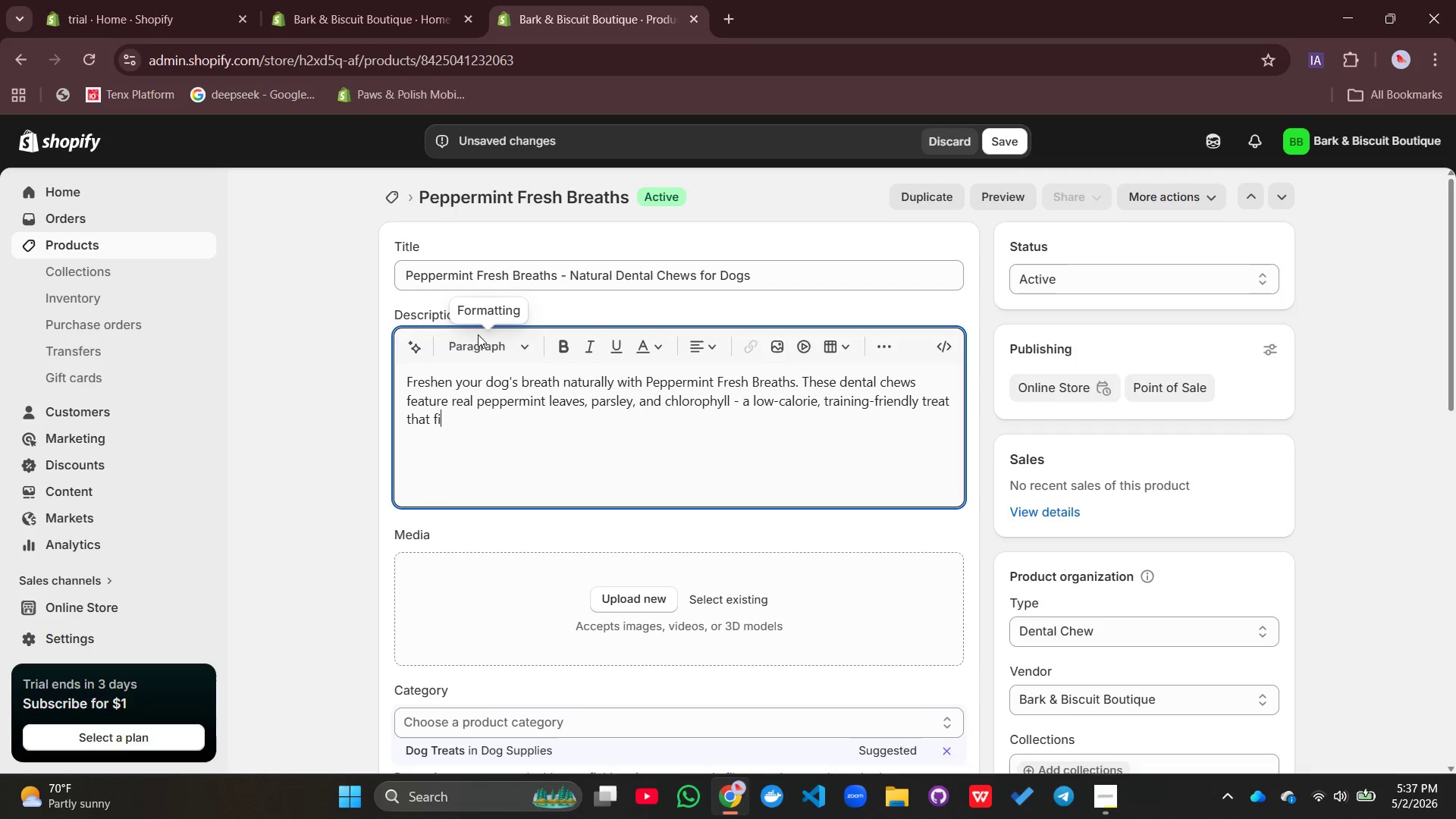 
type(ights bed breath and supports oral hygiene.)
 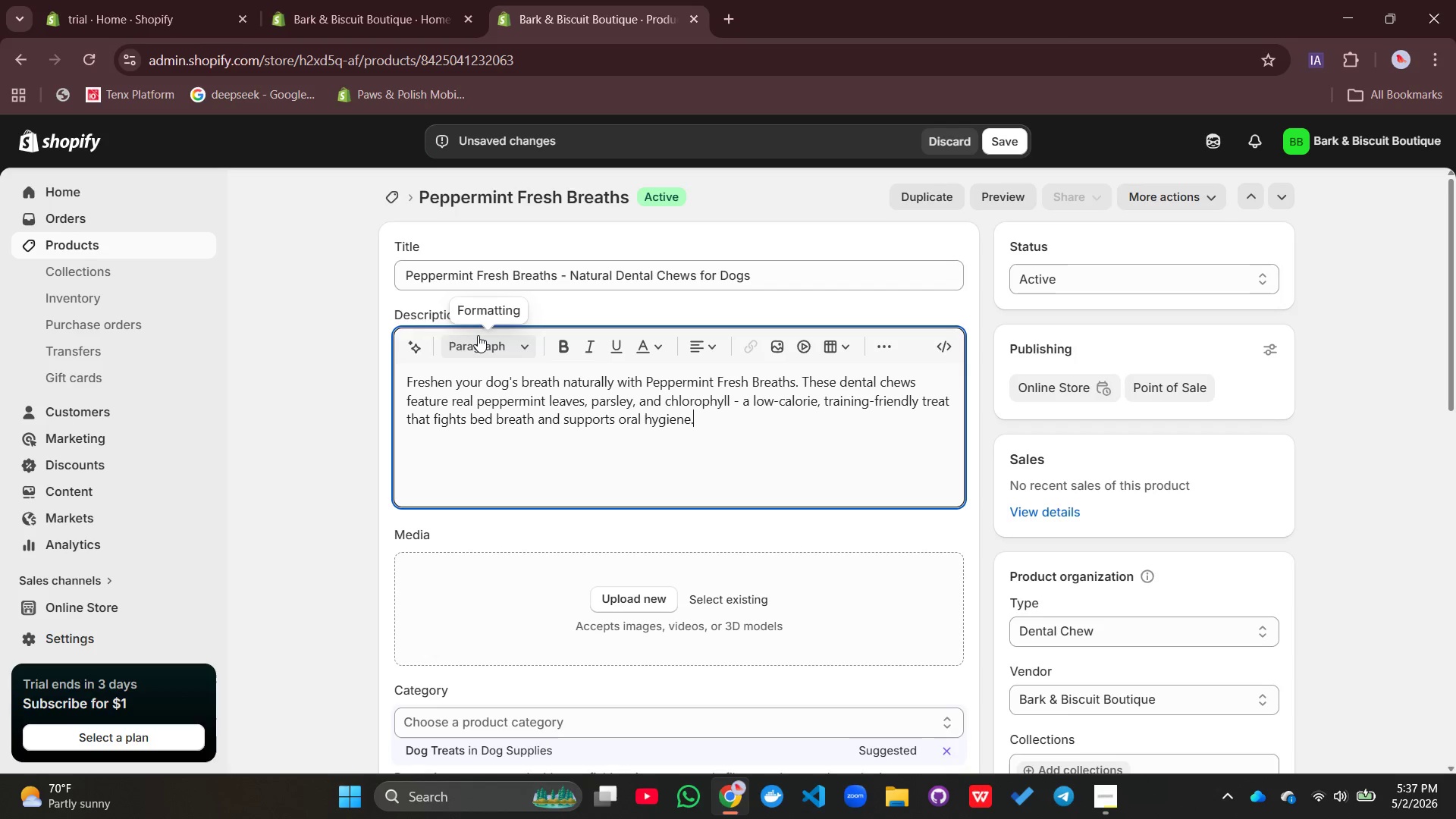 
key(Enter)
 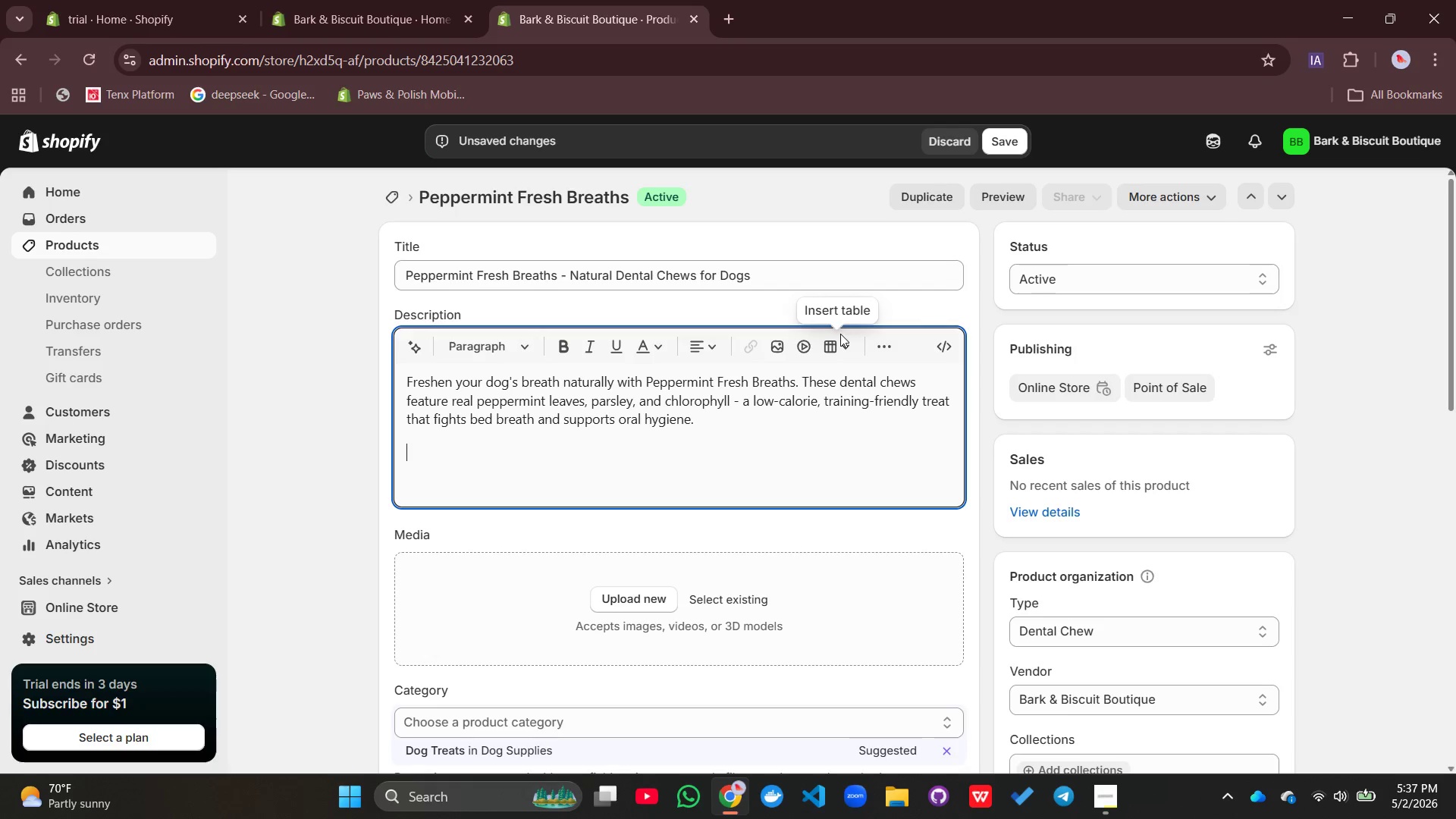 
left_click([892, 344])
 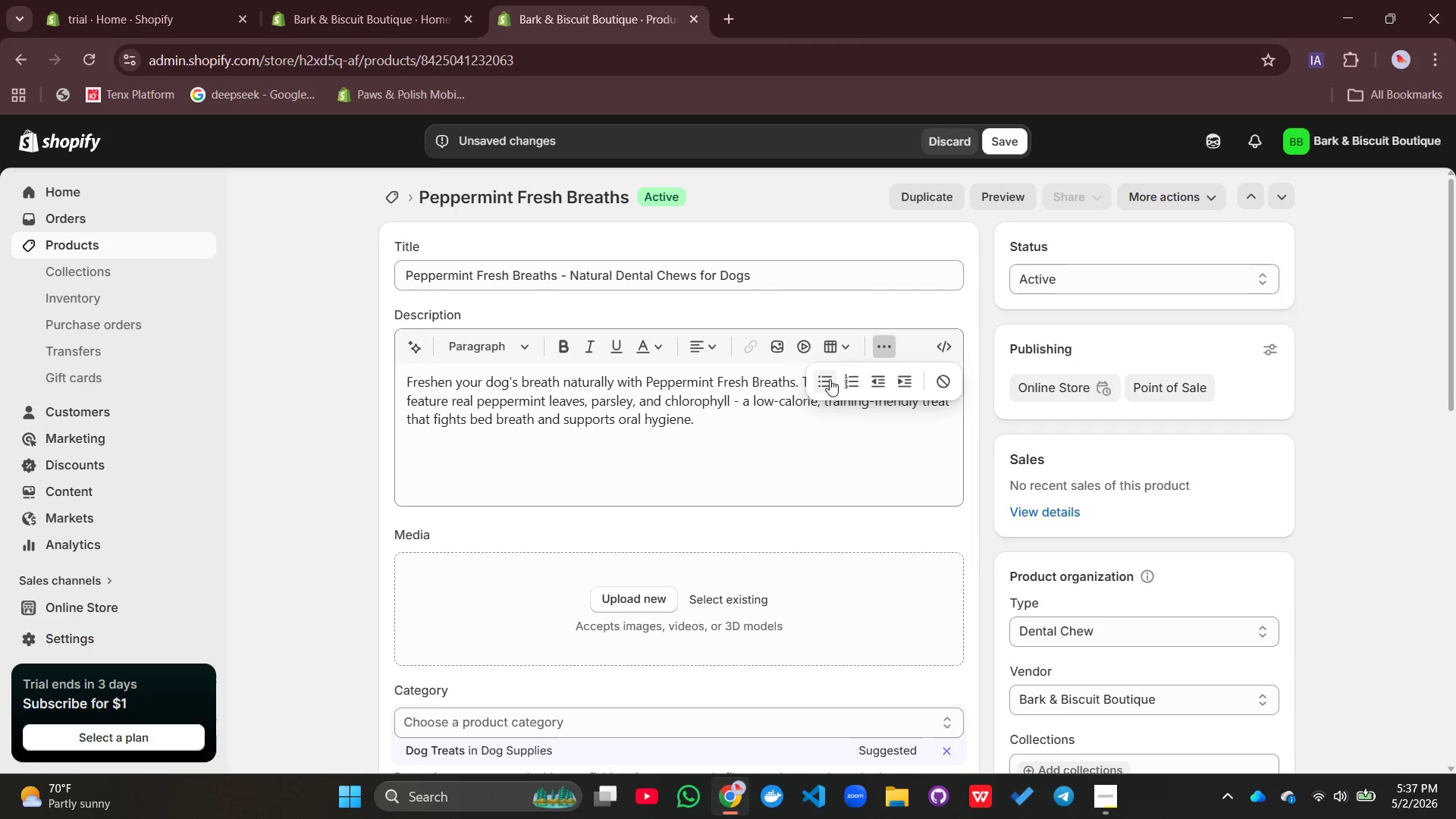 
left_click([825, 381])
 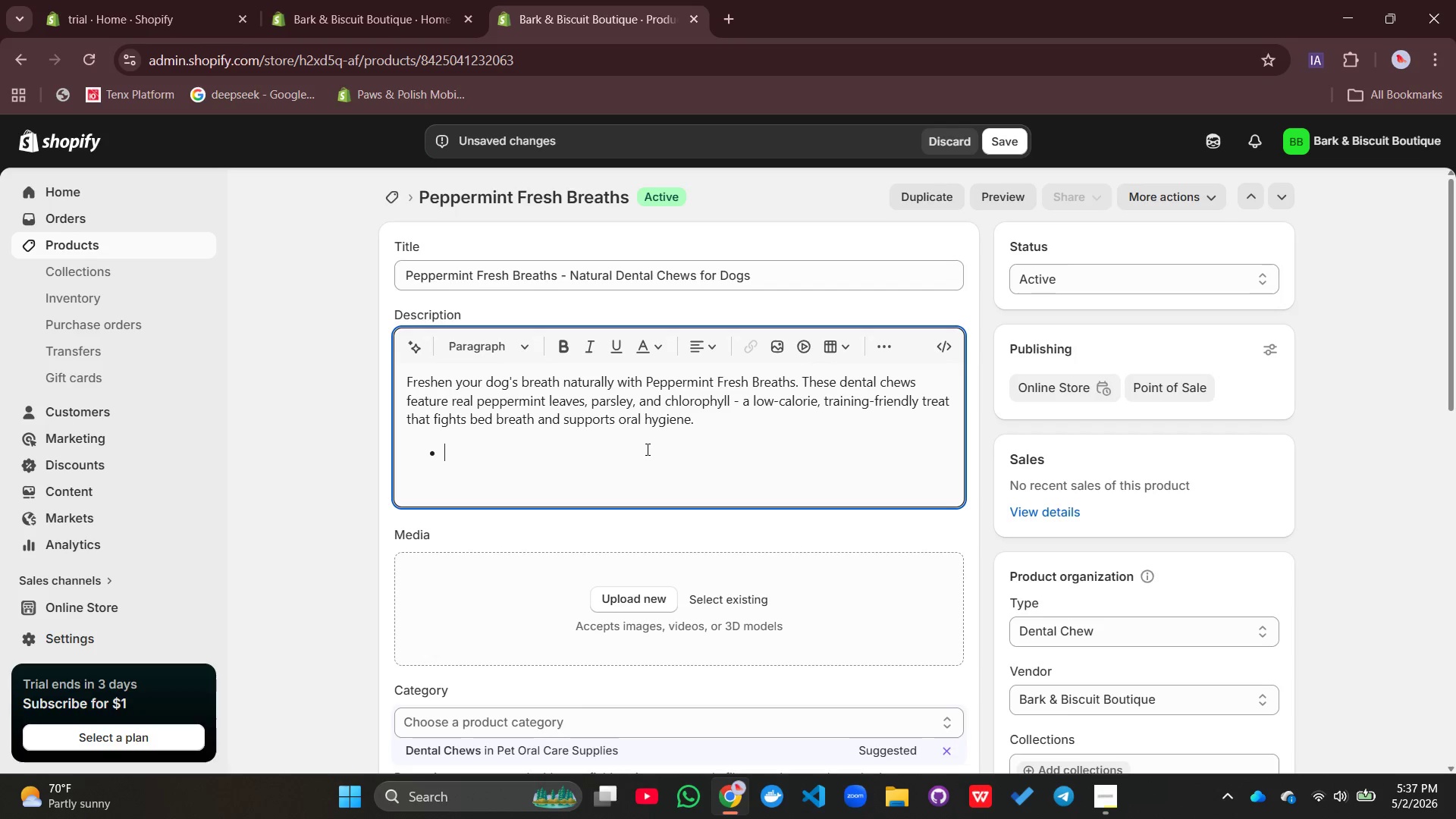 
type(Real perppermint & past)
key(Backspace)
key(Backspace)
type(rsley - natural breath freshners)
 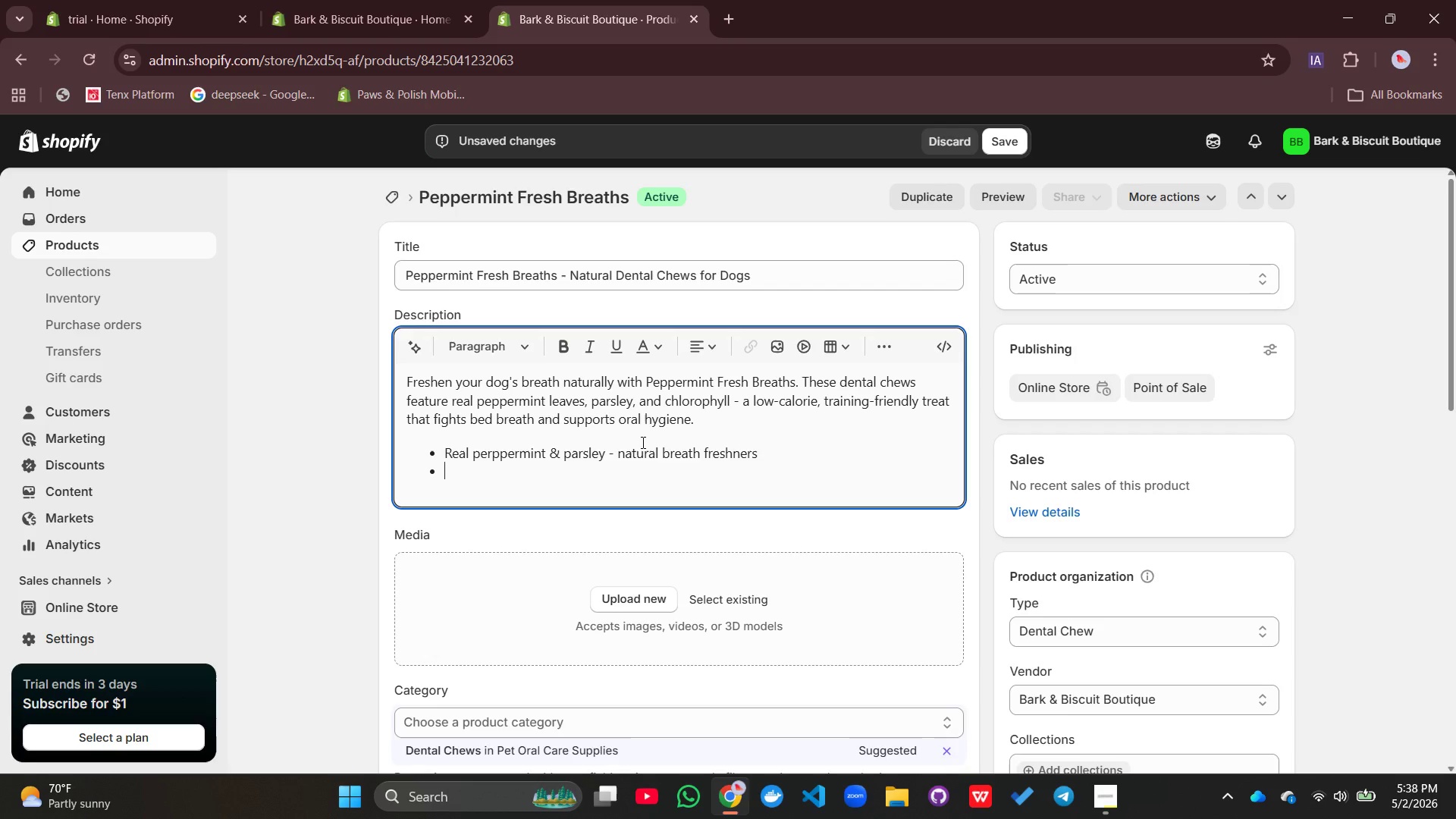 
 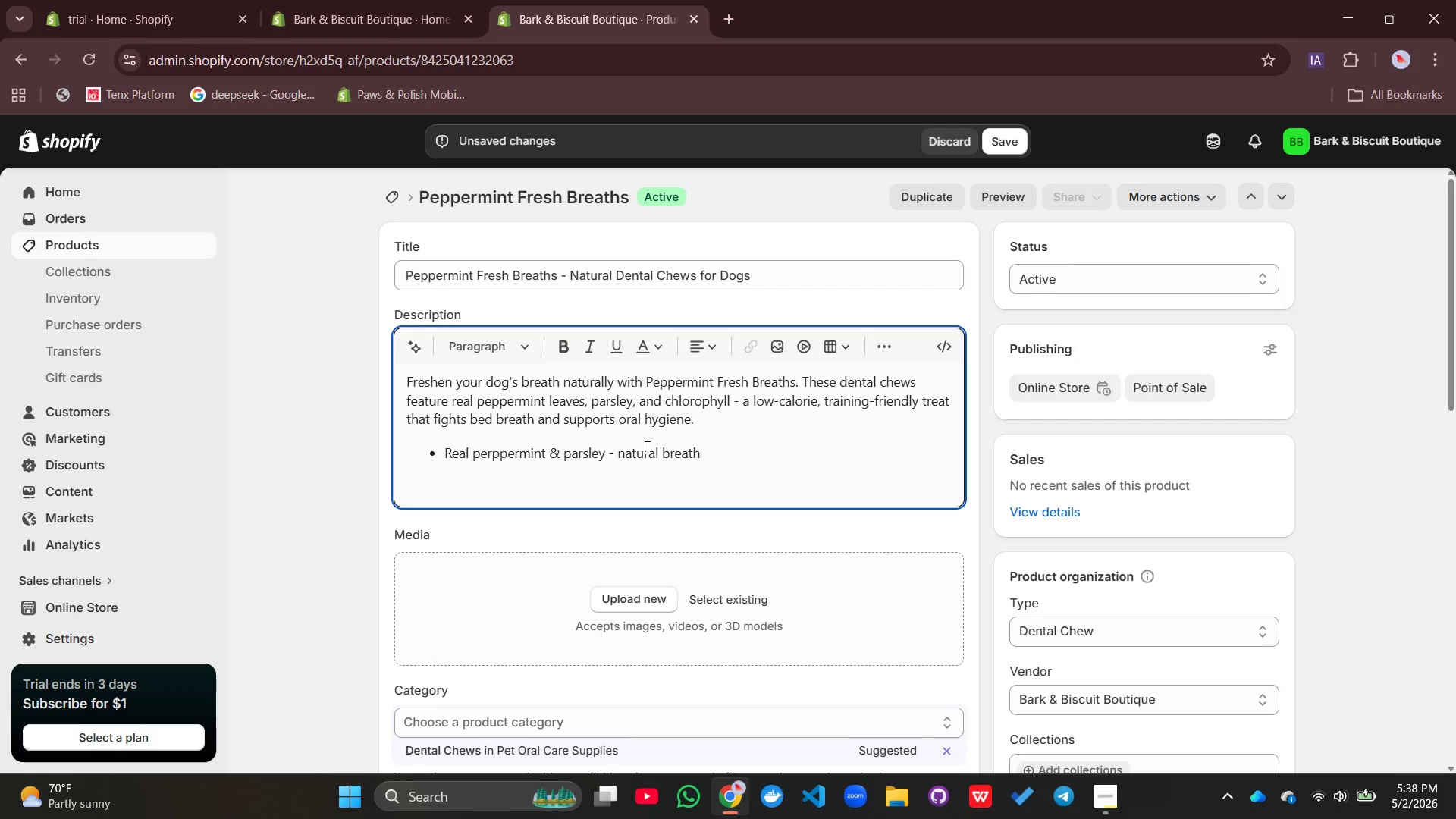 
key(Enter)
 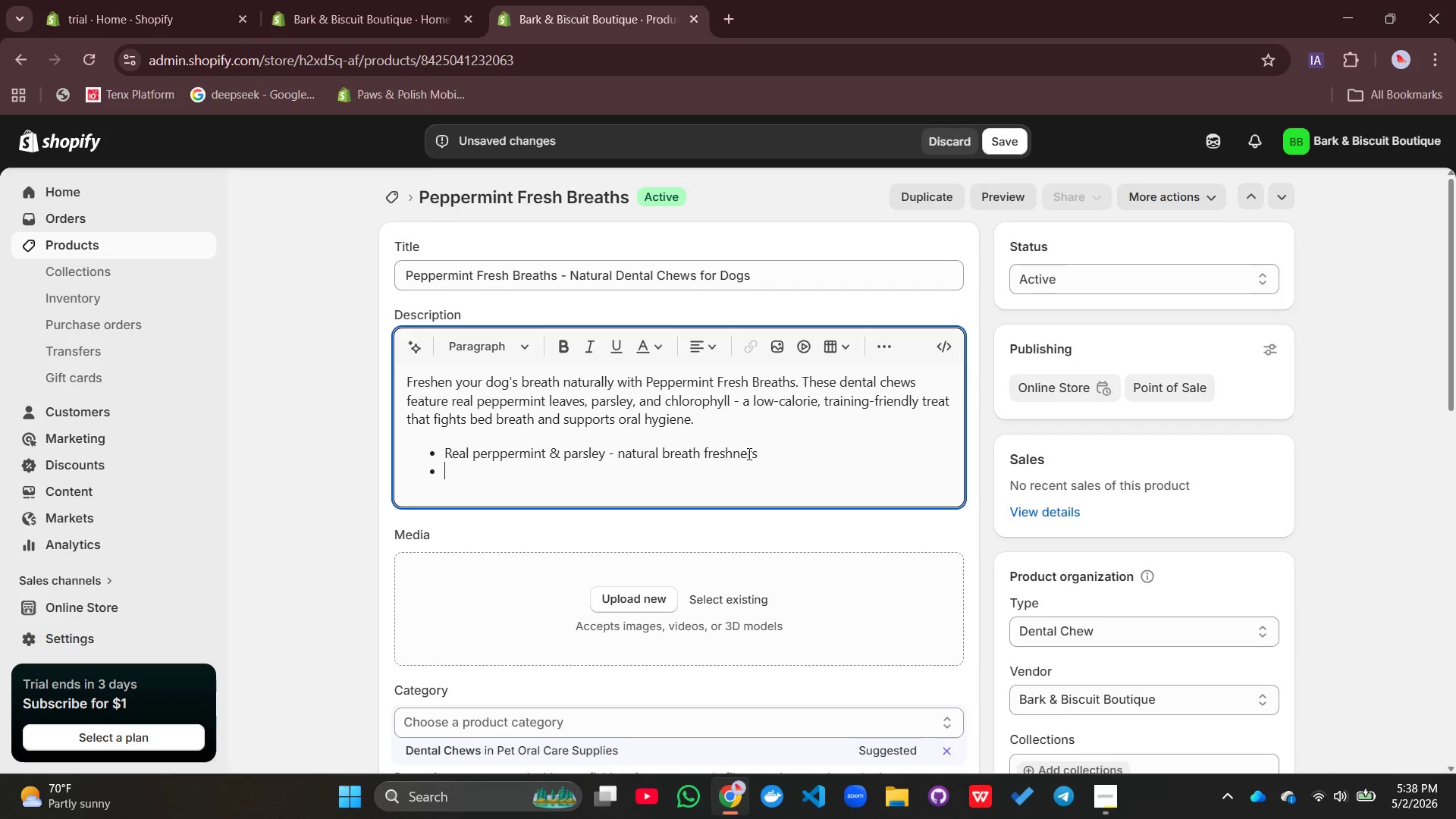 
left_click([733, 451])
 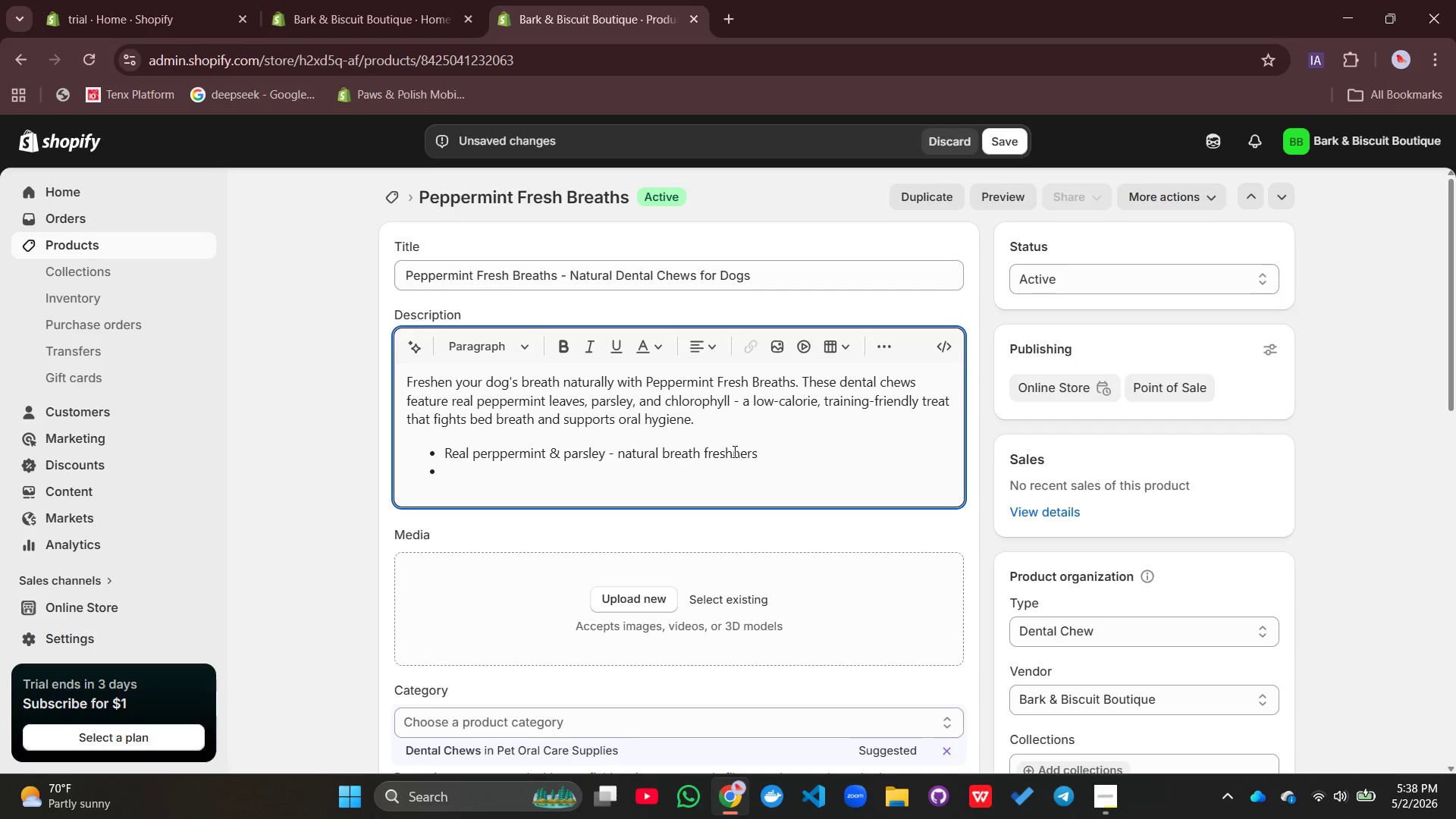 
key(E)
 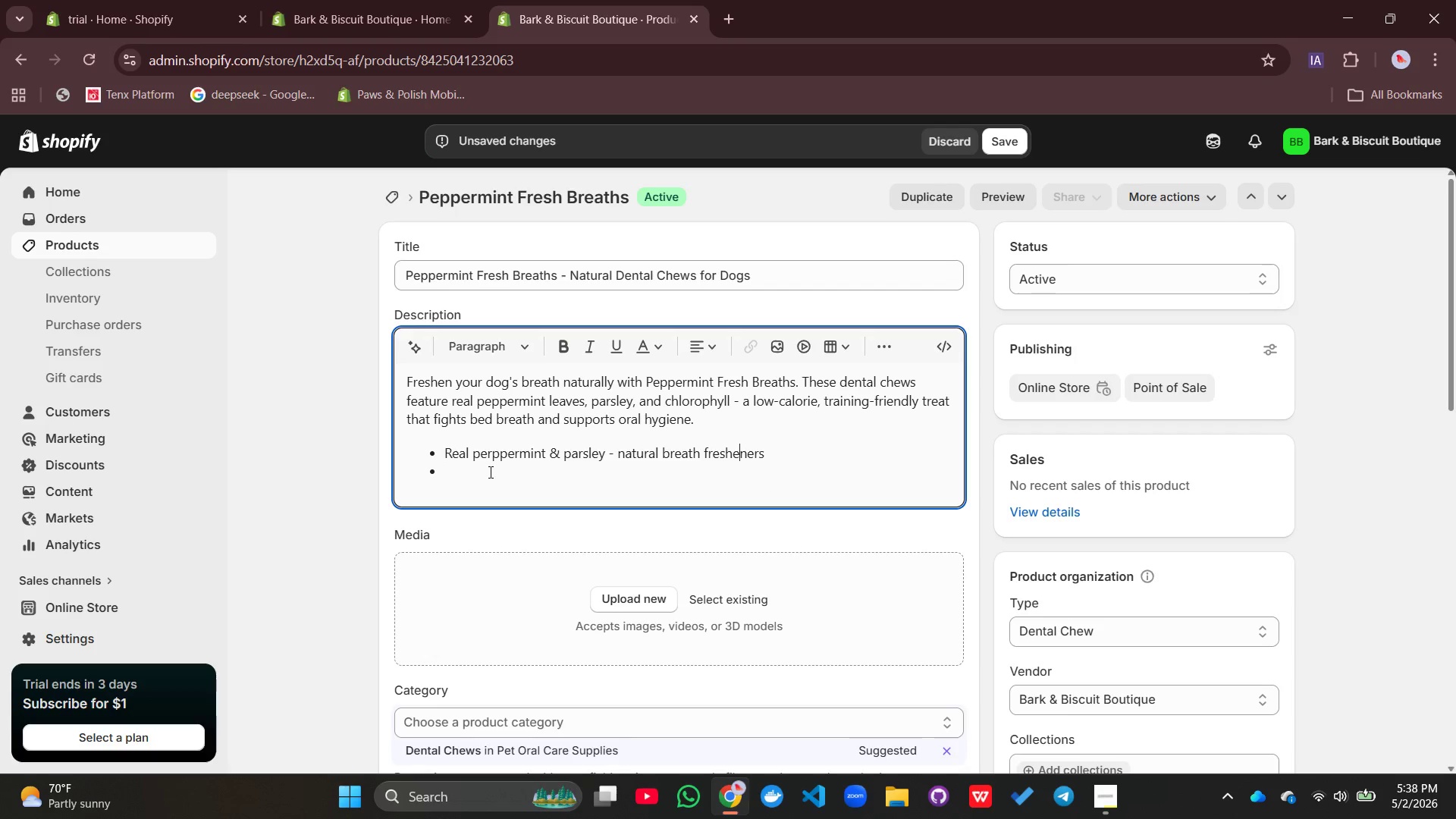 
left_click([475, 474])
 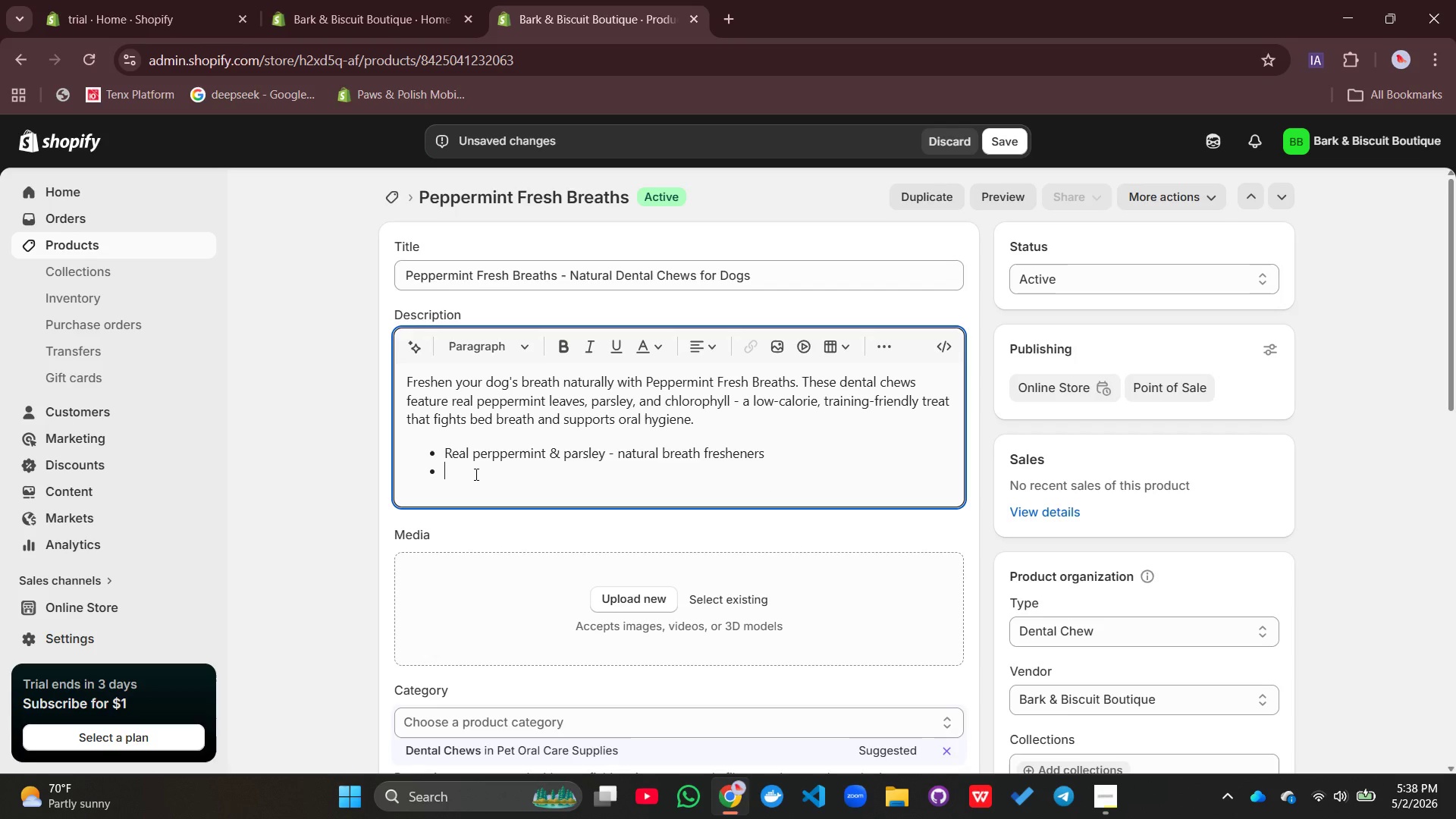 
type(Chro)
key(Backspace)
key(Backspace)
type(lorophyll - reduces odor)
 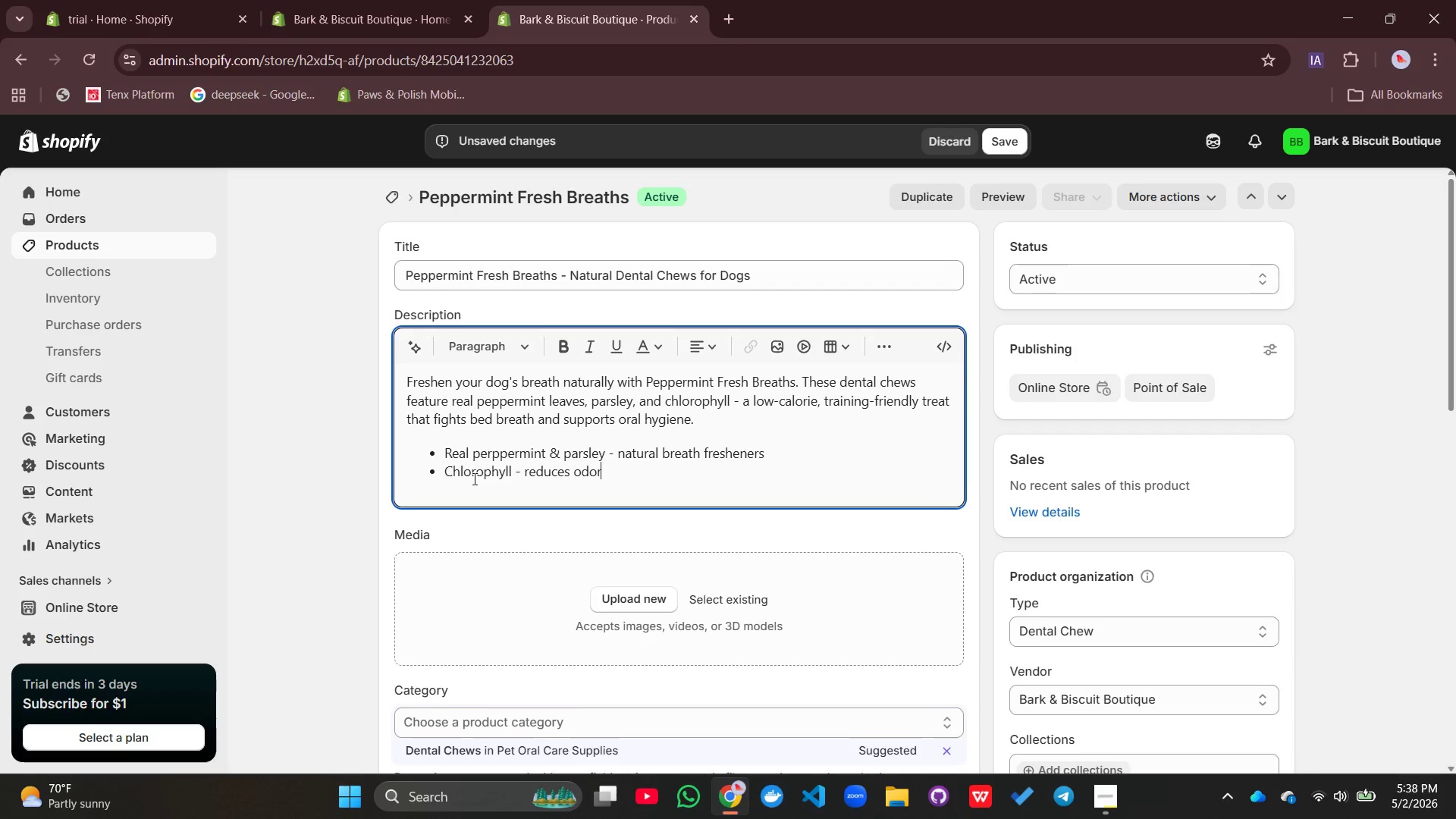 
key(Enter)
 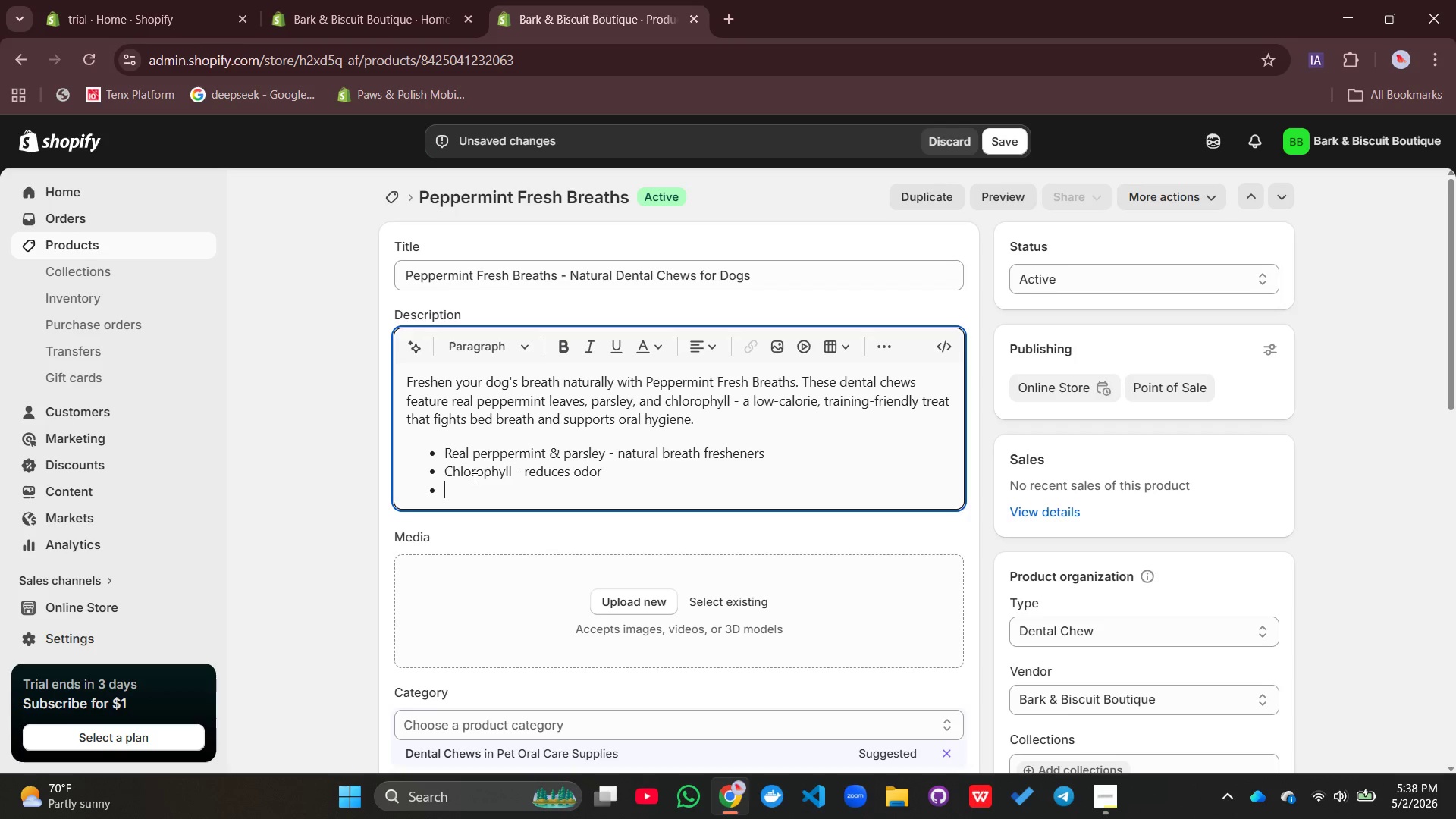 
type(Low-cal)
 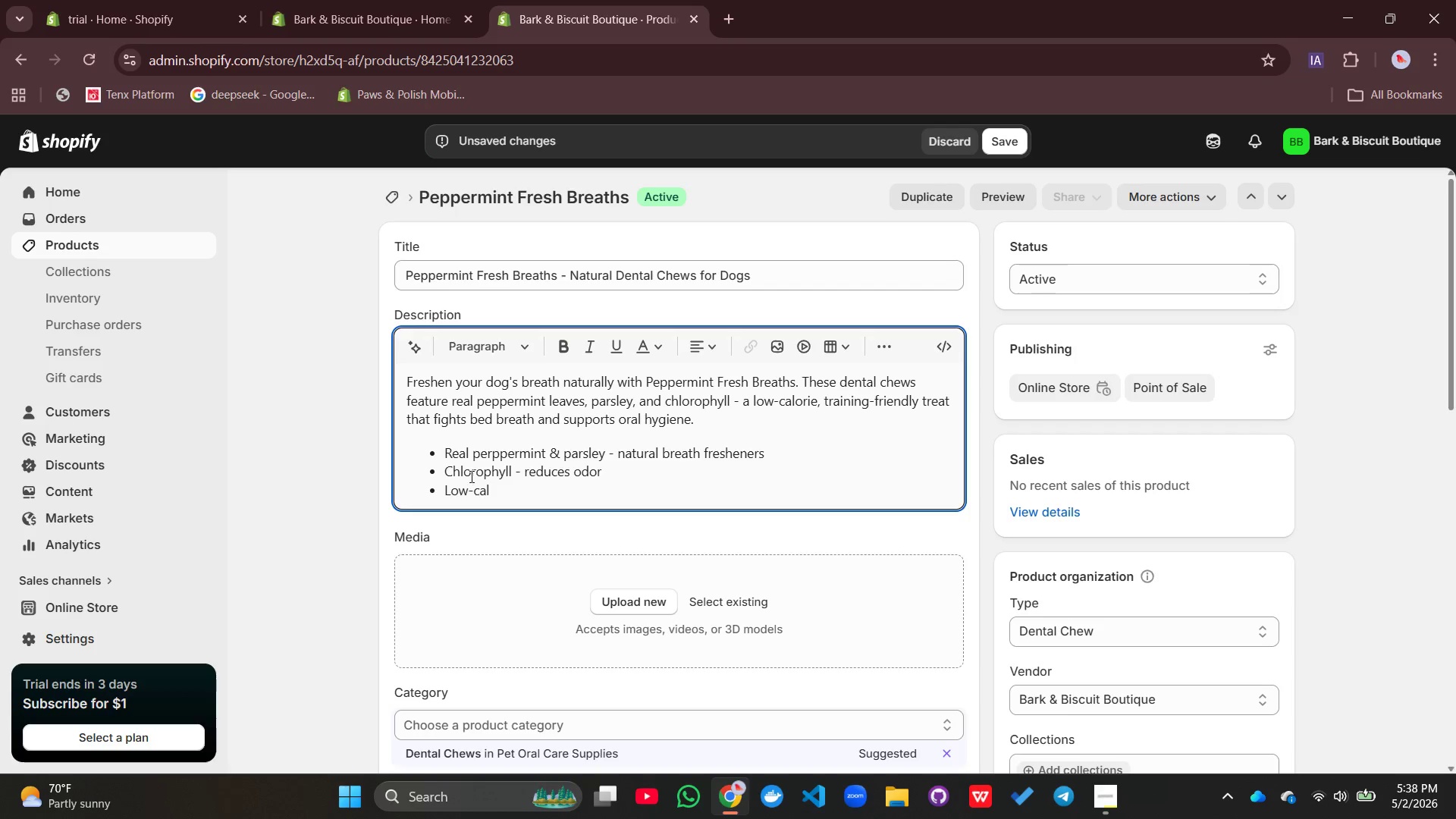 
type(orie-G)
key(Backspace)
type(guilt-free training)
 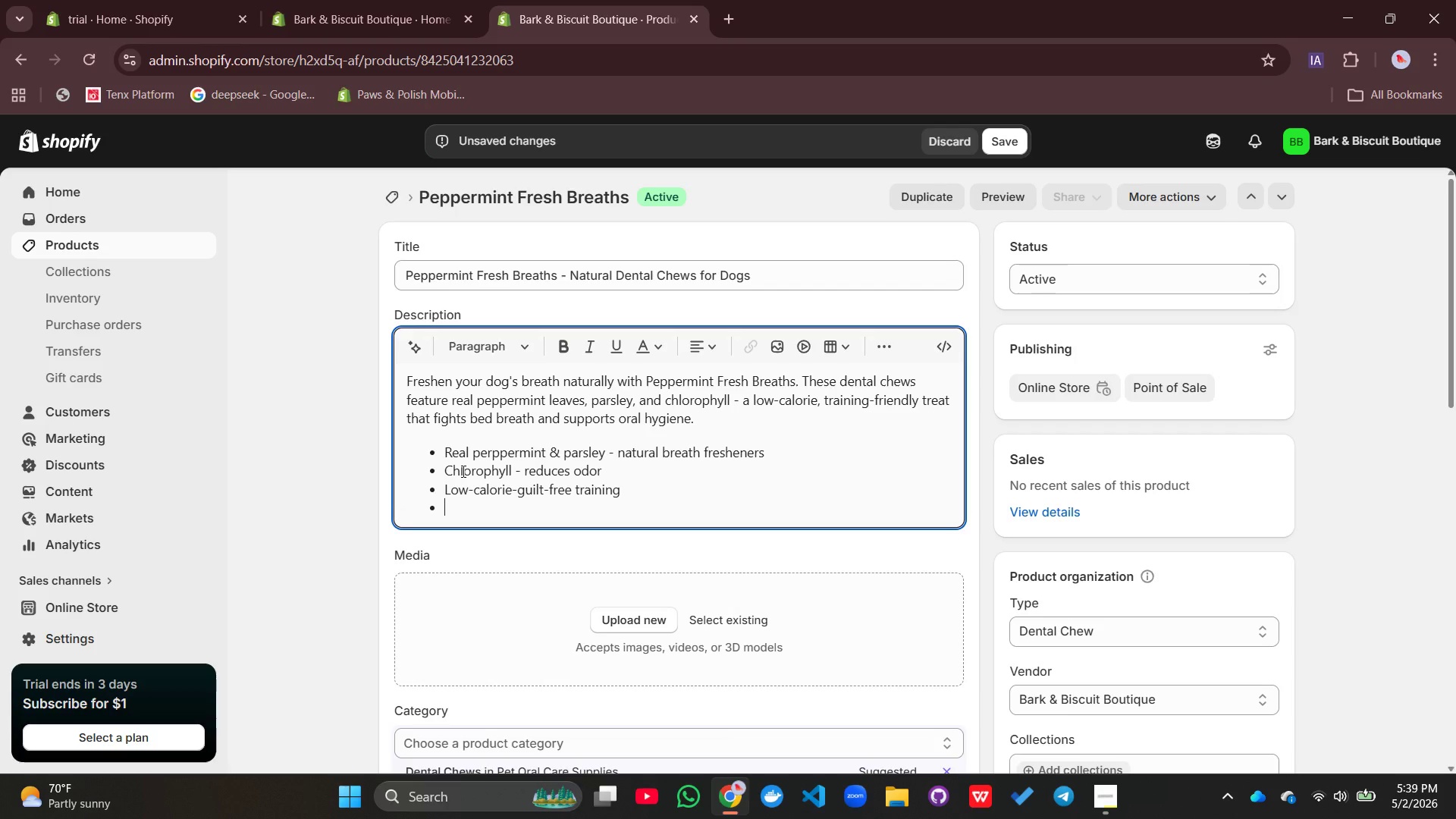 
 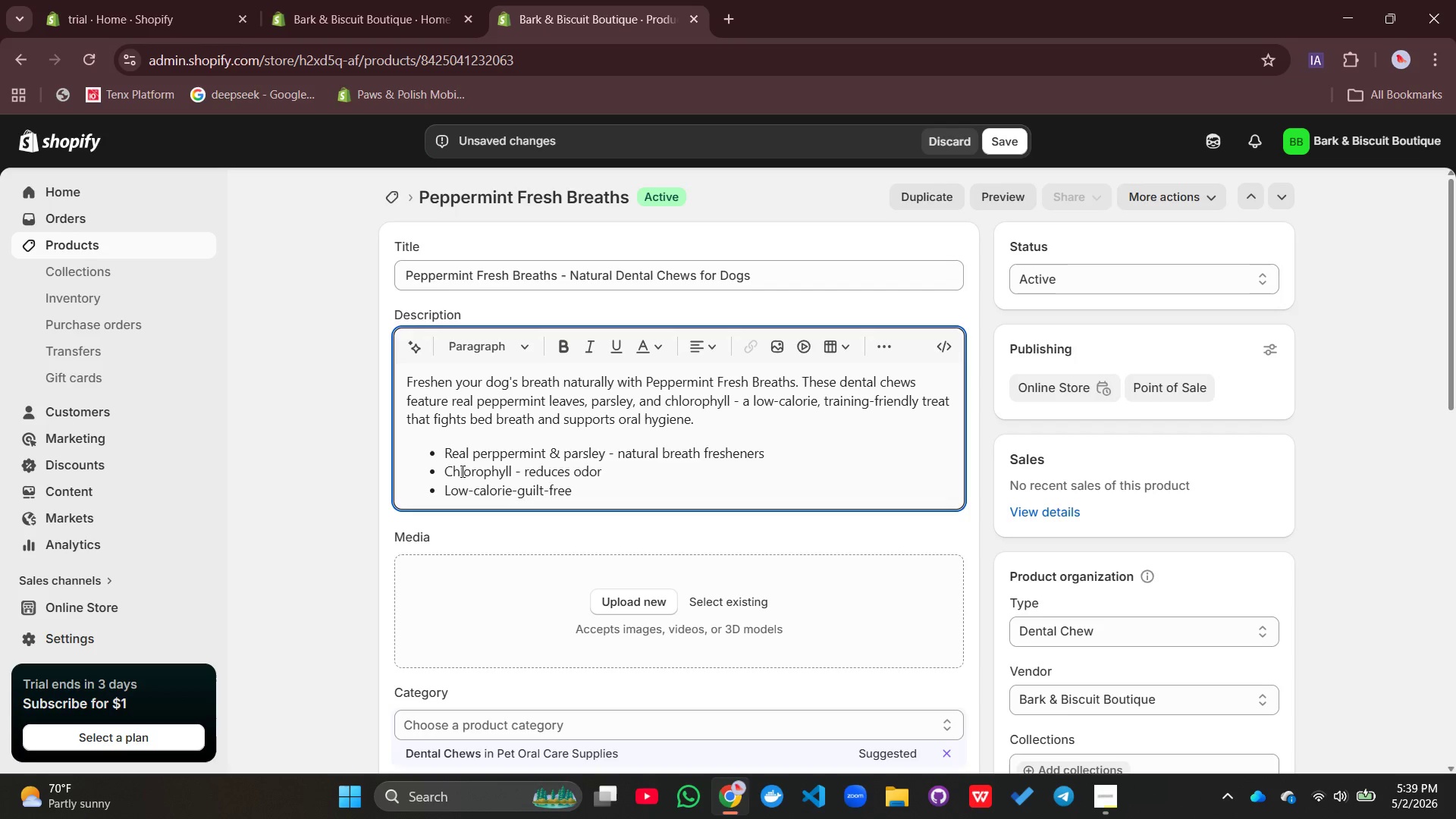 
key(Enter)
 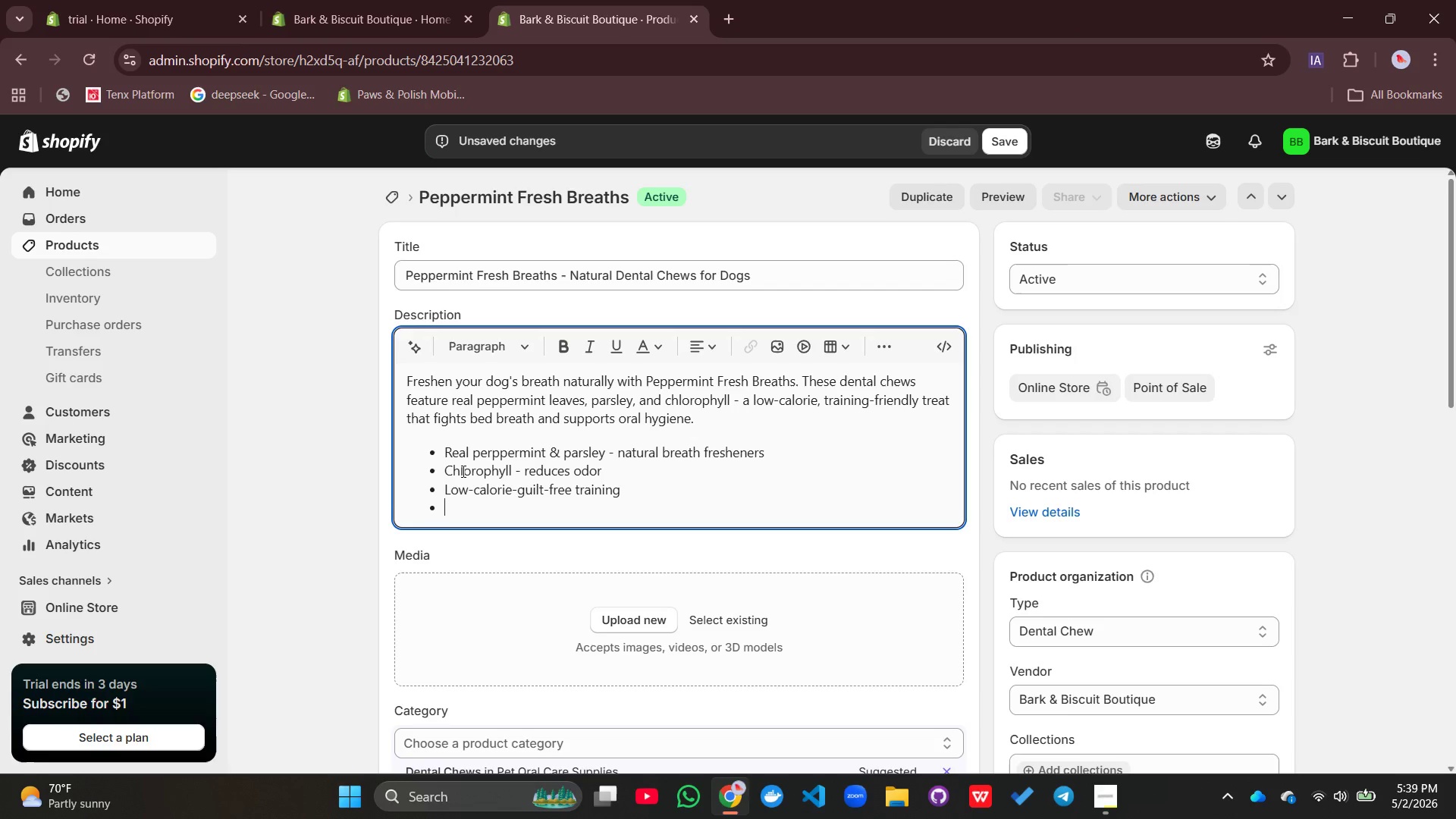 
type(Dentaln)
key(Backspace)
type( chew texture)
 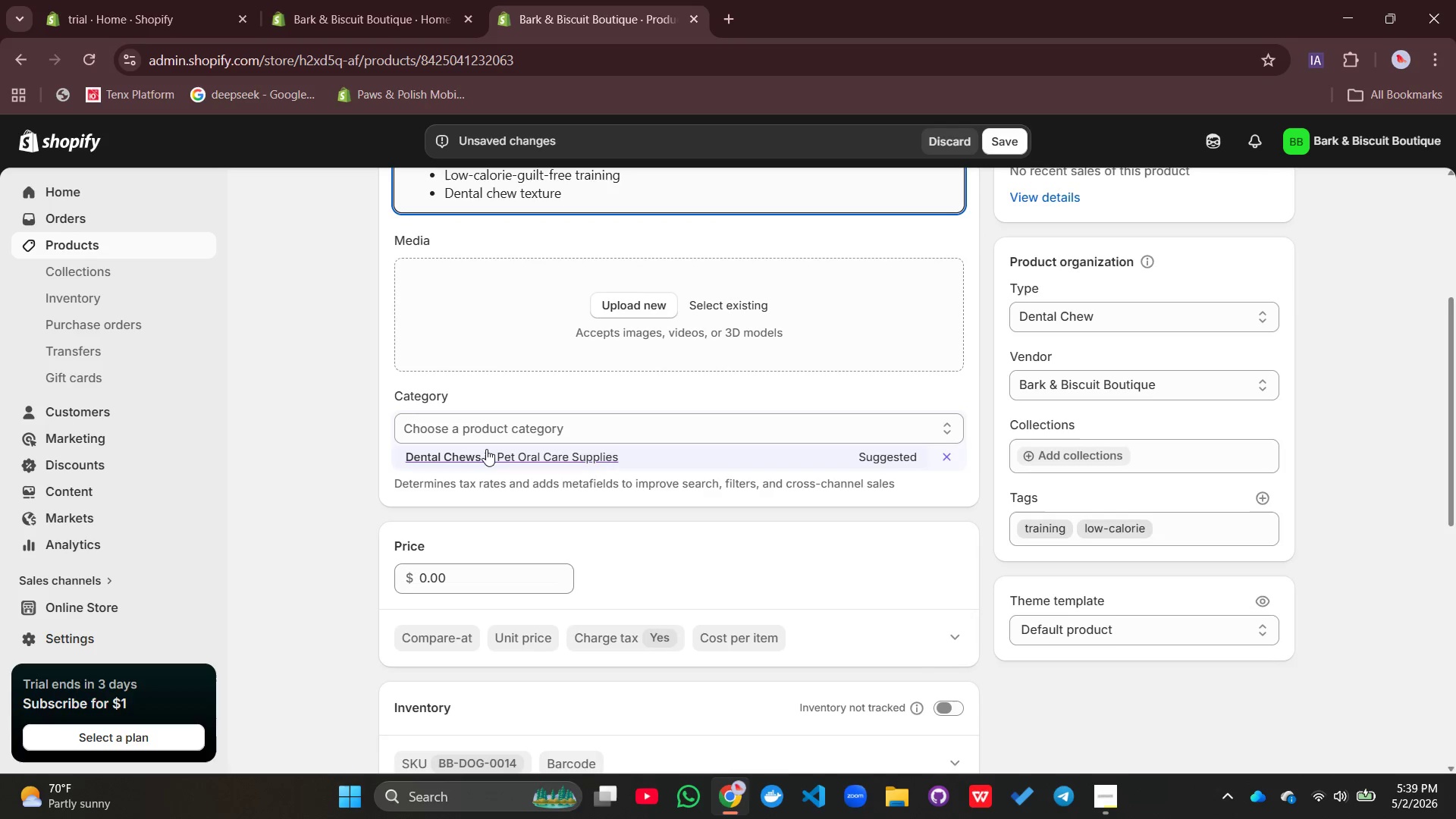 
left_click([484, 456])
 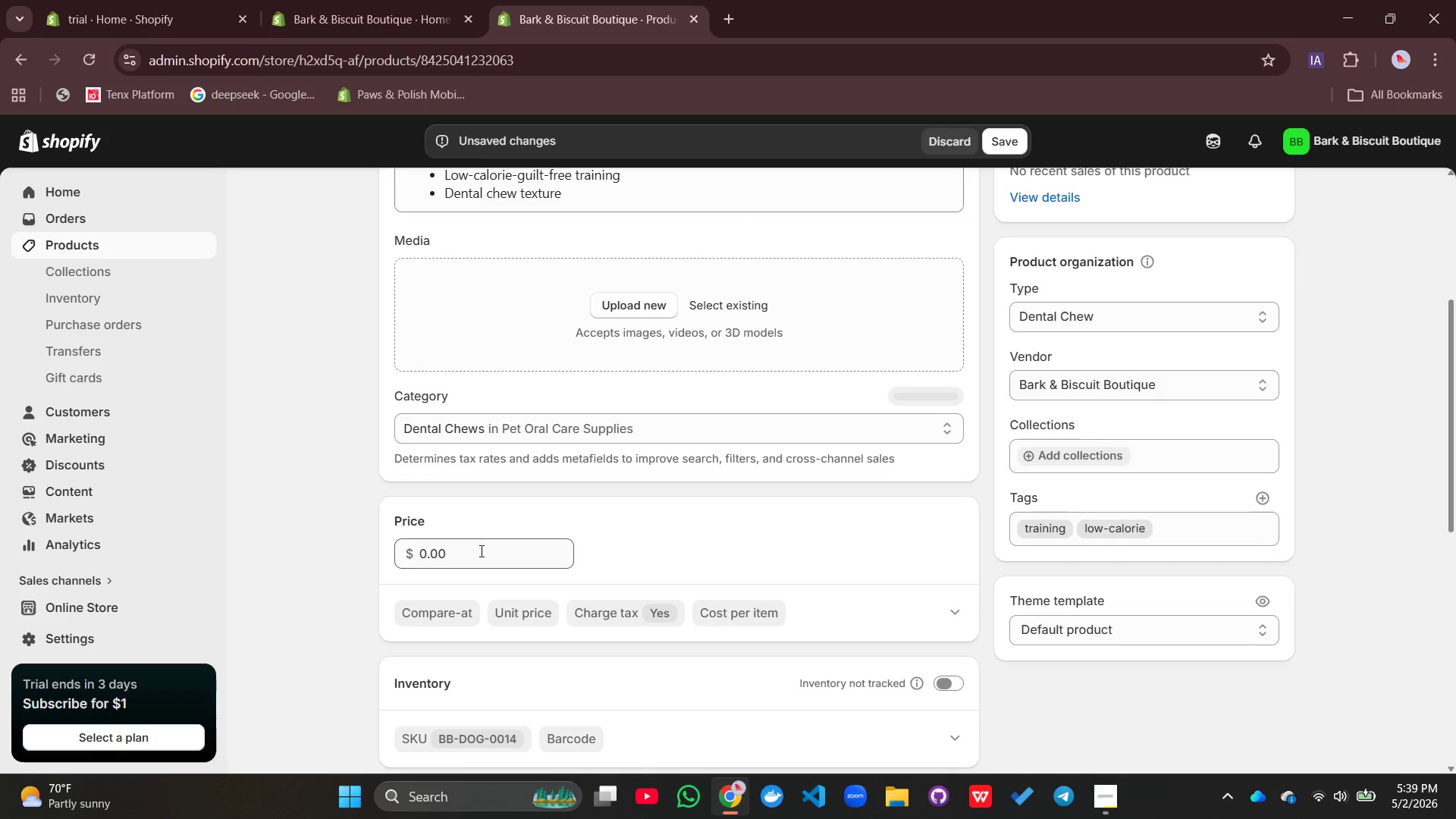 
left_click_drag(start_coordinate=[469, 558], to_coordinate=[411, 559])
 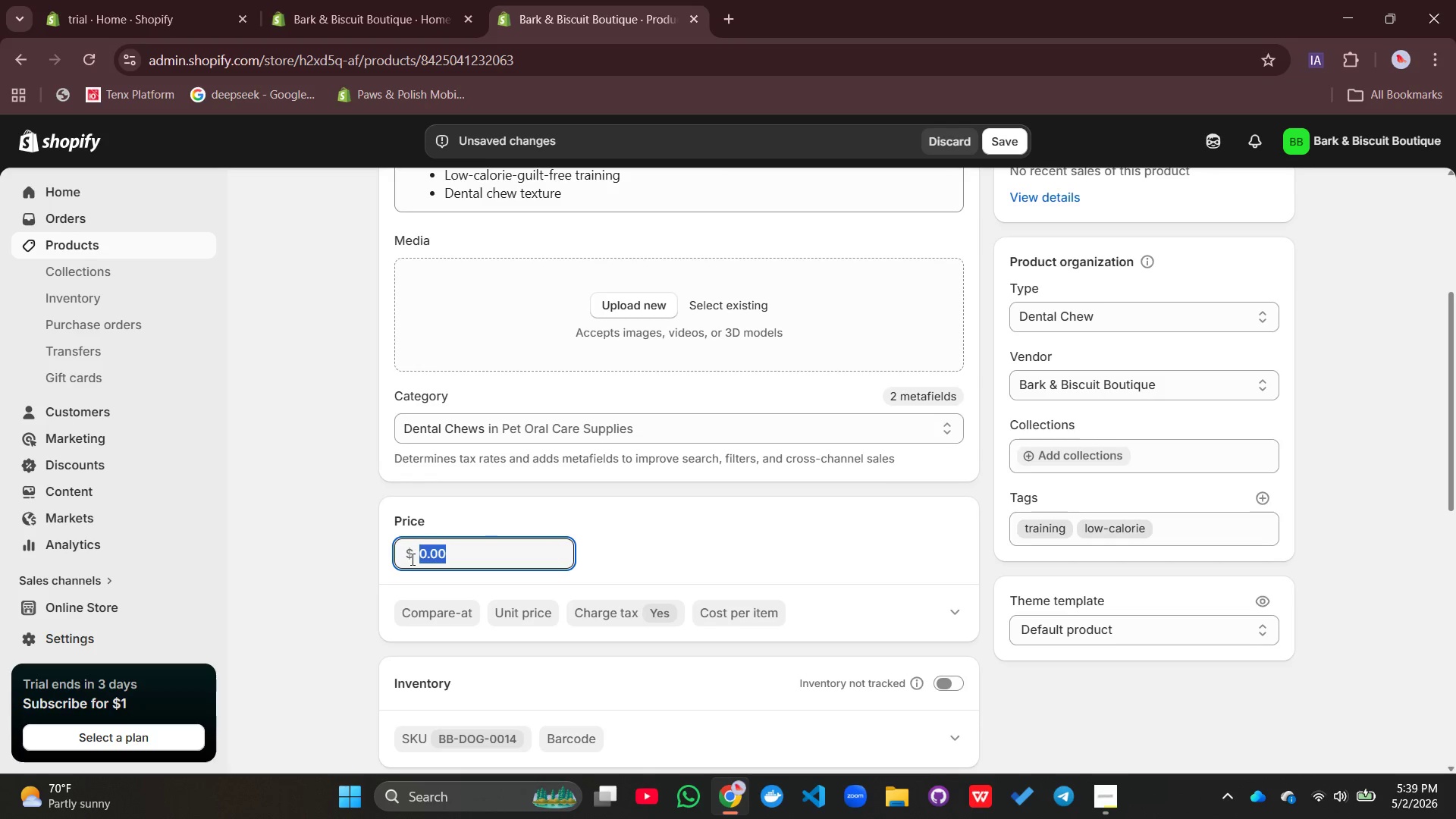 
type(9.99)
 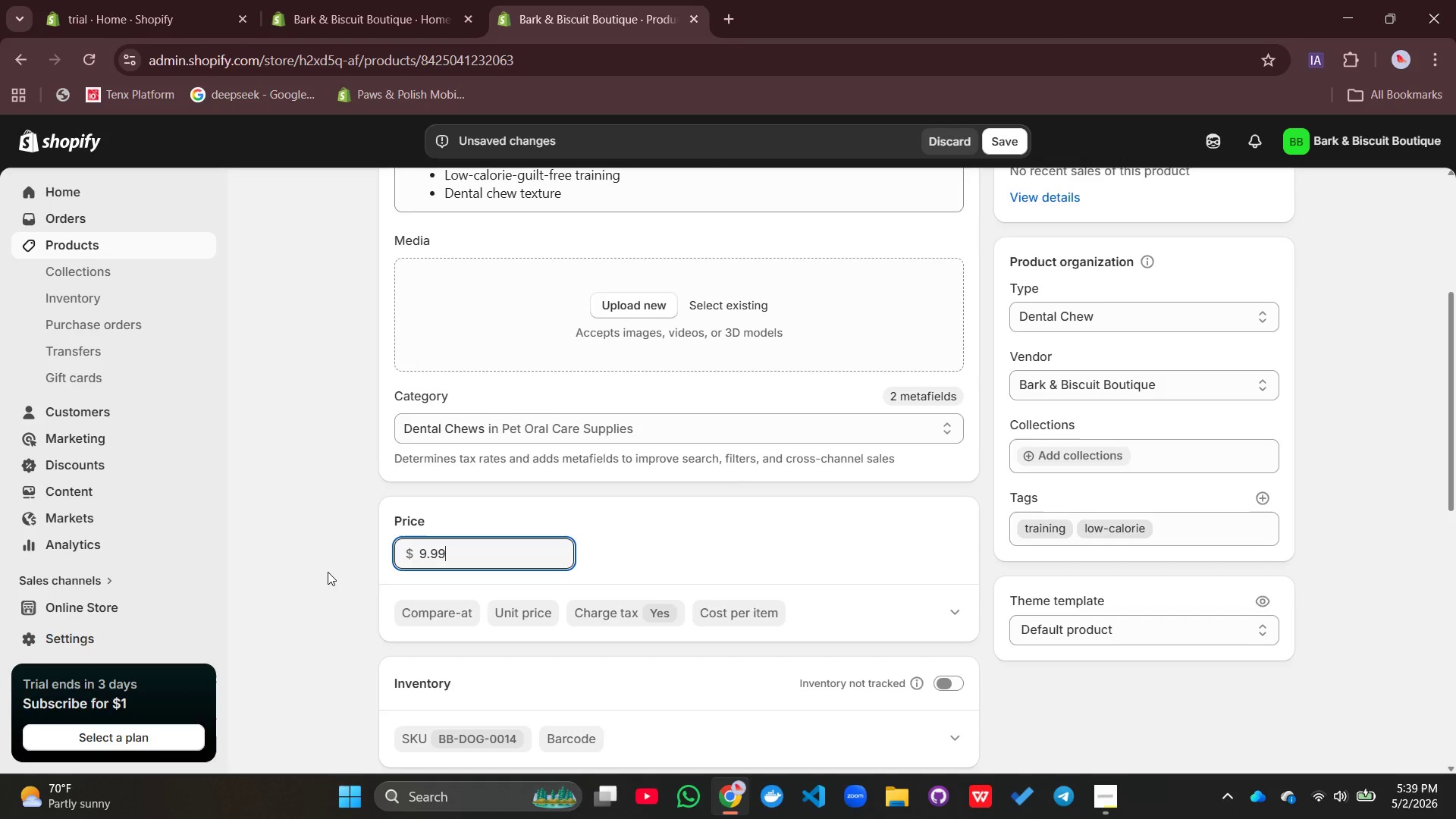 
wait(10.23)
 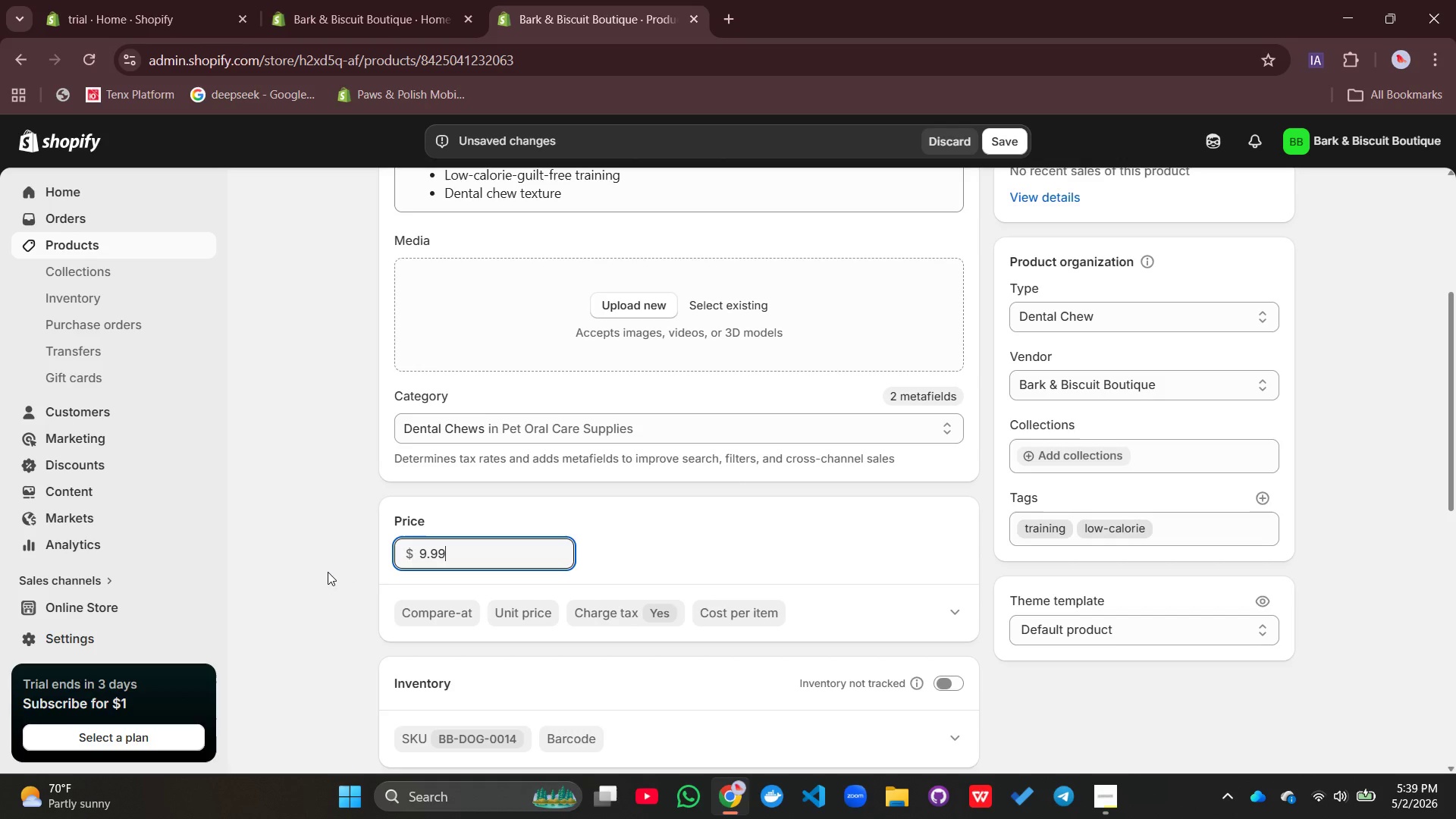 
left_click([937, 384])
 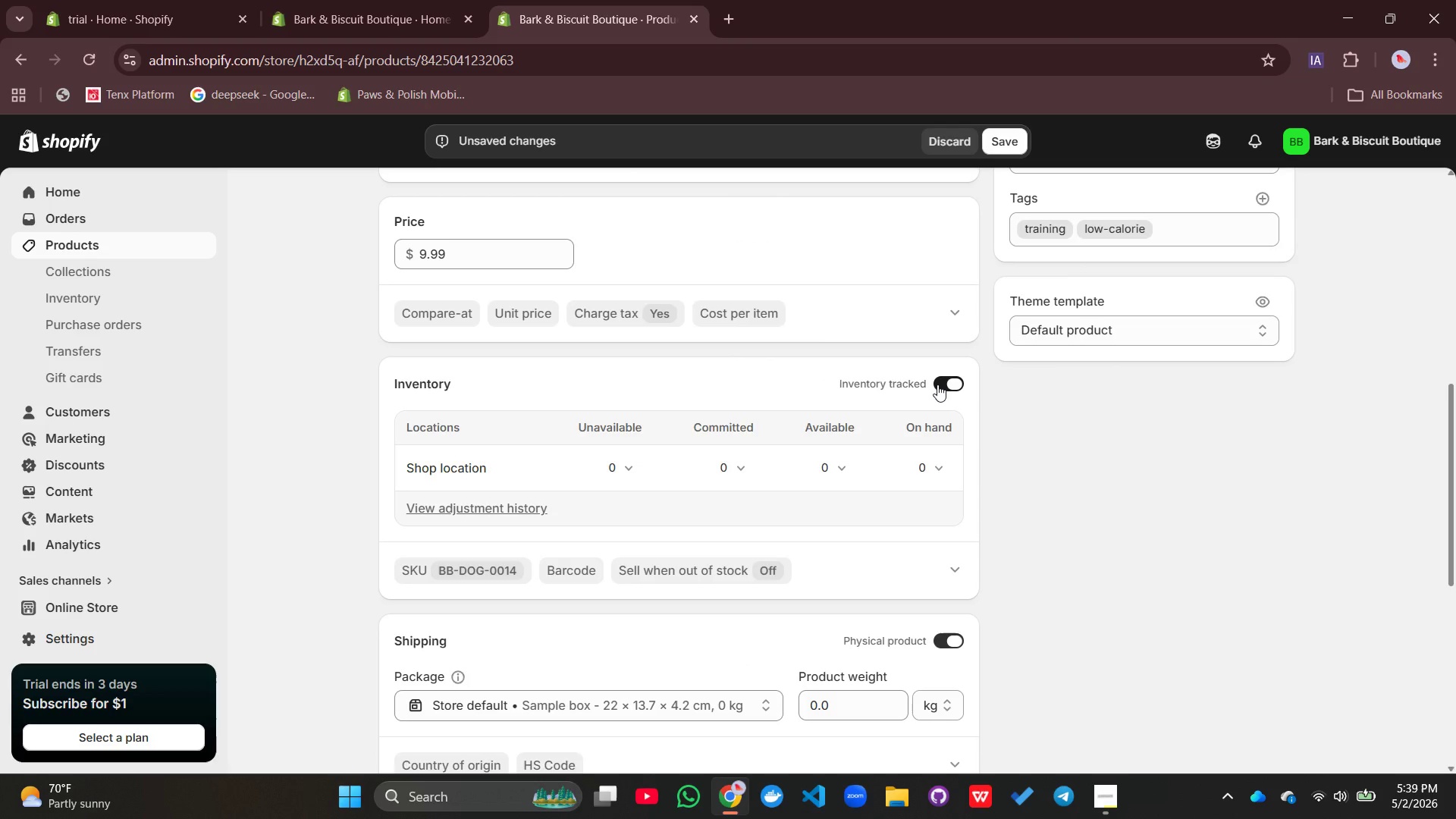 
wait(5.89)
 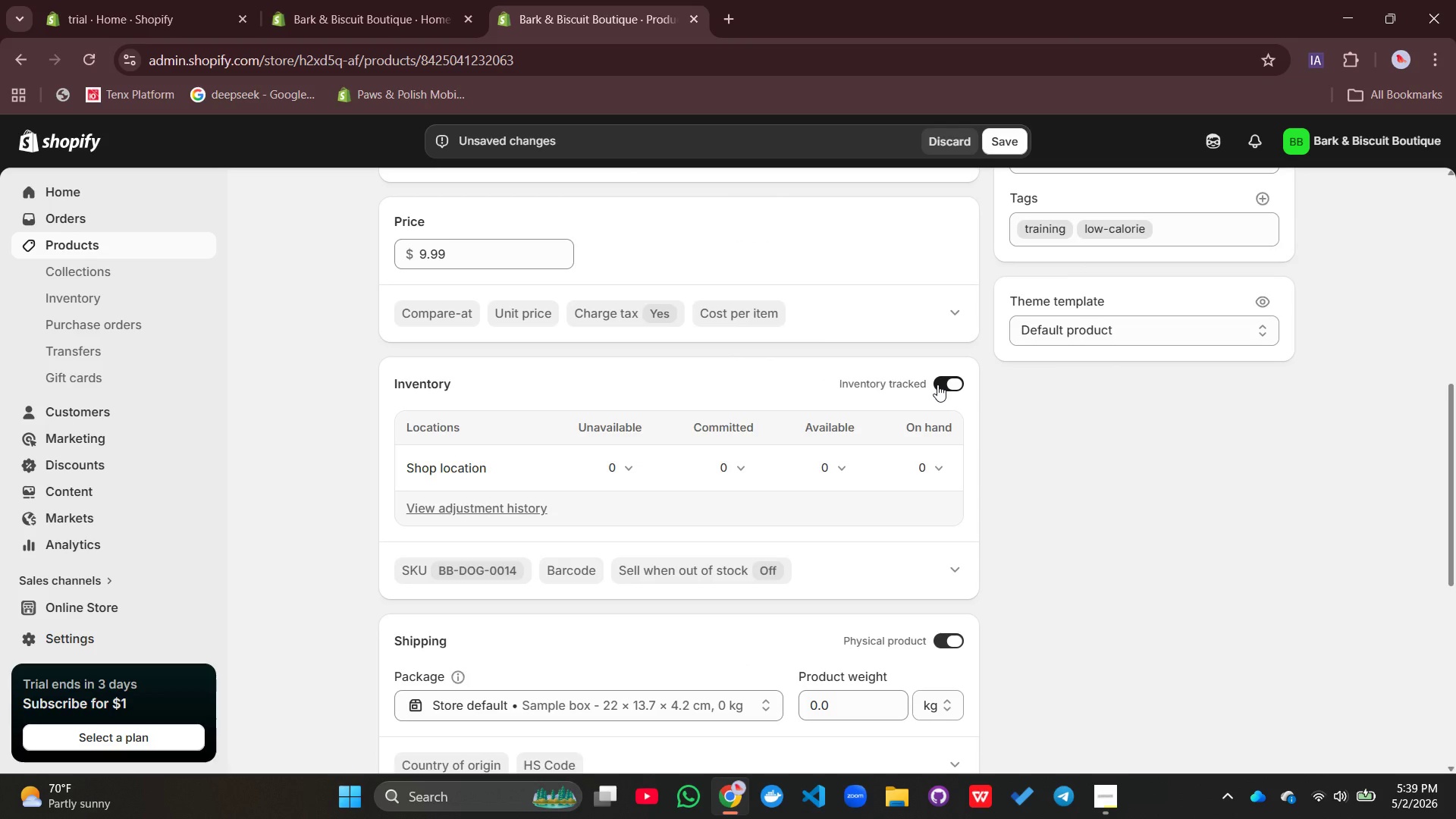 
left_click([838, 467])
 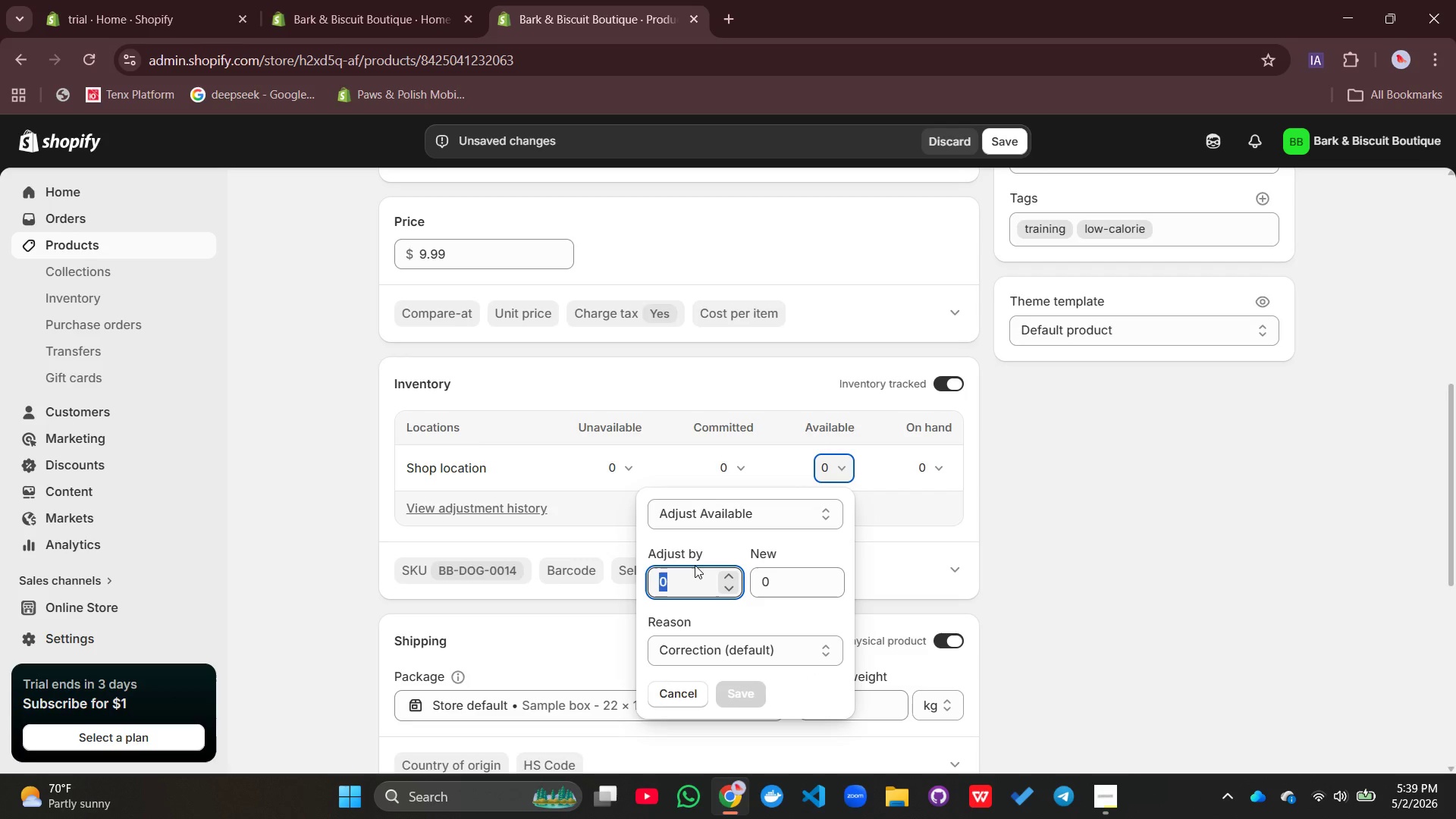 
type(175)
 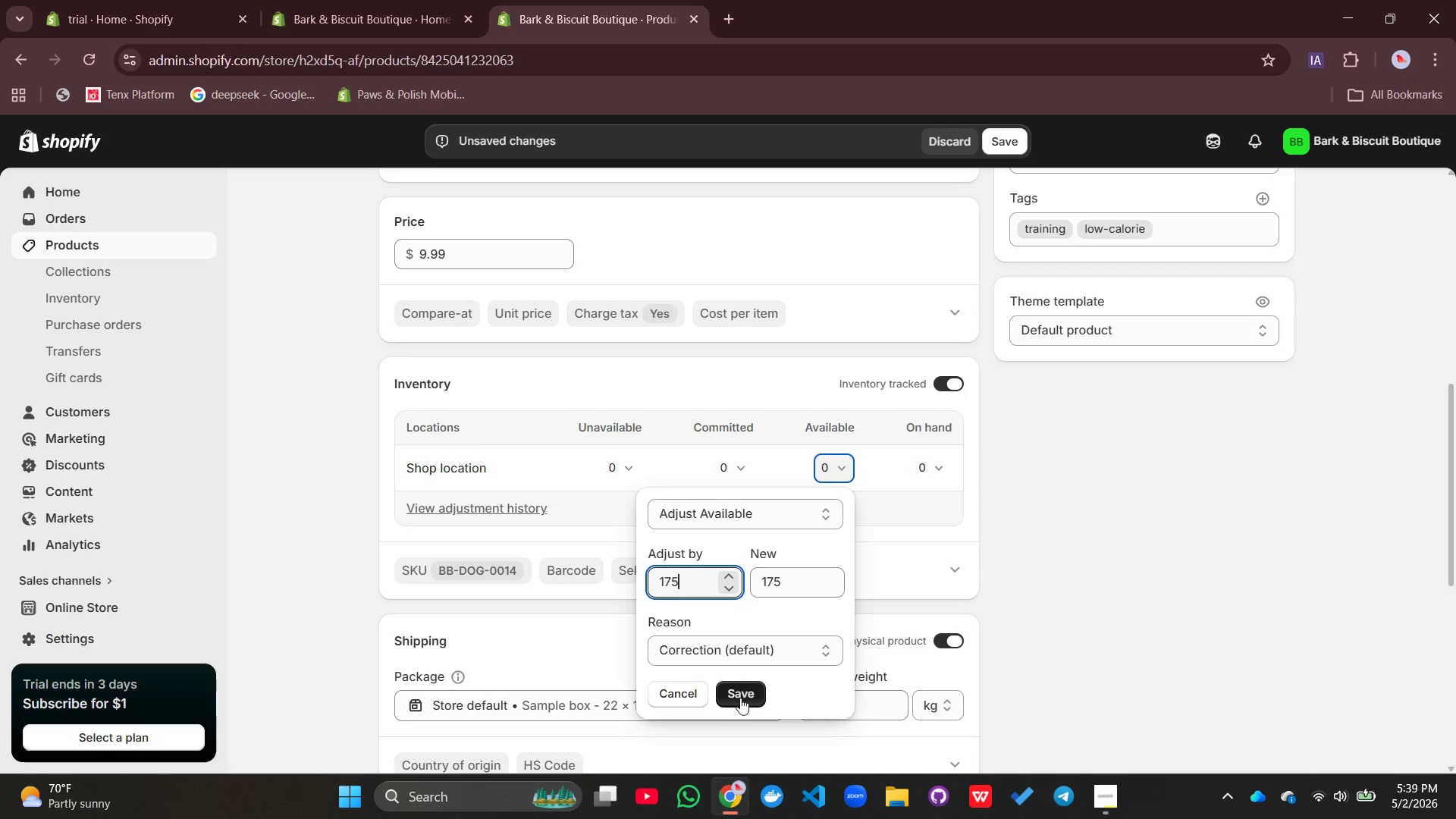 
left_click([736, 682])
 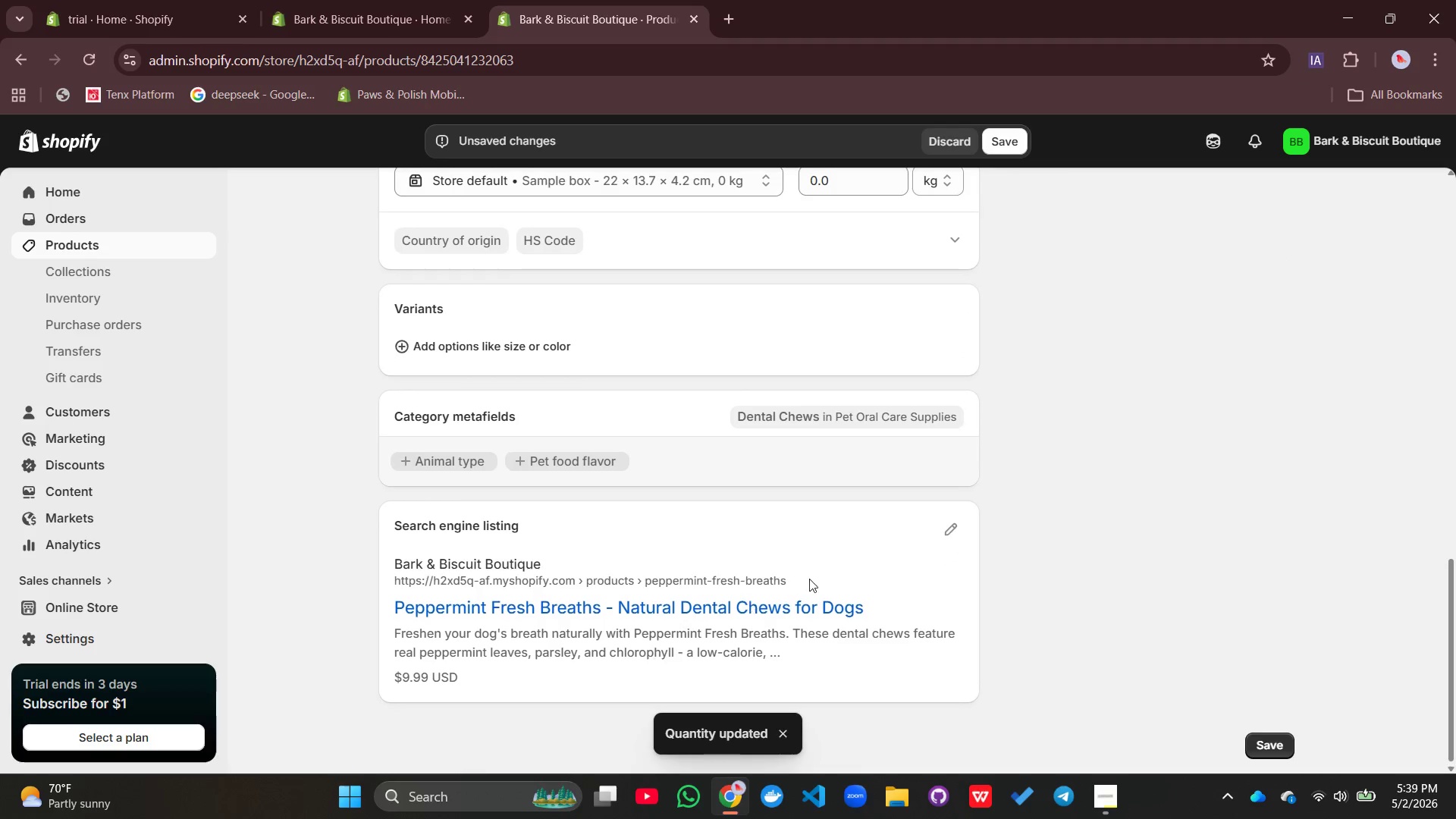 
left_click([952, 526])
 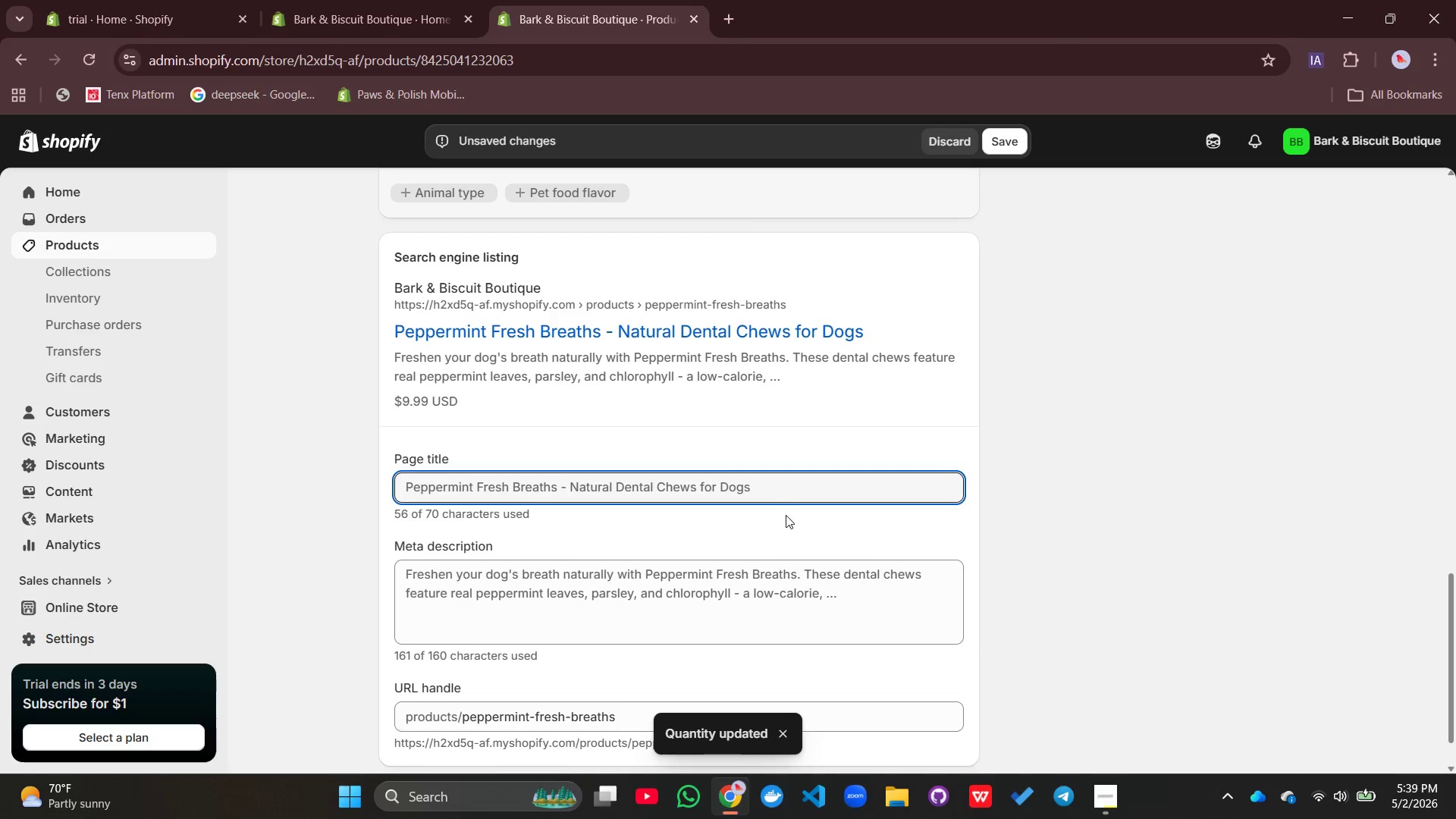 
left_click([770, 485])
 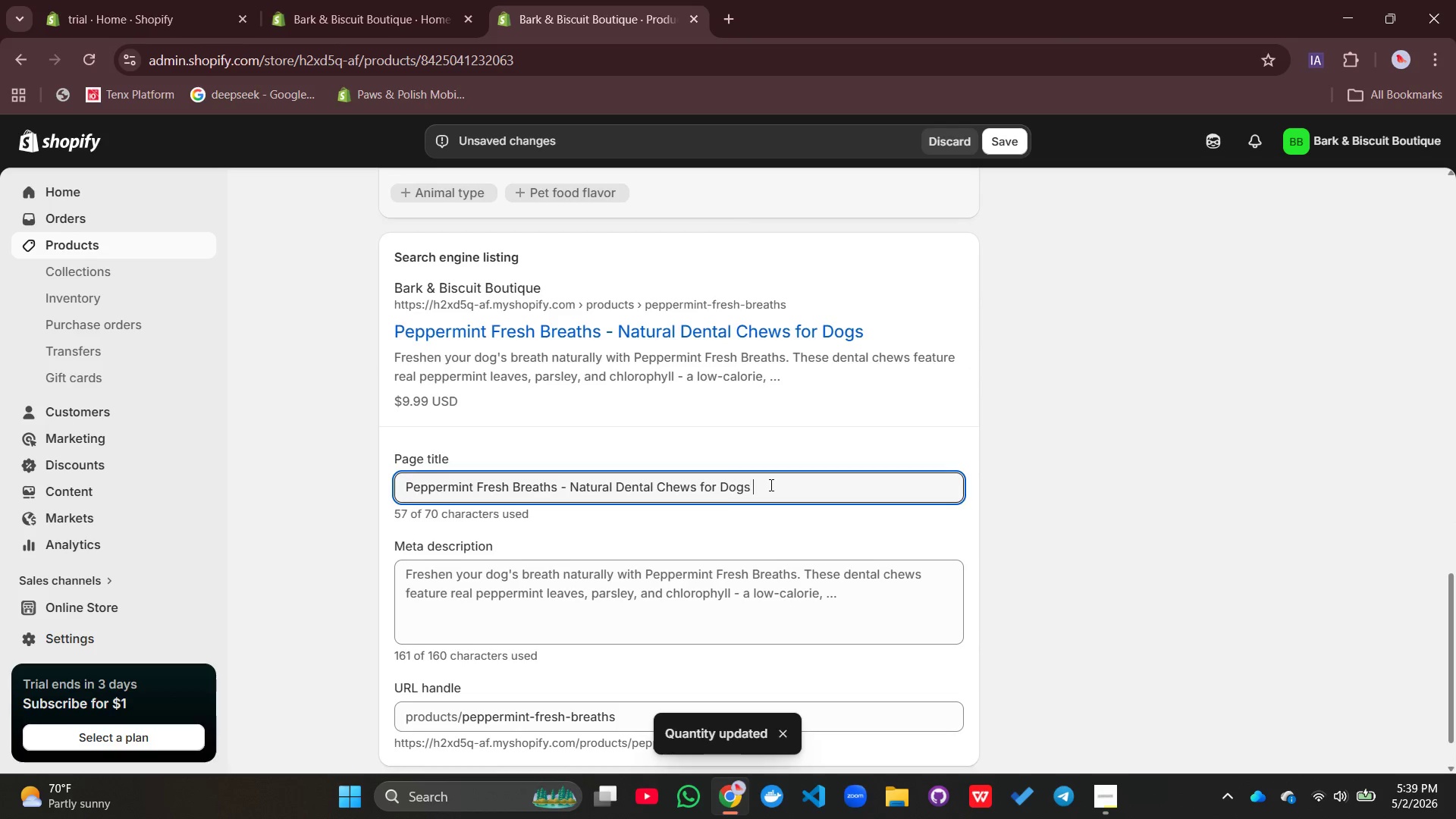 
type( | Batk )
 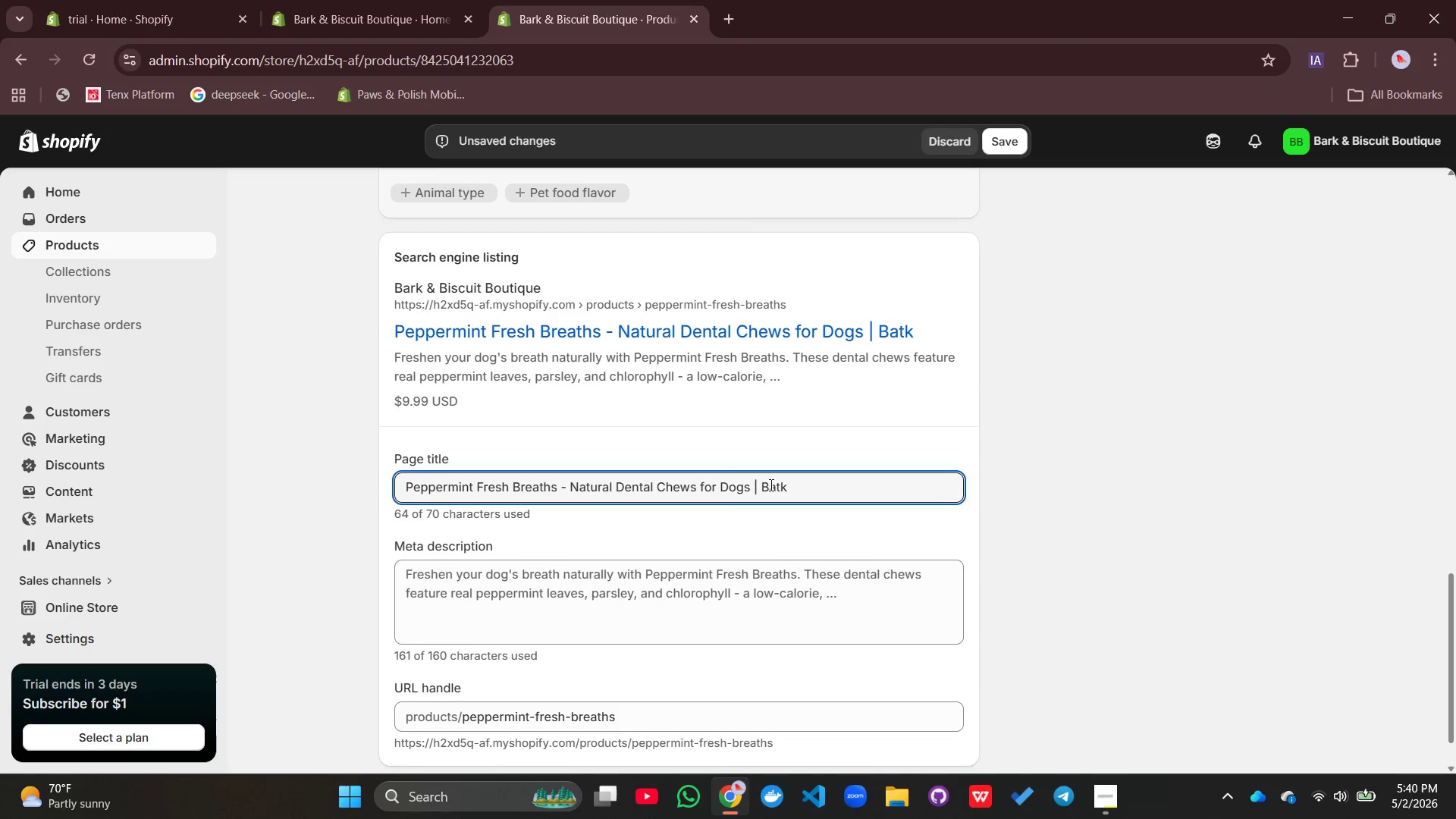 
key(Backspace)
key(Backspace)
key(Backspace)
type(rk & Biscuit)
 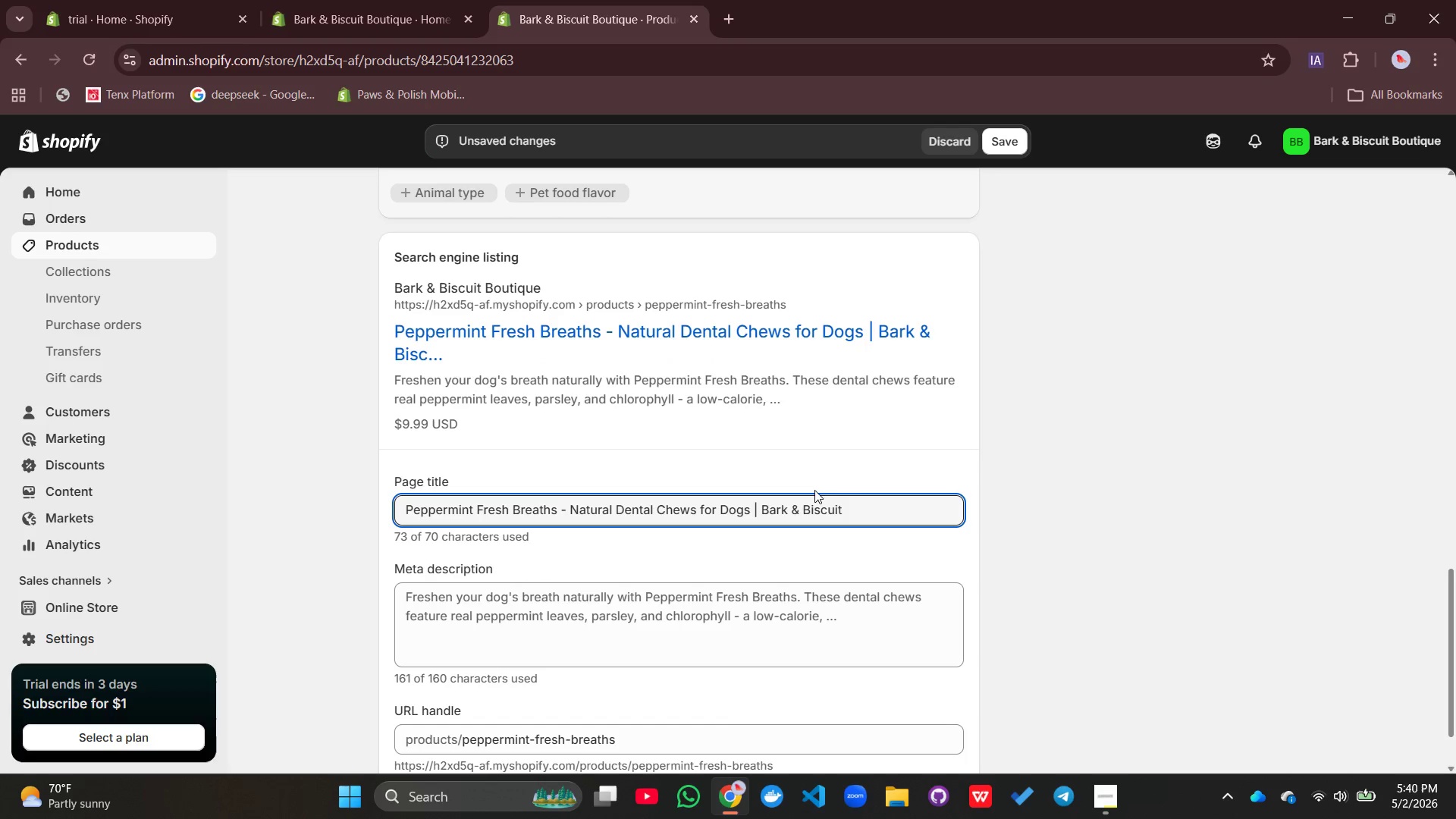 
left_click([752, 645])
 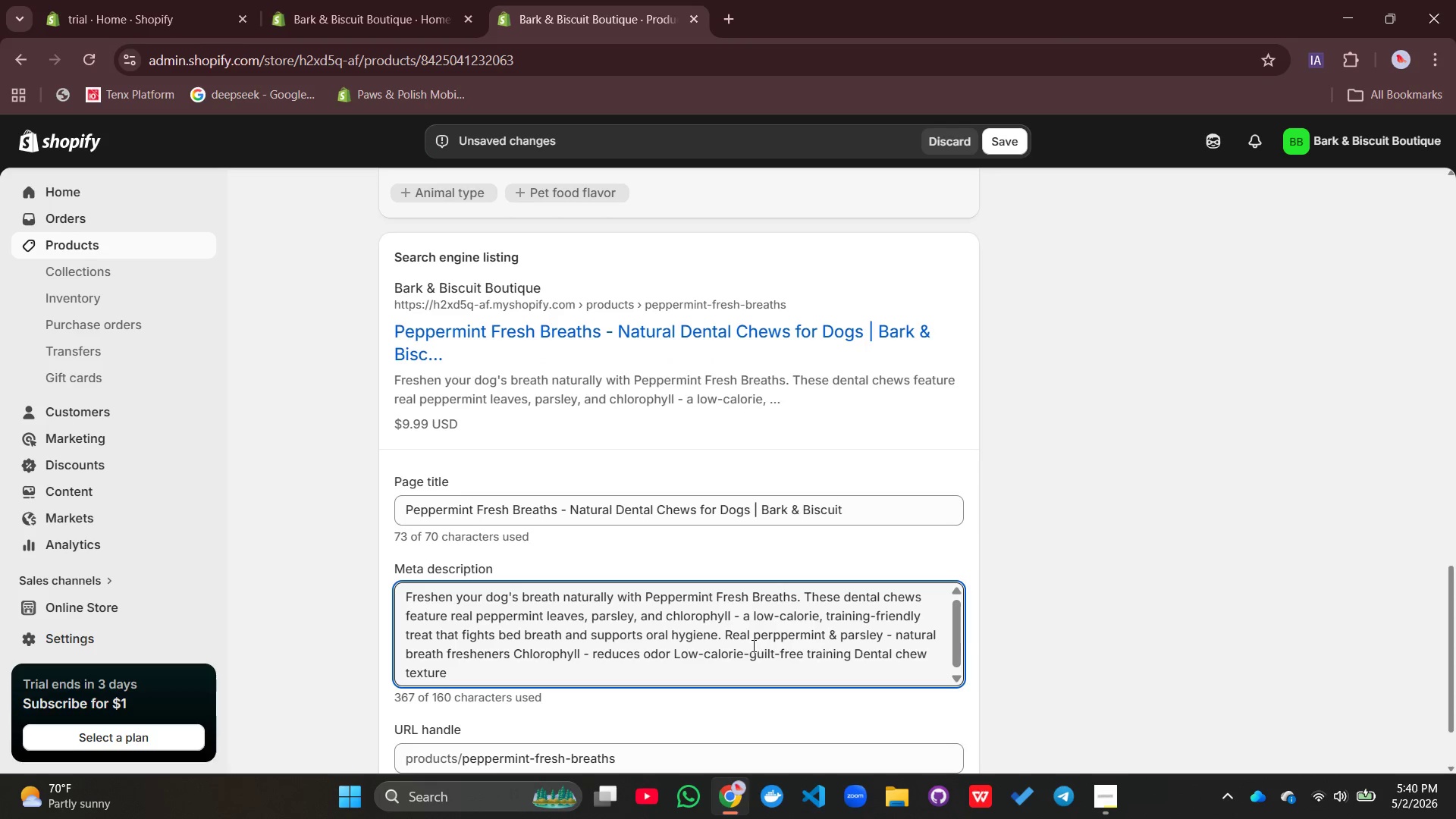 
key(Control+A)
 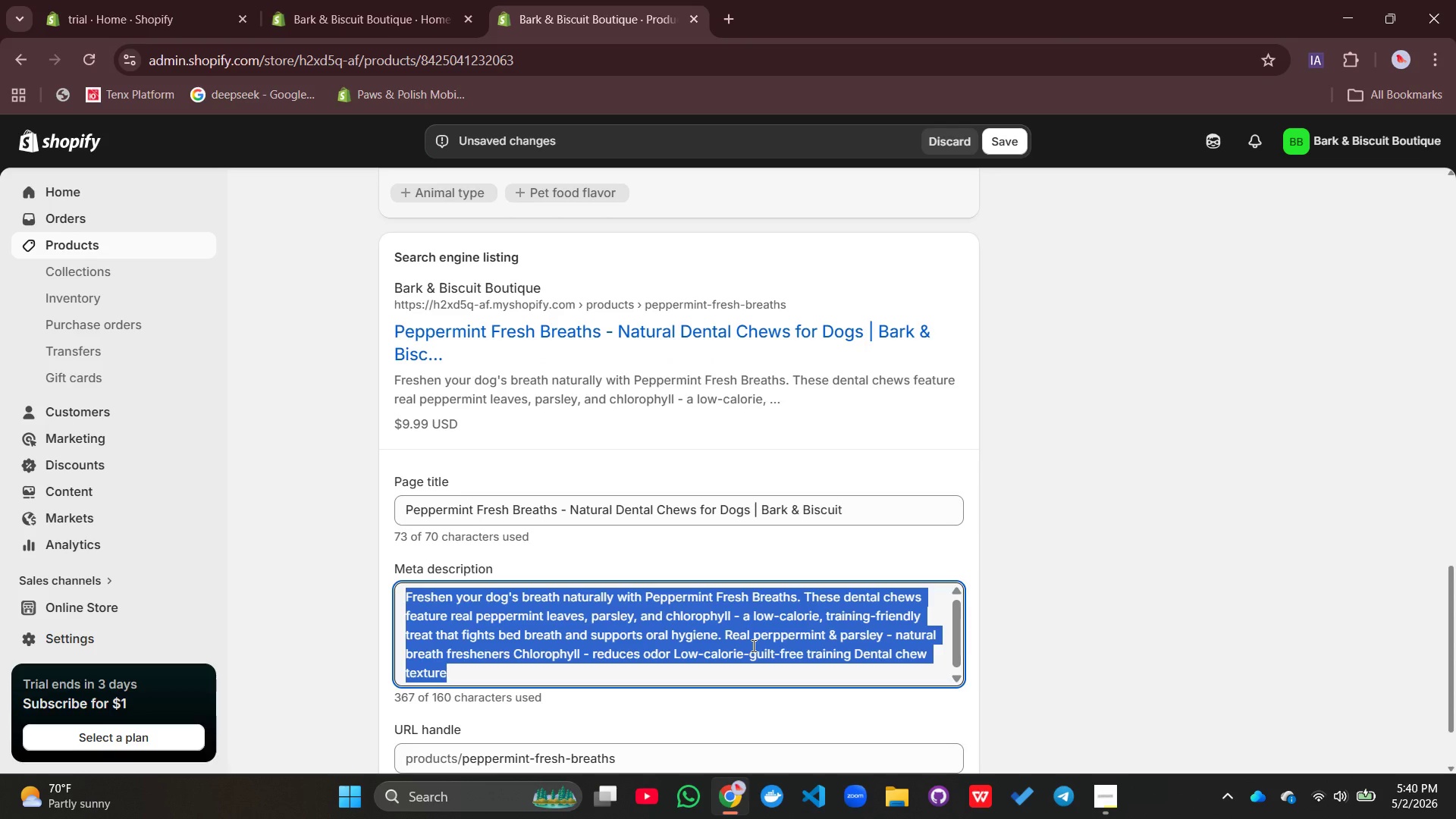 
key(Backspace)
 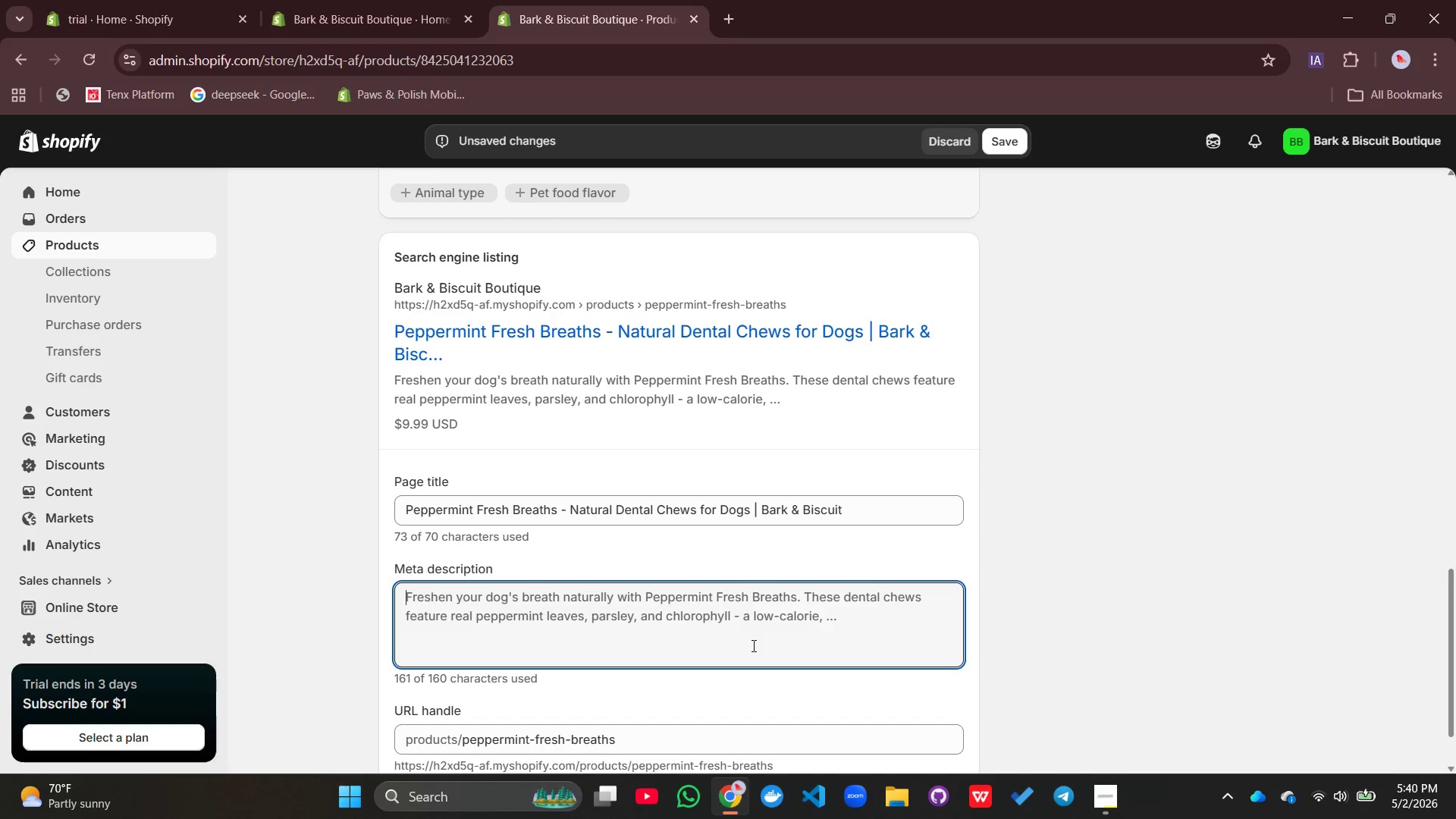 
type(Say d)
key(Backspace)
type(goodbay to doggy breath with peppermint Fresh Breathe)
key(Backspace)
type(s. Natural dental chews made with real peppm)
key(Backspace)
type(erment)
 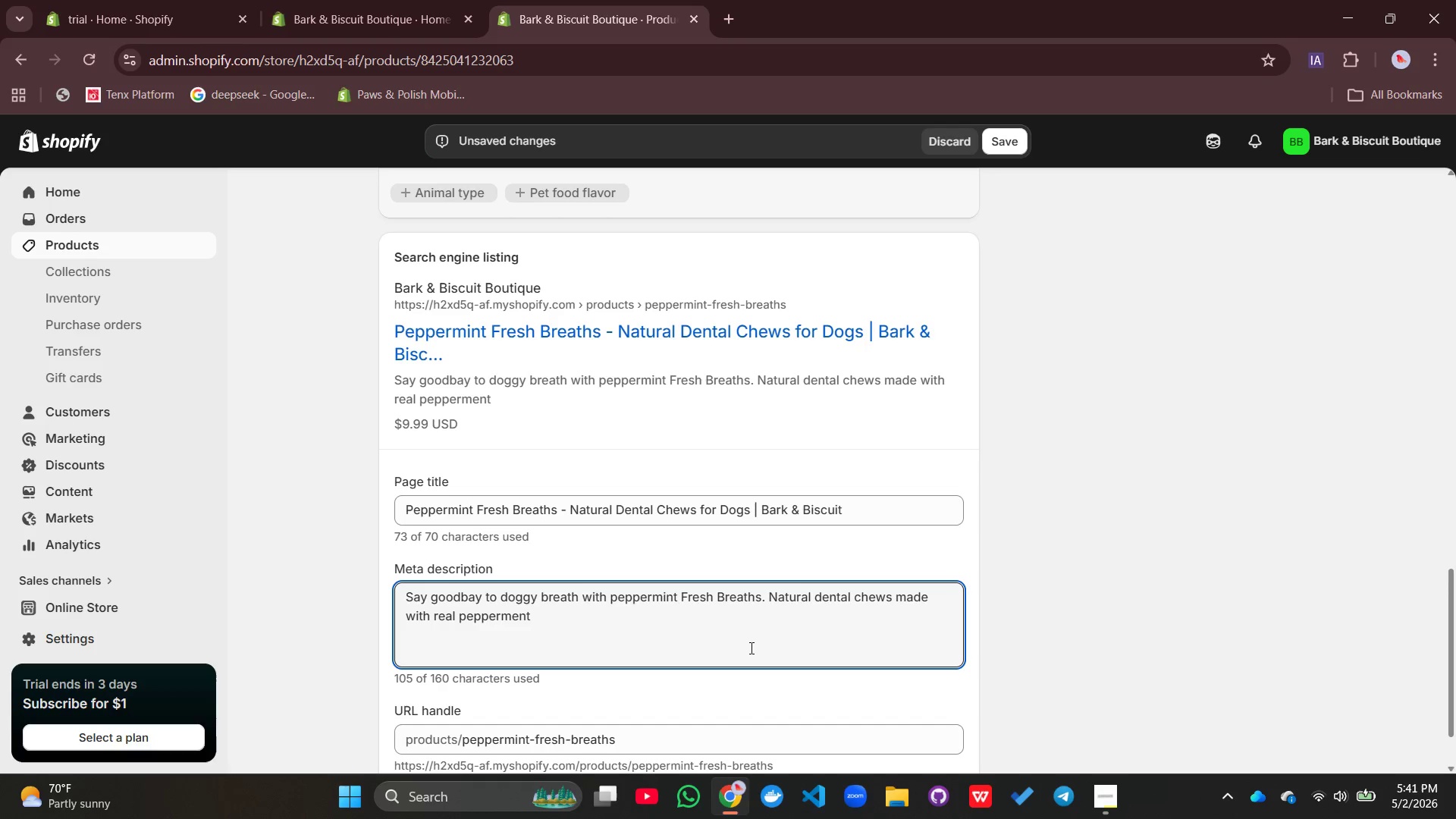 
type(, pR)
key(Backspace)
type(arsly)
key(Backspace)
type(ey, and chlotophyll. Low )
key(Backspace)
type(-ca)
 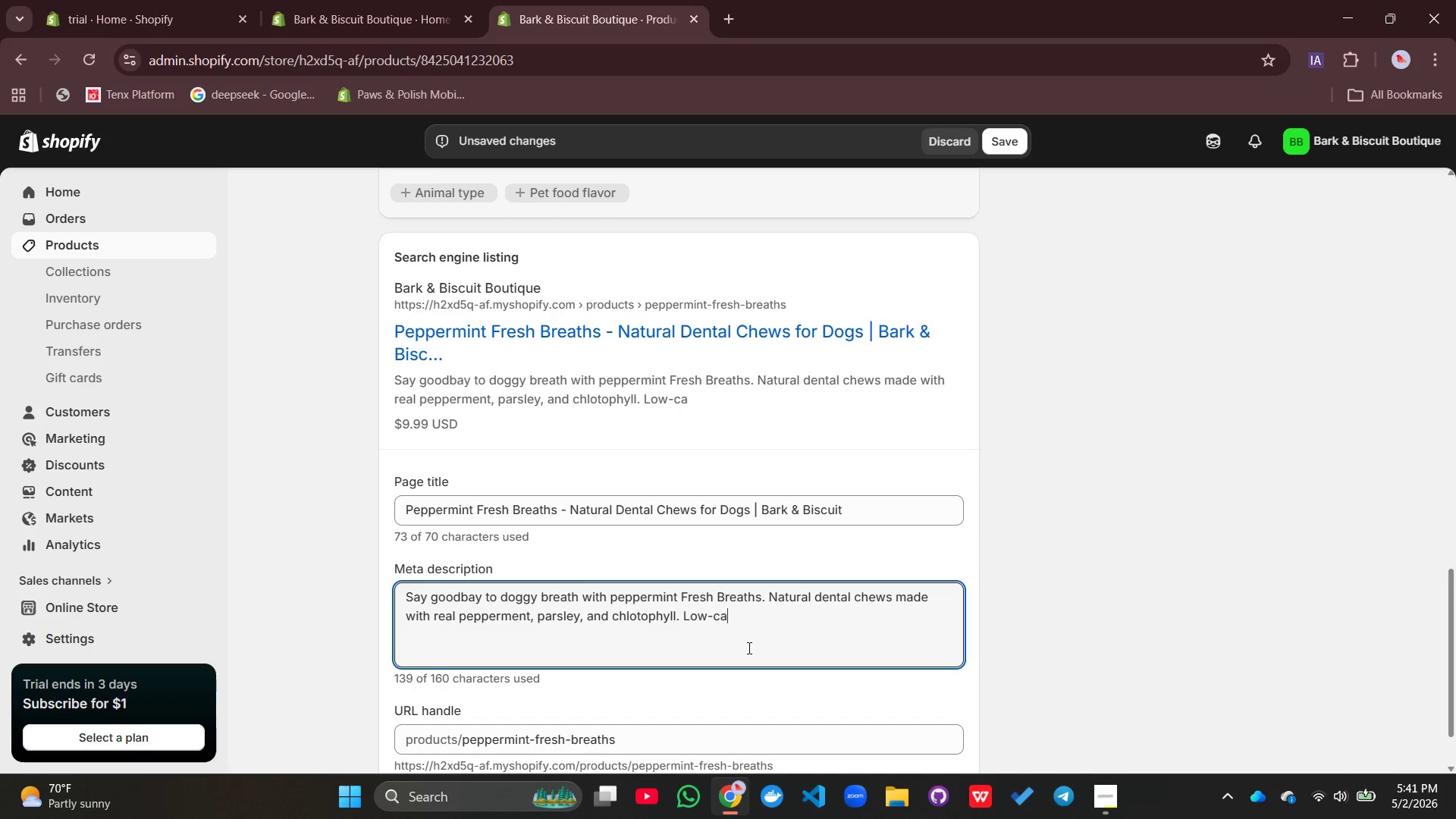 
wait(9.34)
 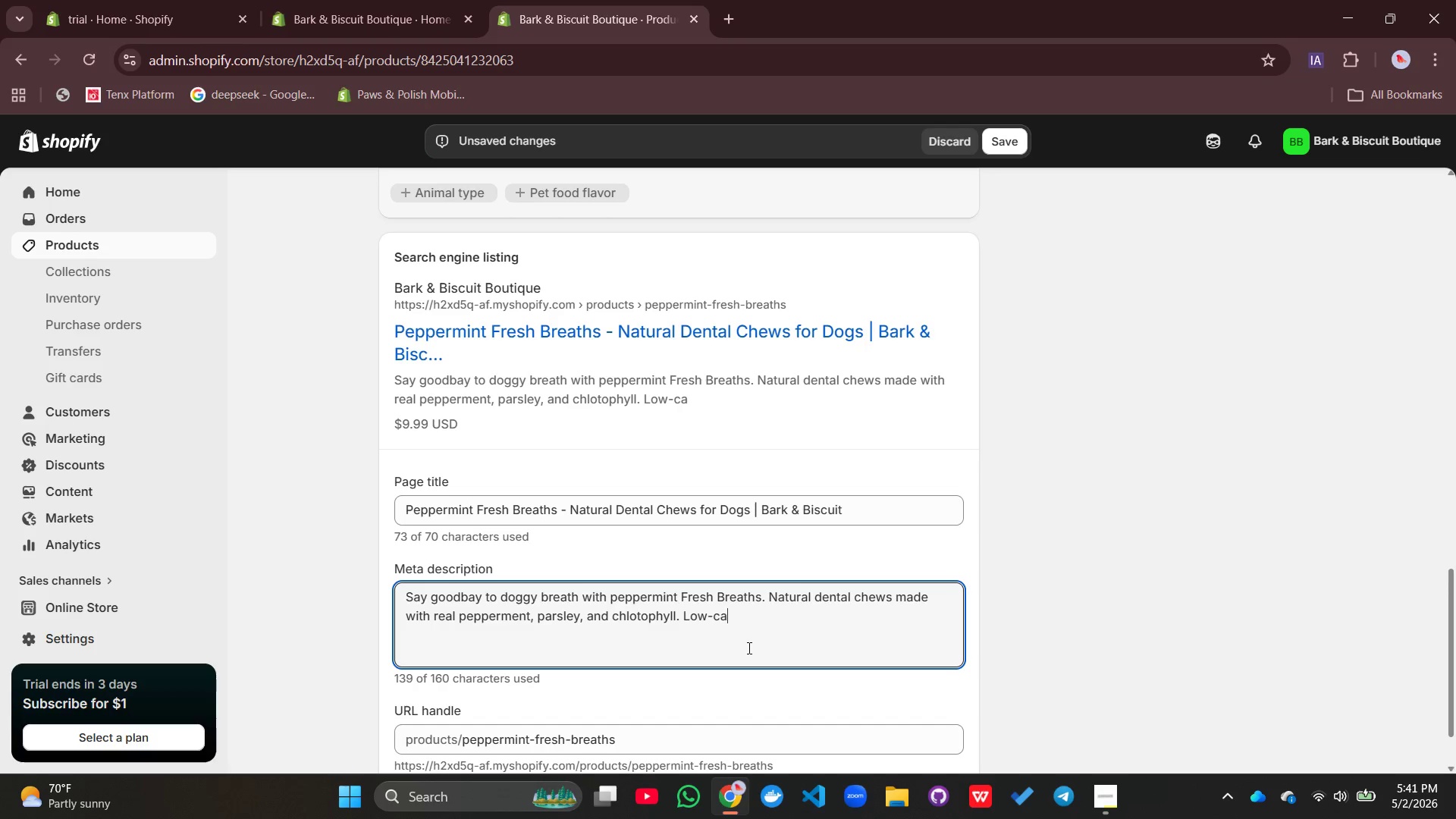 
key(Backspace)
type(al)
 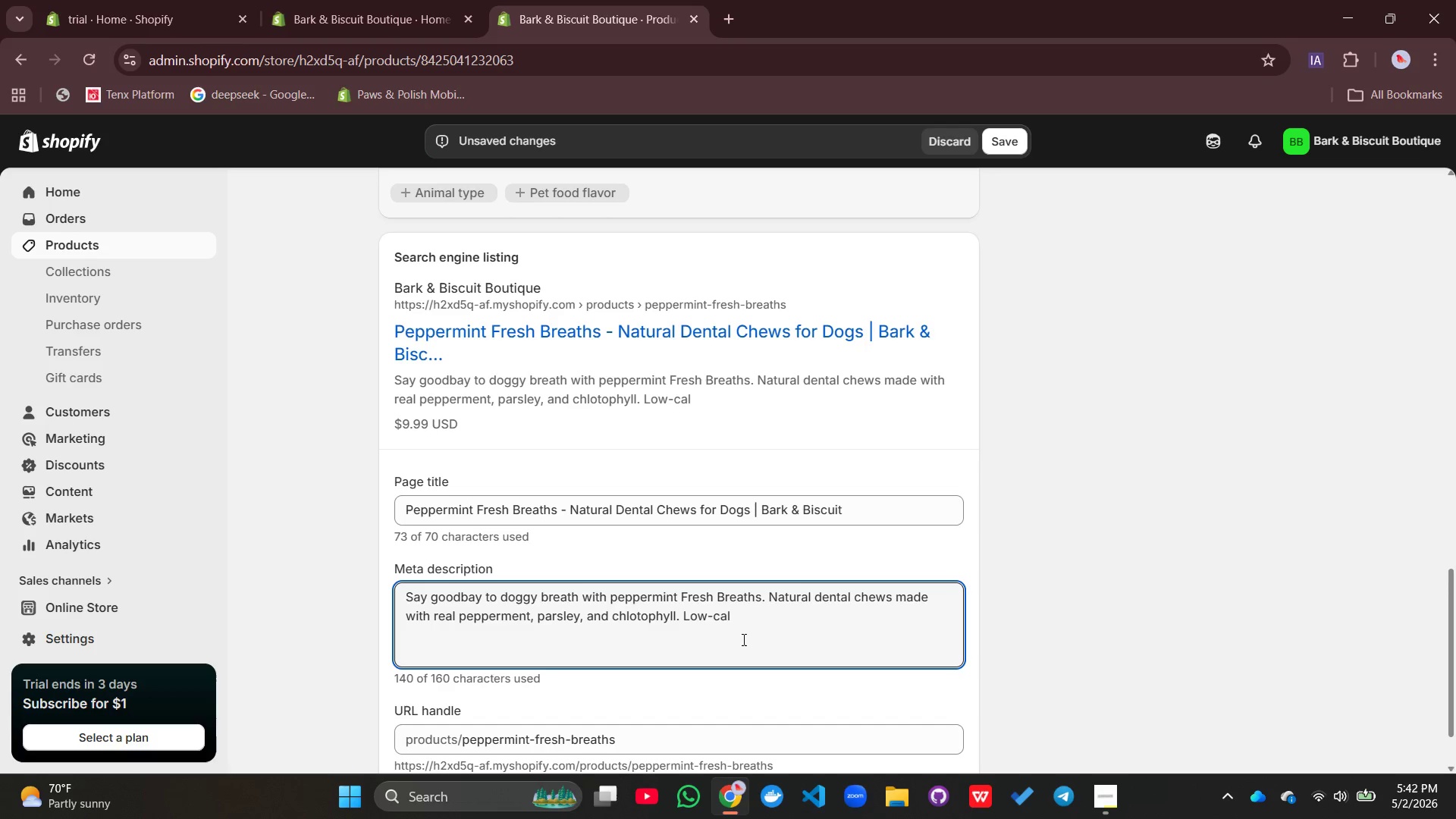 
type(orie and effective. Shop now!)
 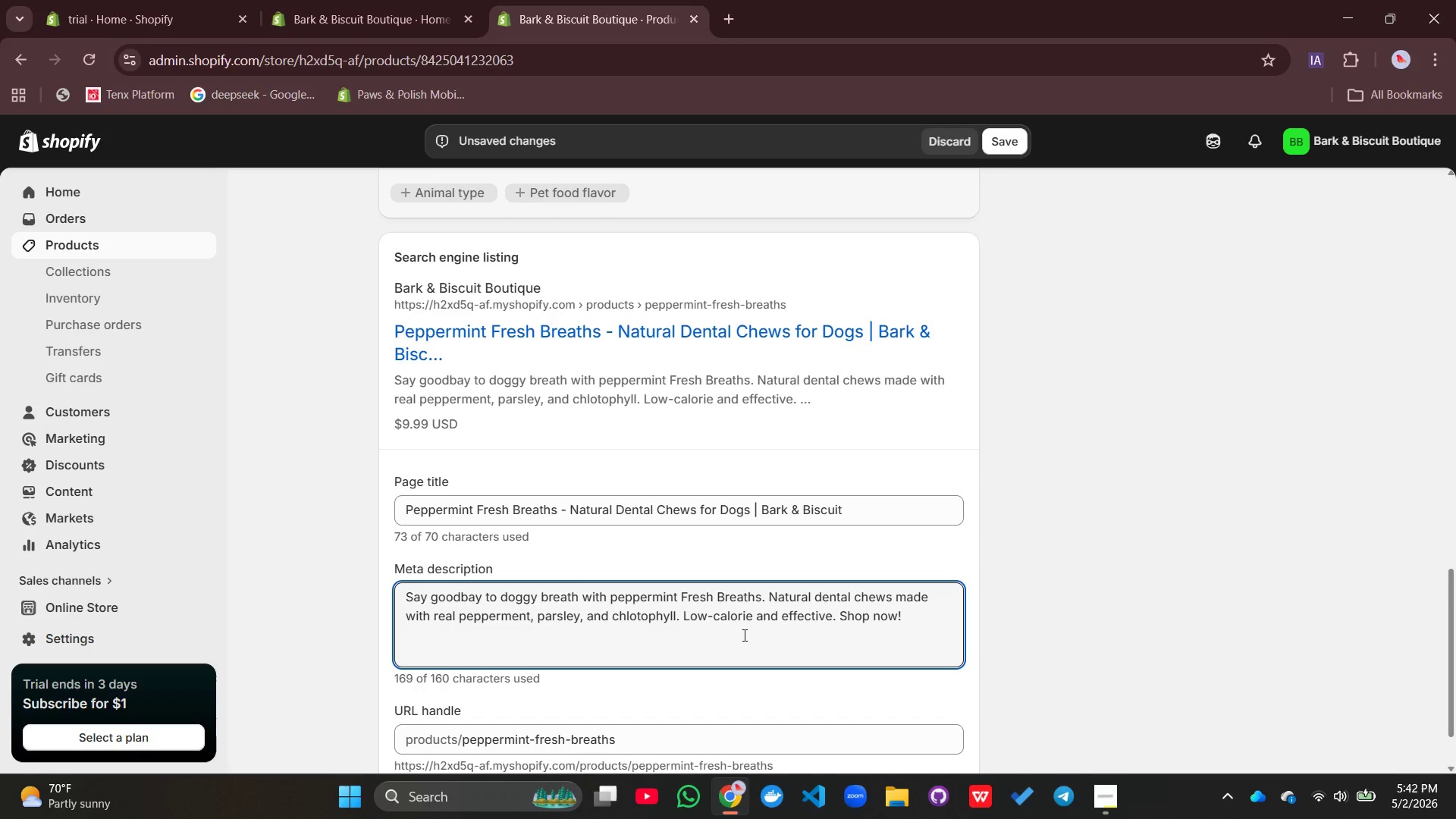 
wait(5.53)
 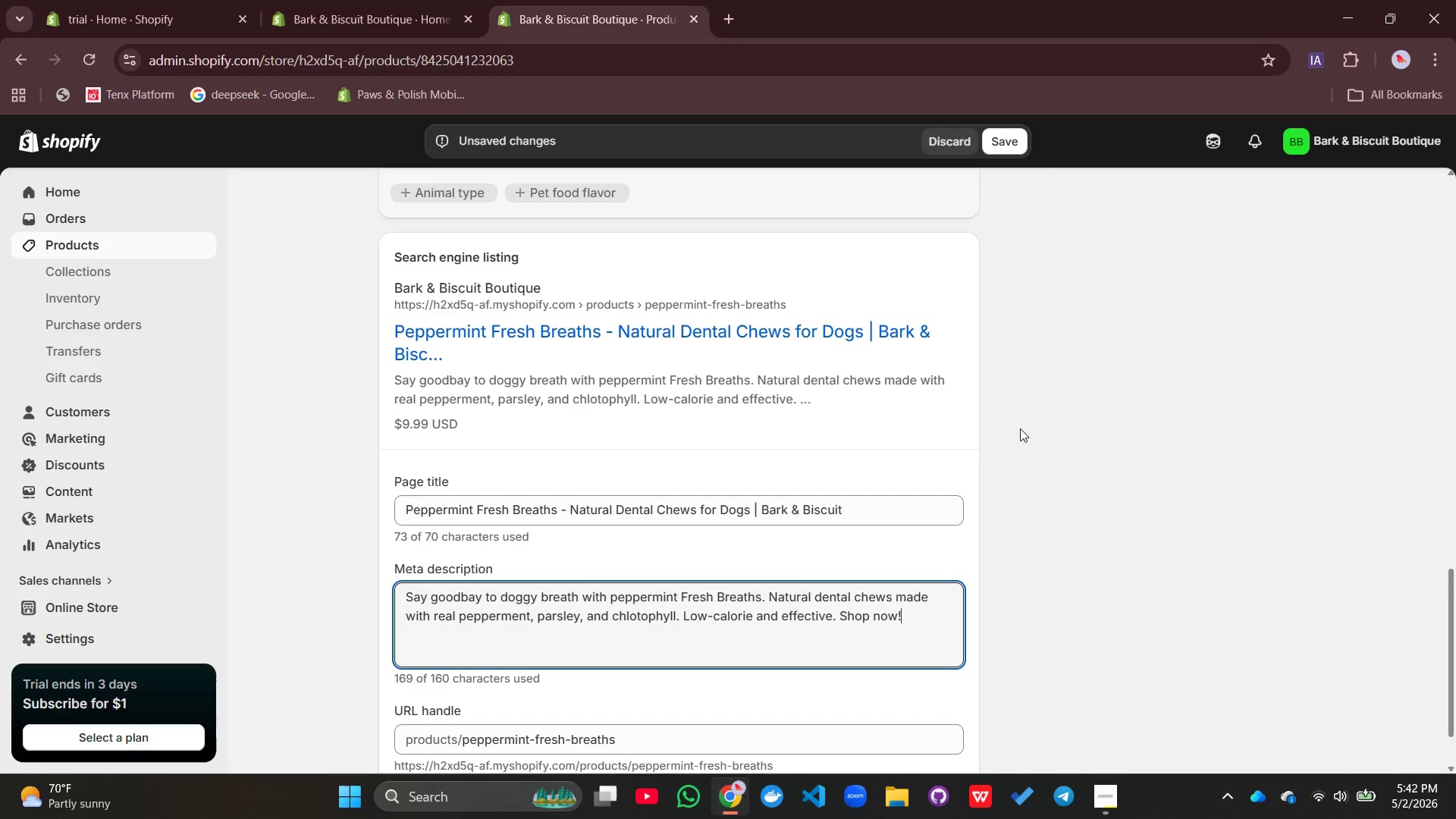 
left_click([1269, 497])
 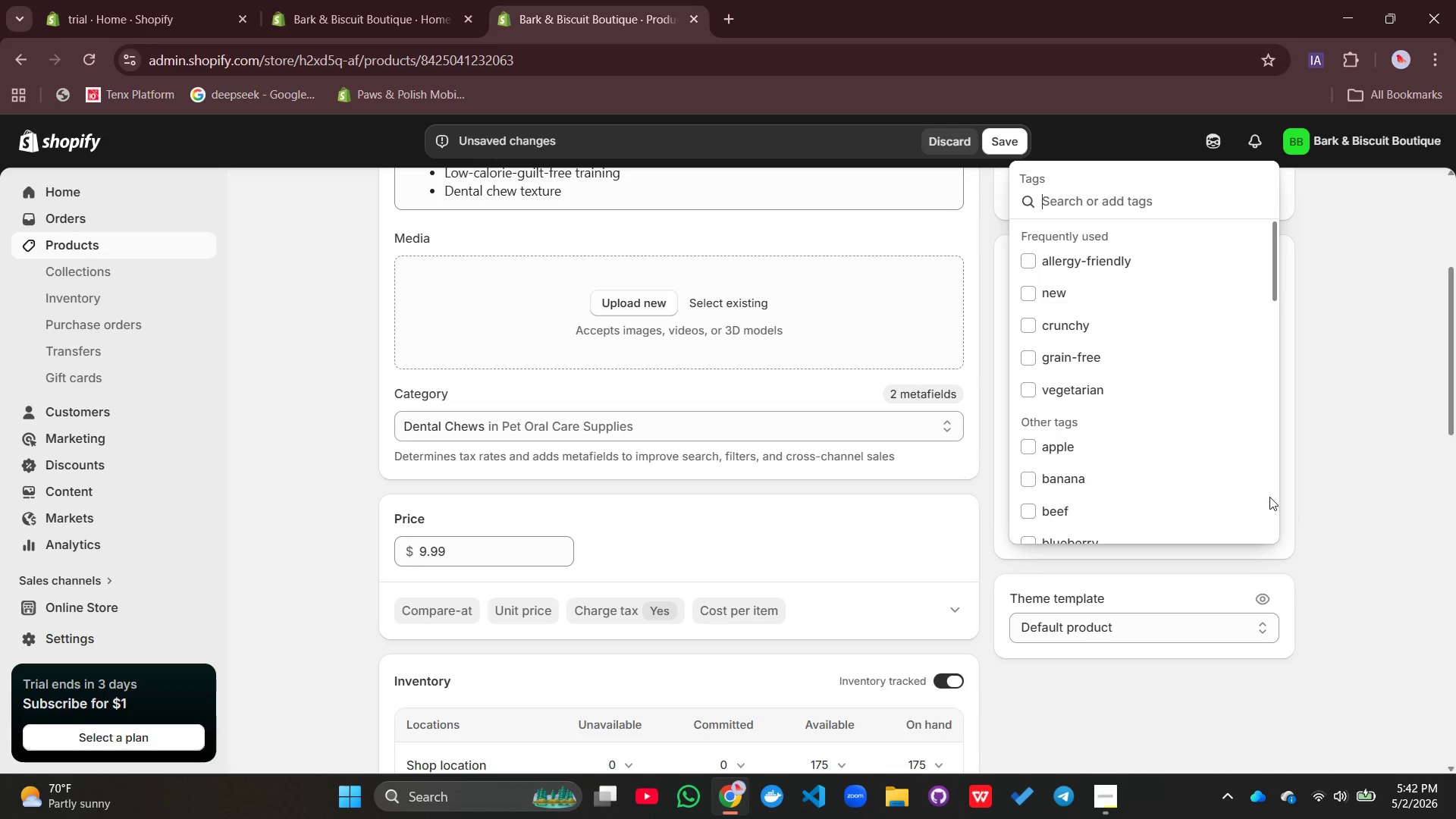 
type(dental, mint, breath, freh)
key(Backspace)
type(shener, new, l)
key(Backspace)
type(all)
 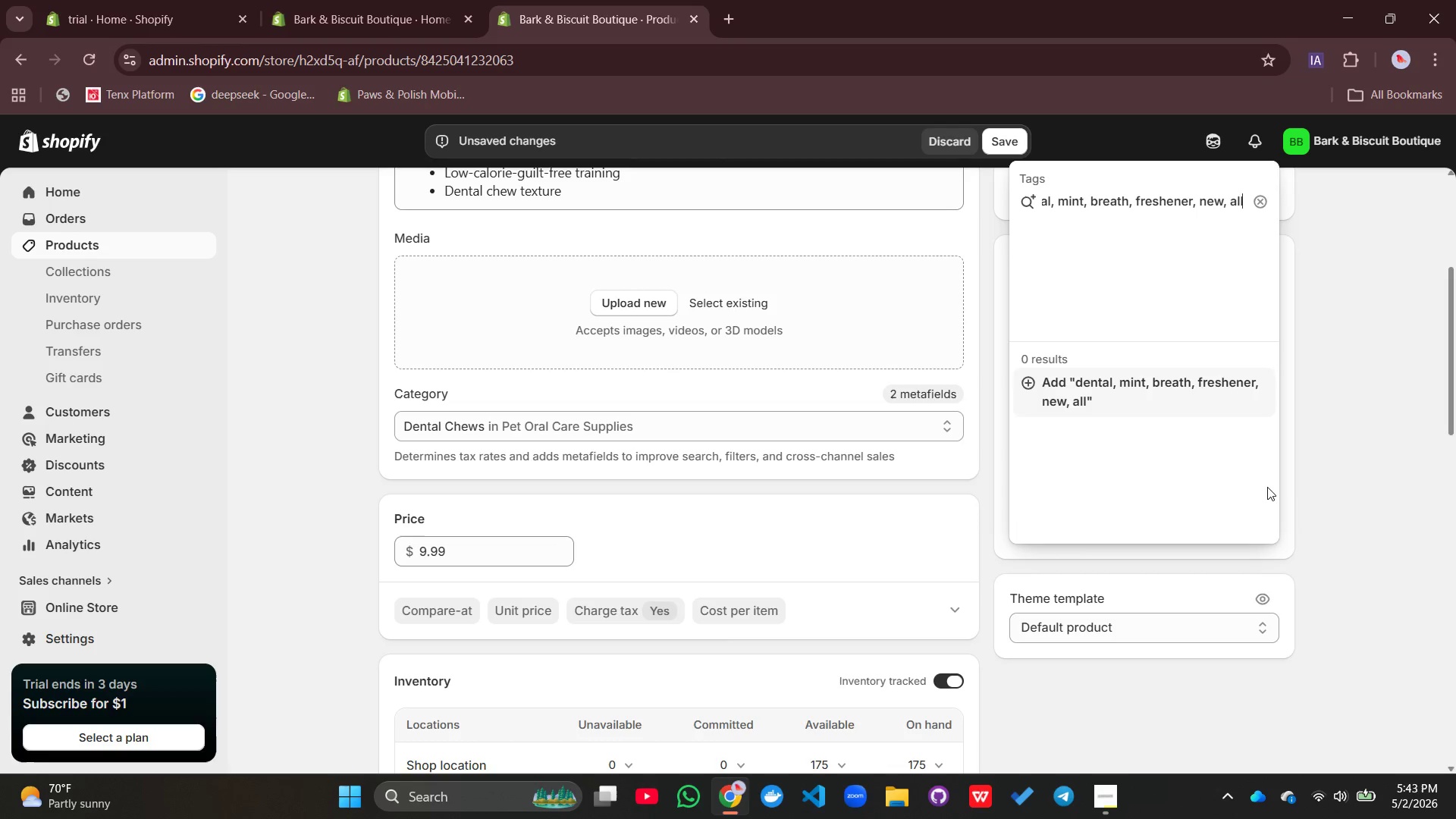 
wait(7.53)
 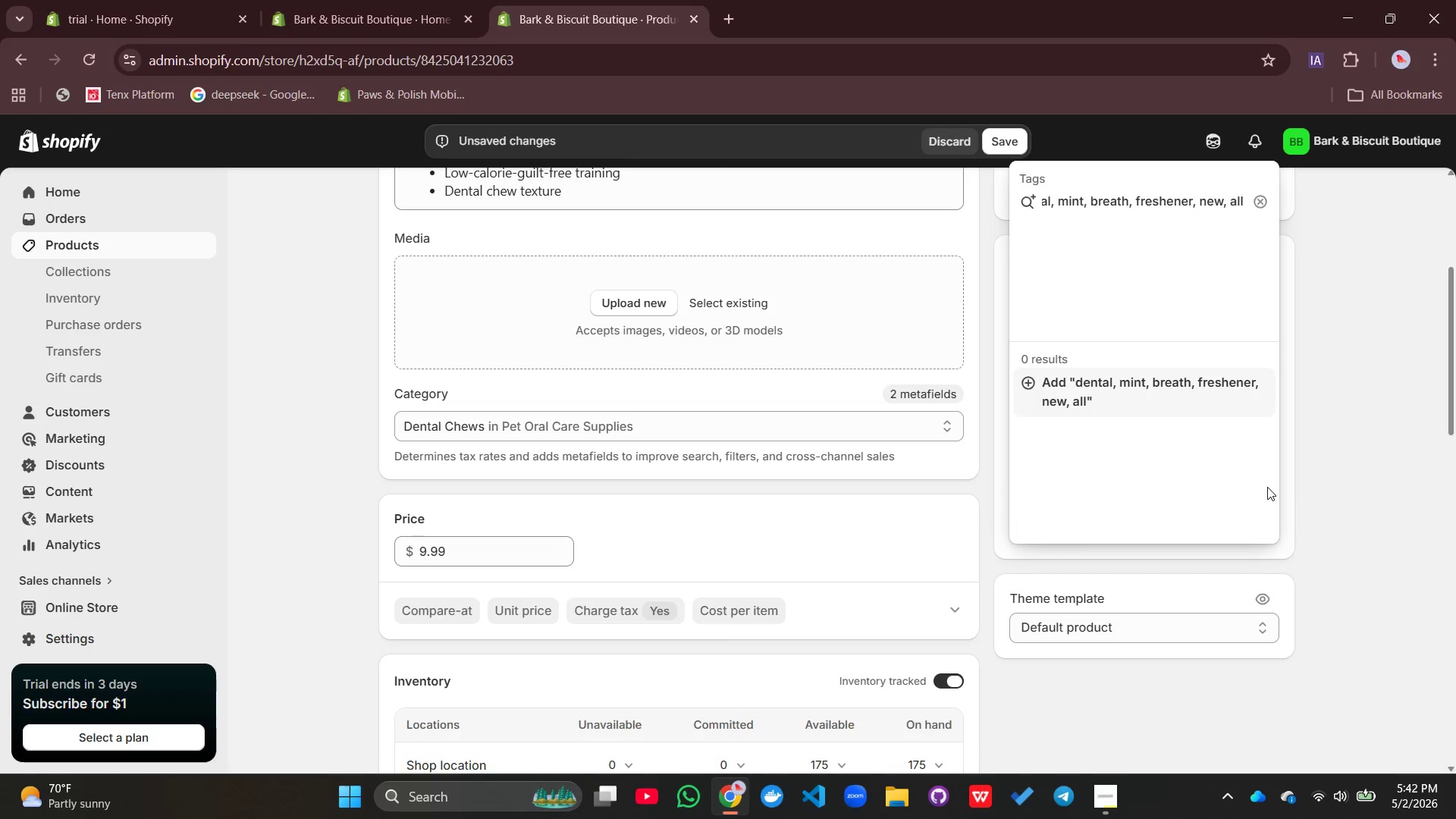 
type(ergy-friendly)
 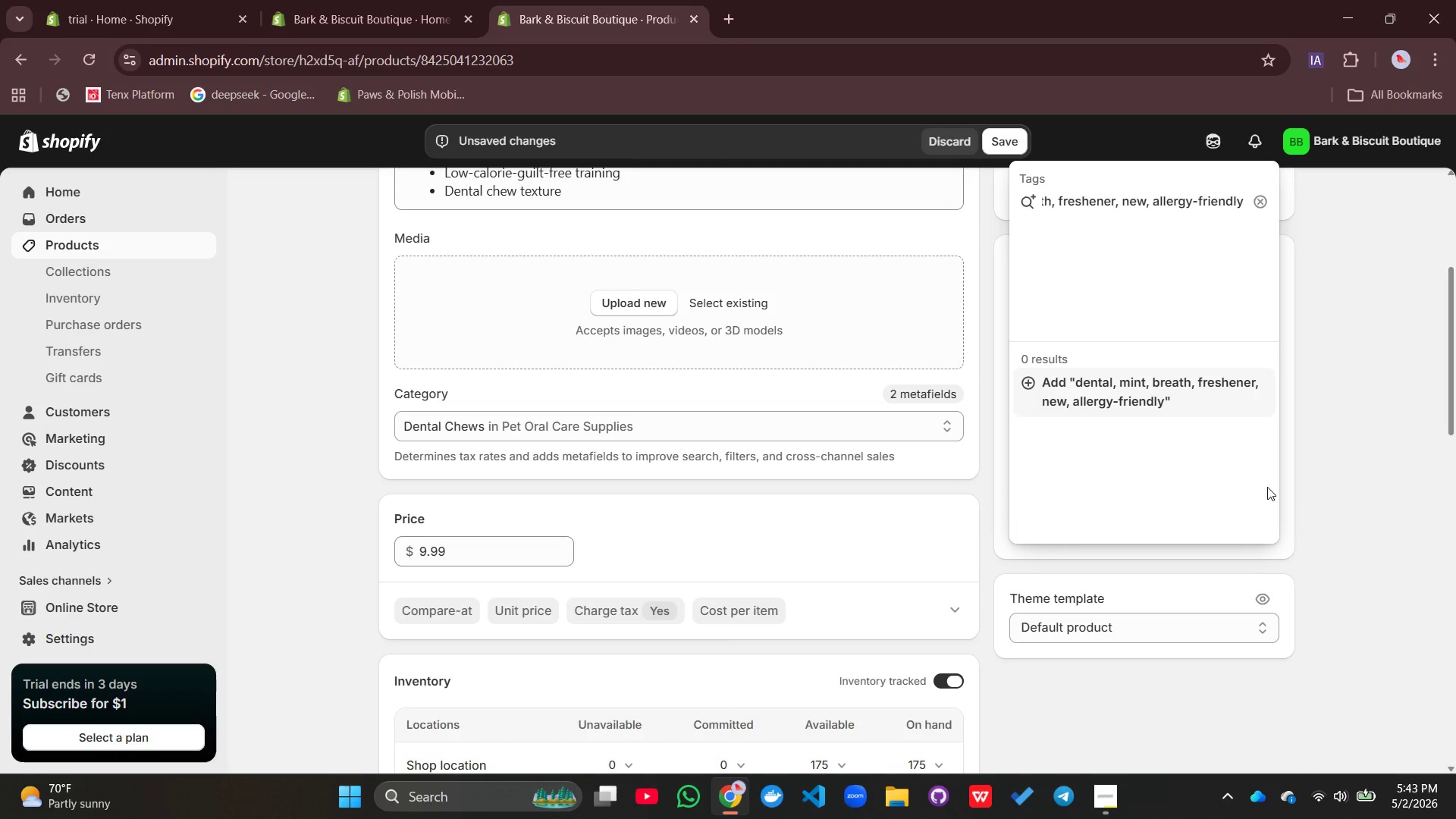 
key(Enter)
 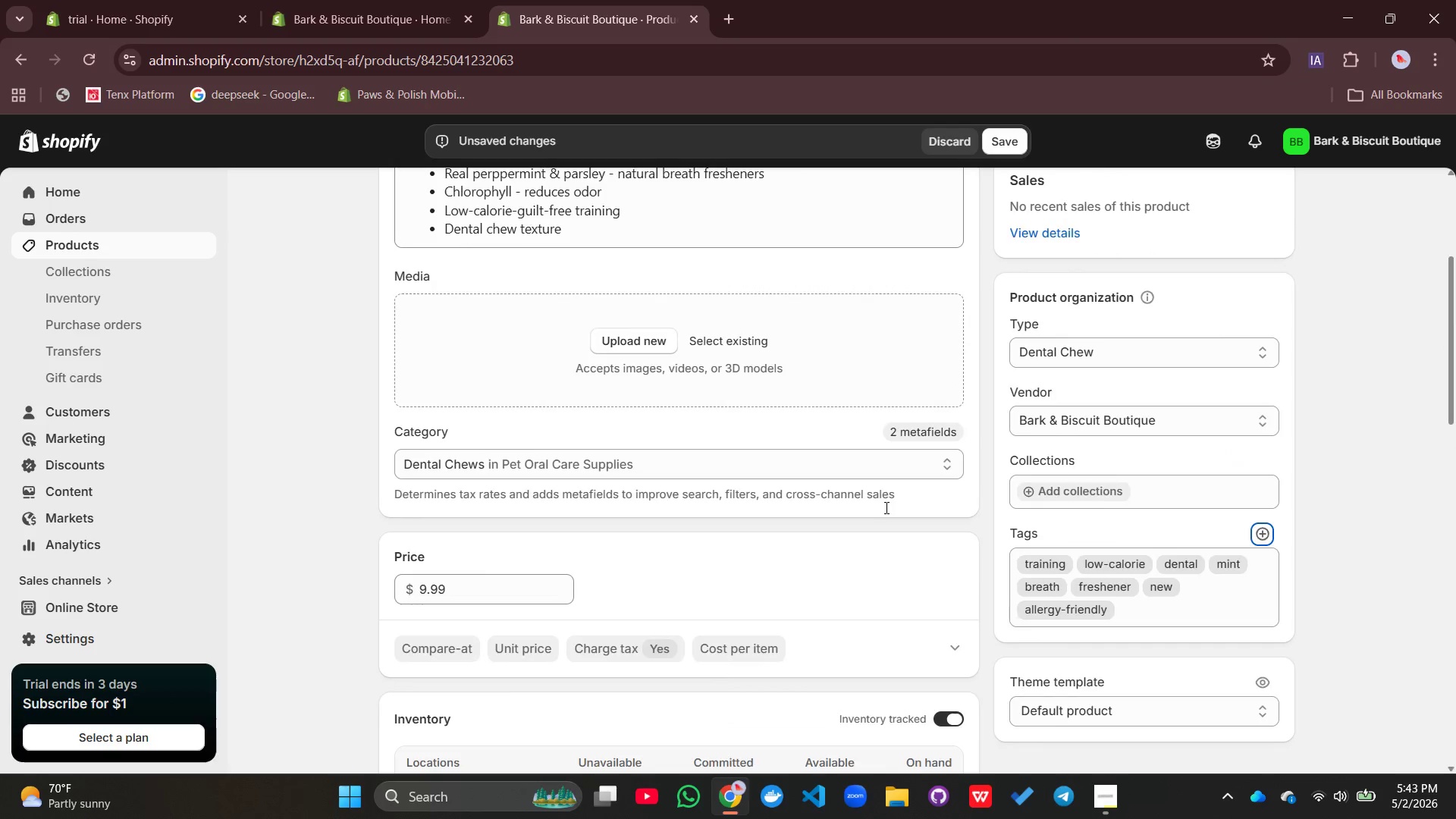 
left_click([655, 411])
 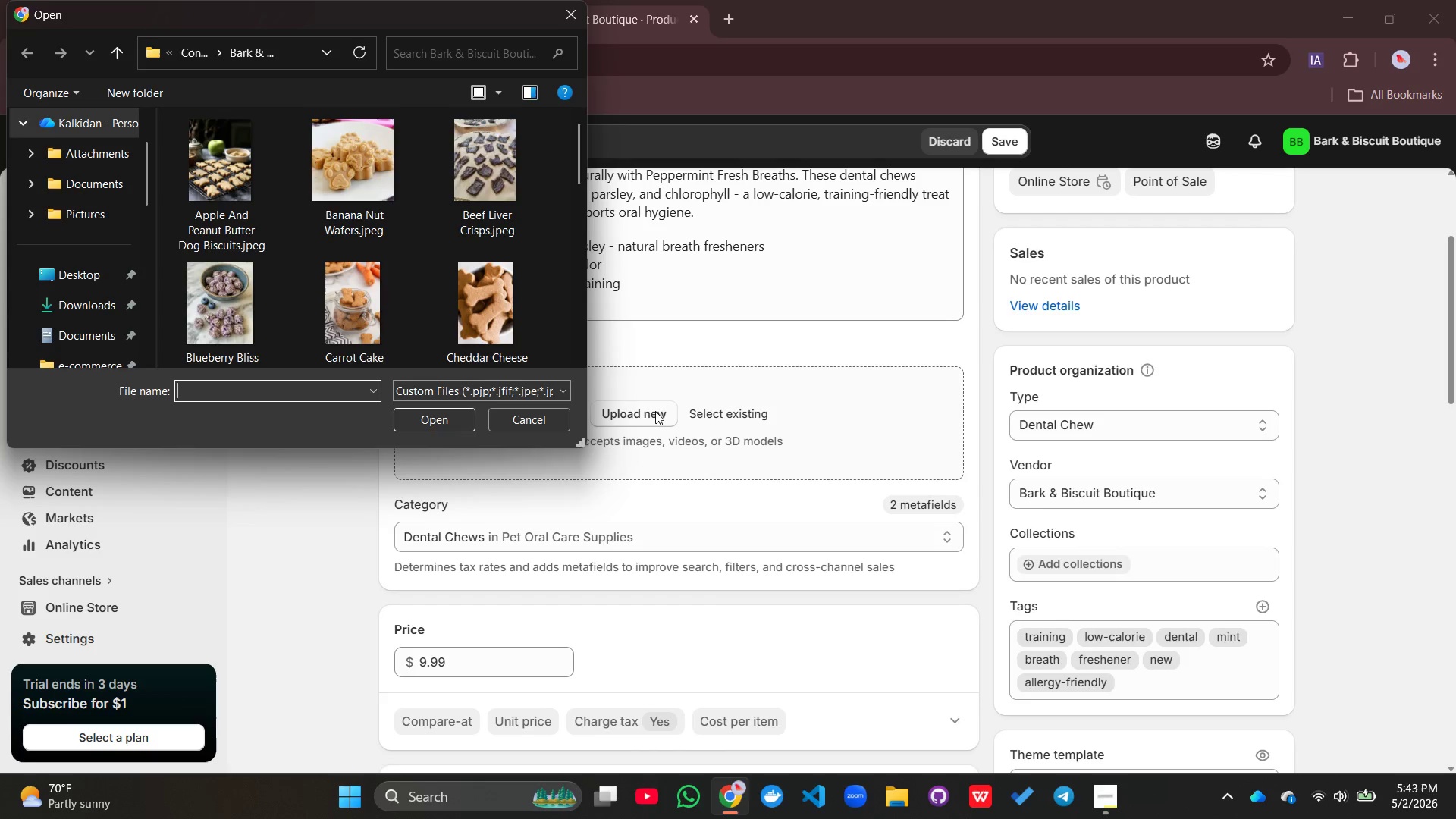 
wait(6.12)
 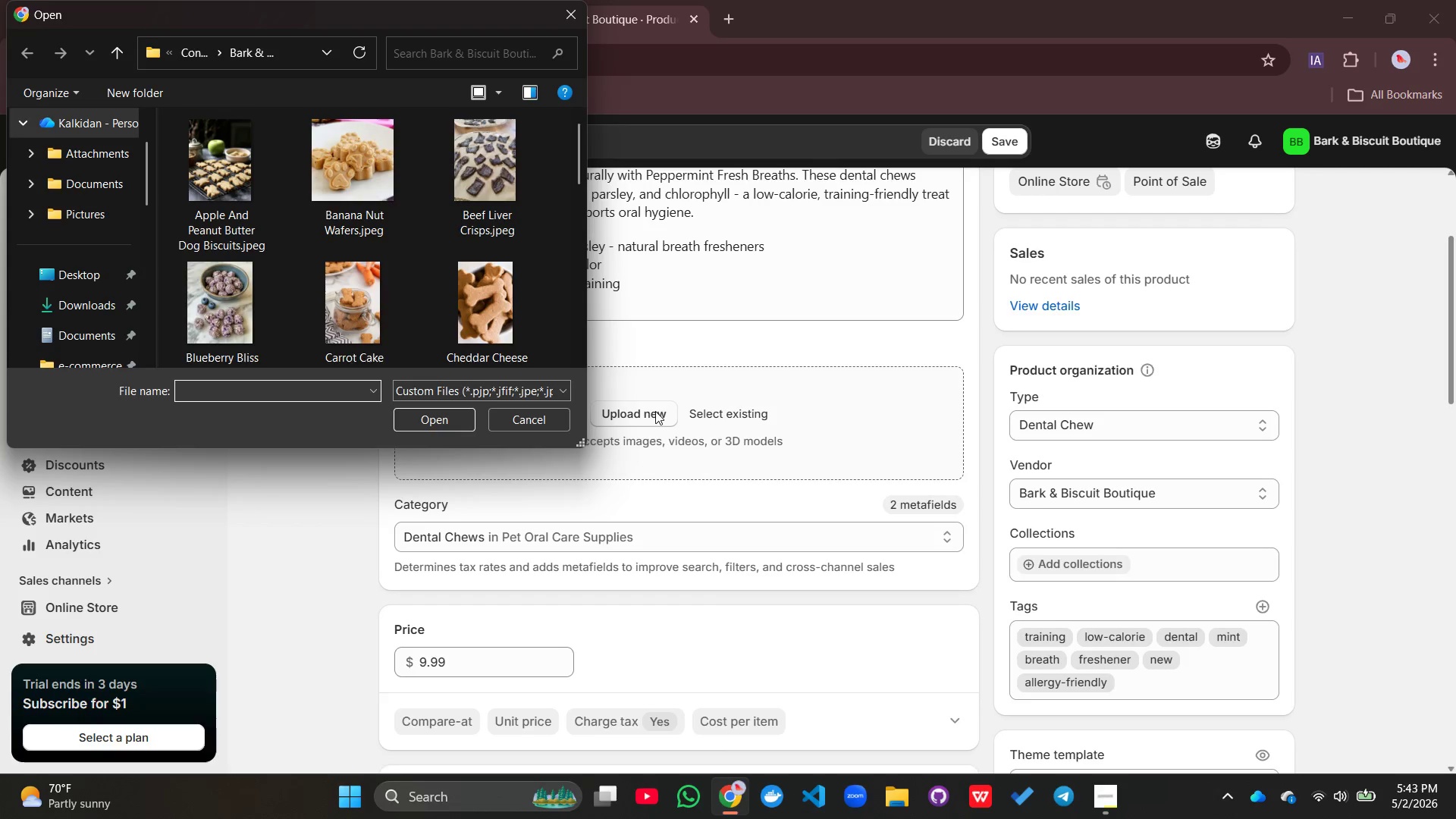 
scroll: coordinate [236, 331], scroll_direction: down, amount: 12.0
 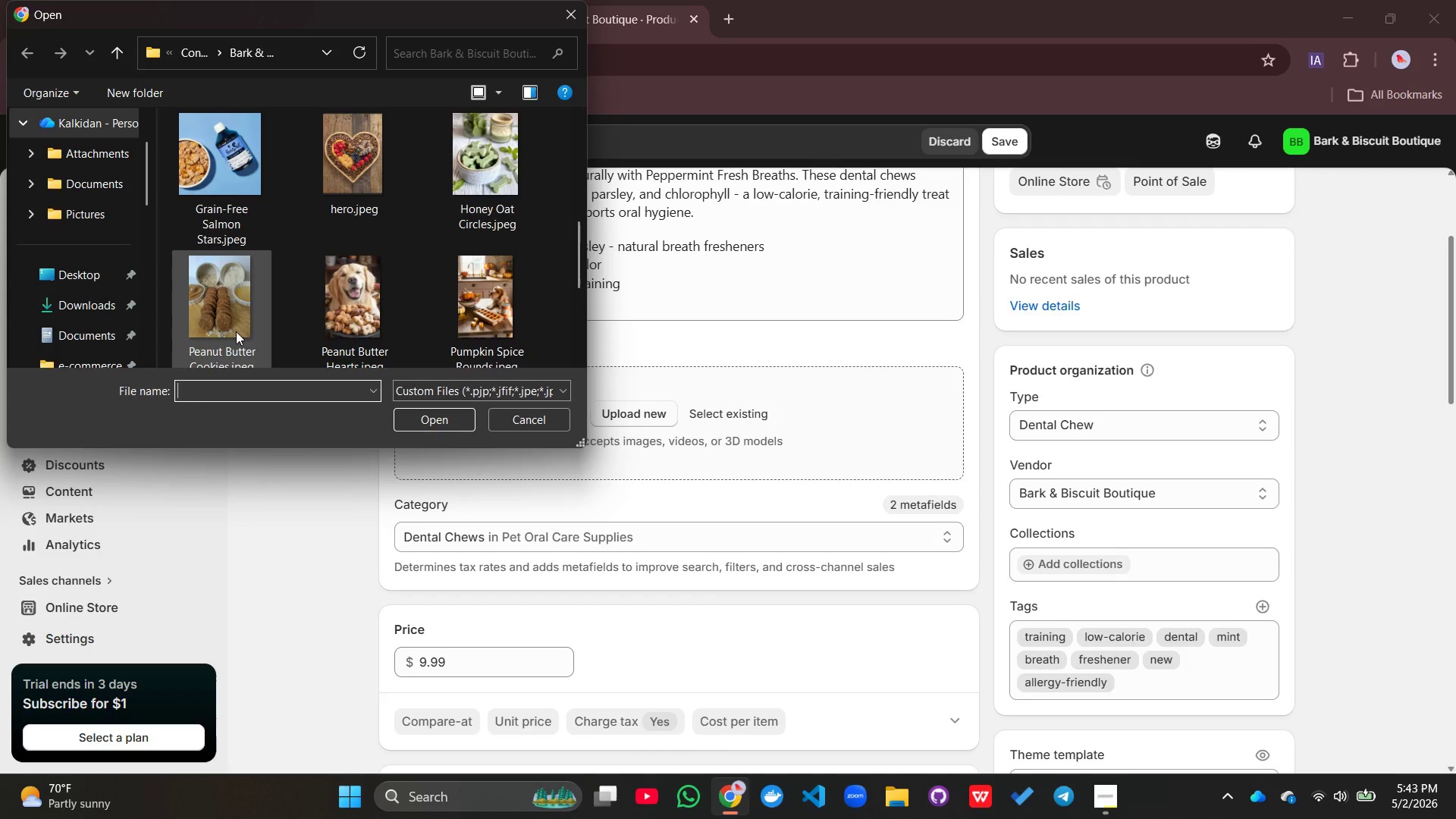 
scroll: coordinate [236, 331], scroll_direction: none, amount: 0.0
 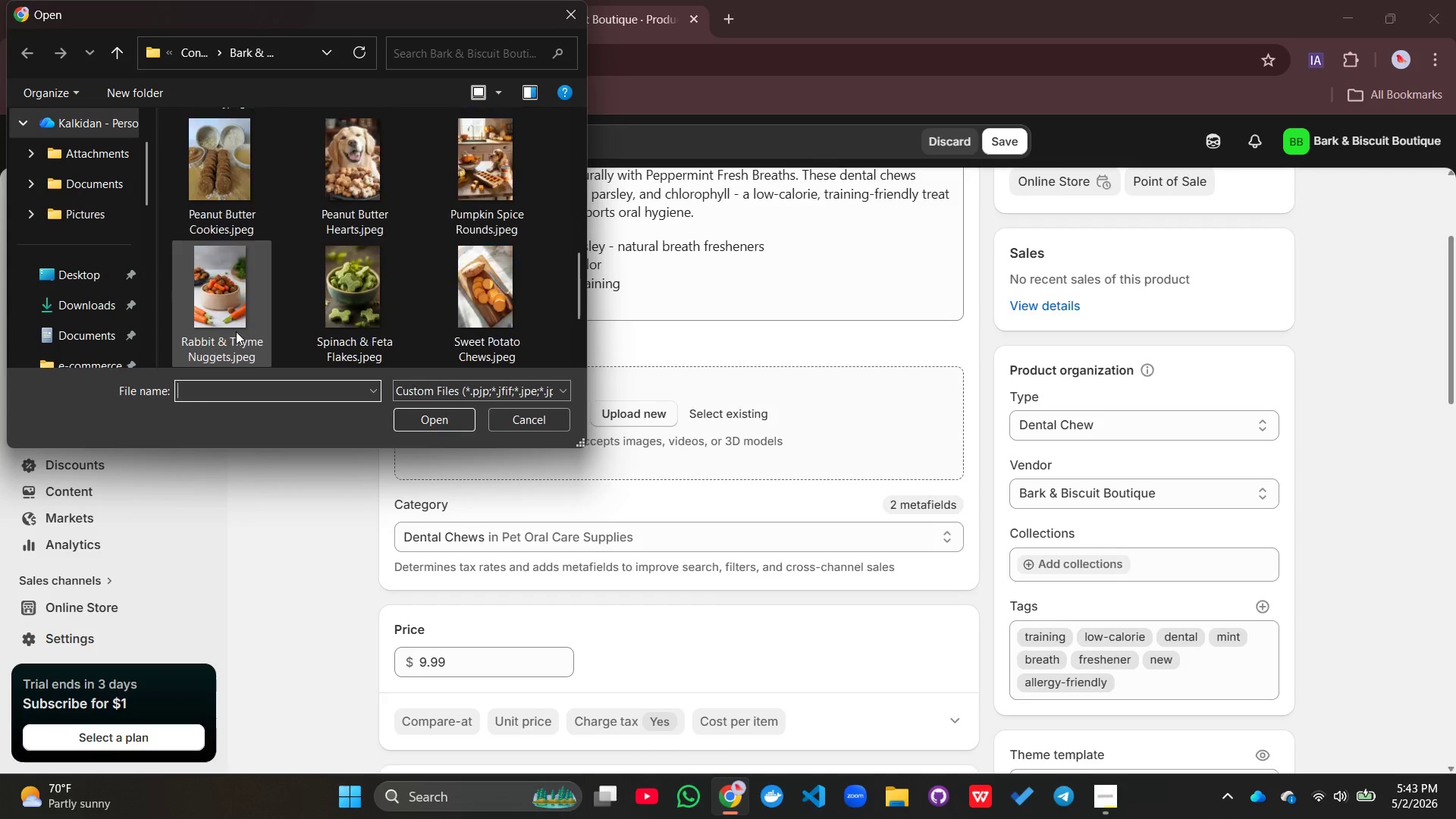 
scroll: coordinate [236, 331], scroll_direction: down, amount: 1.0
 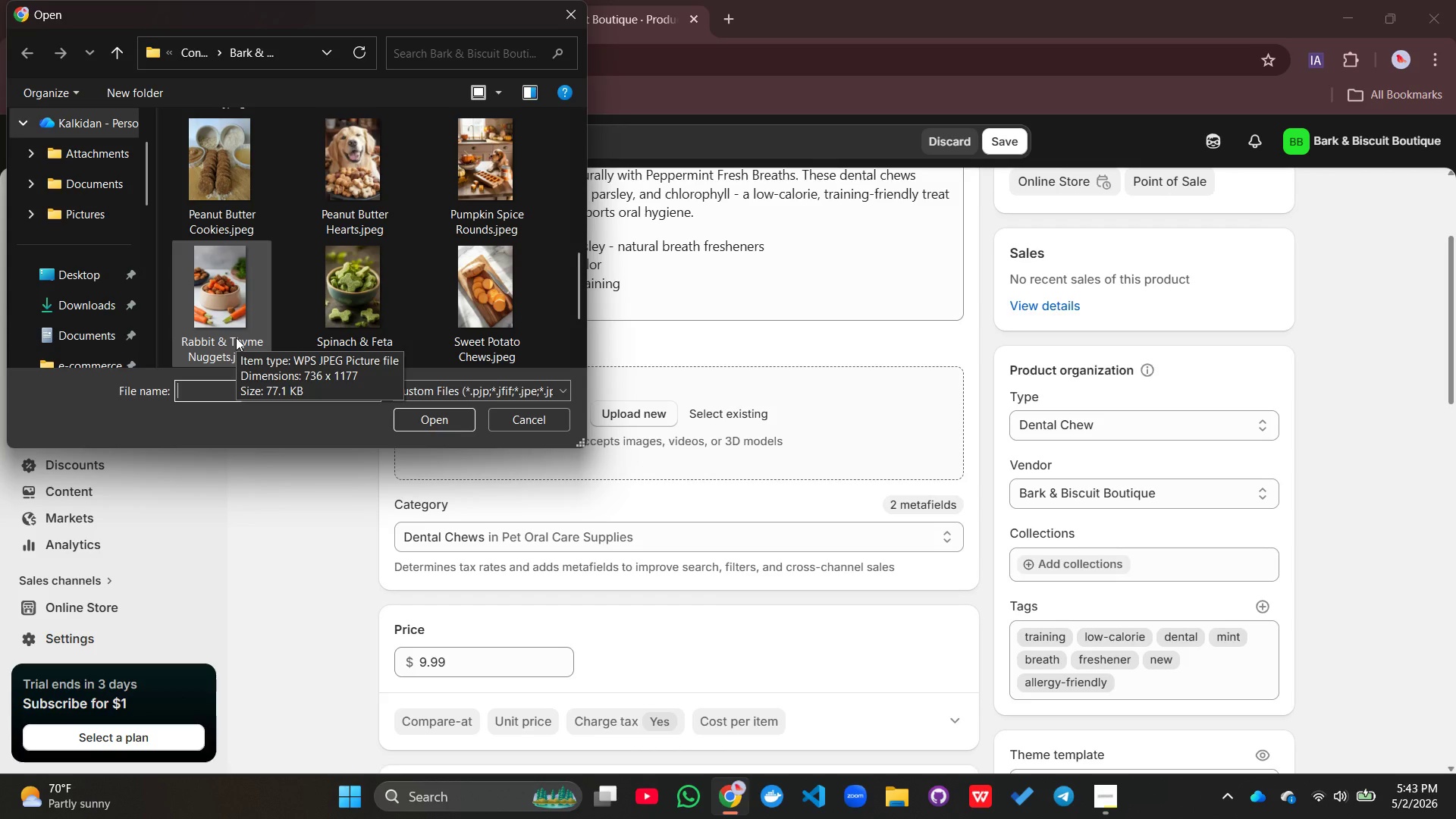 
wait(13.69)
 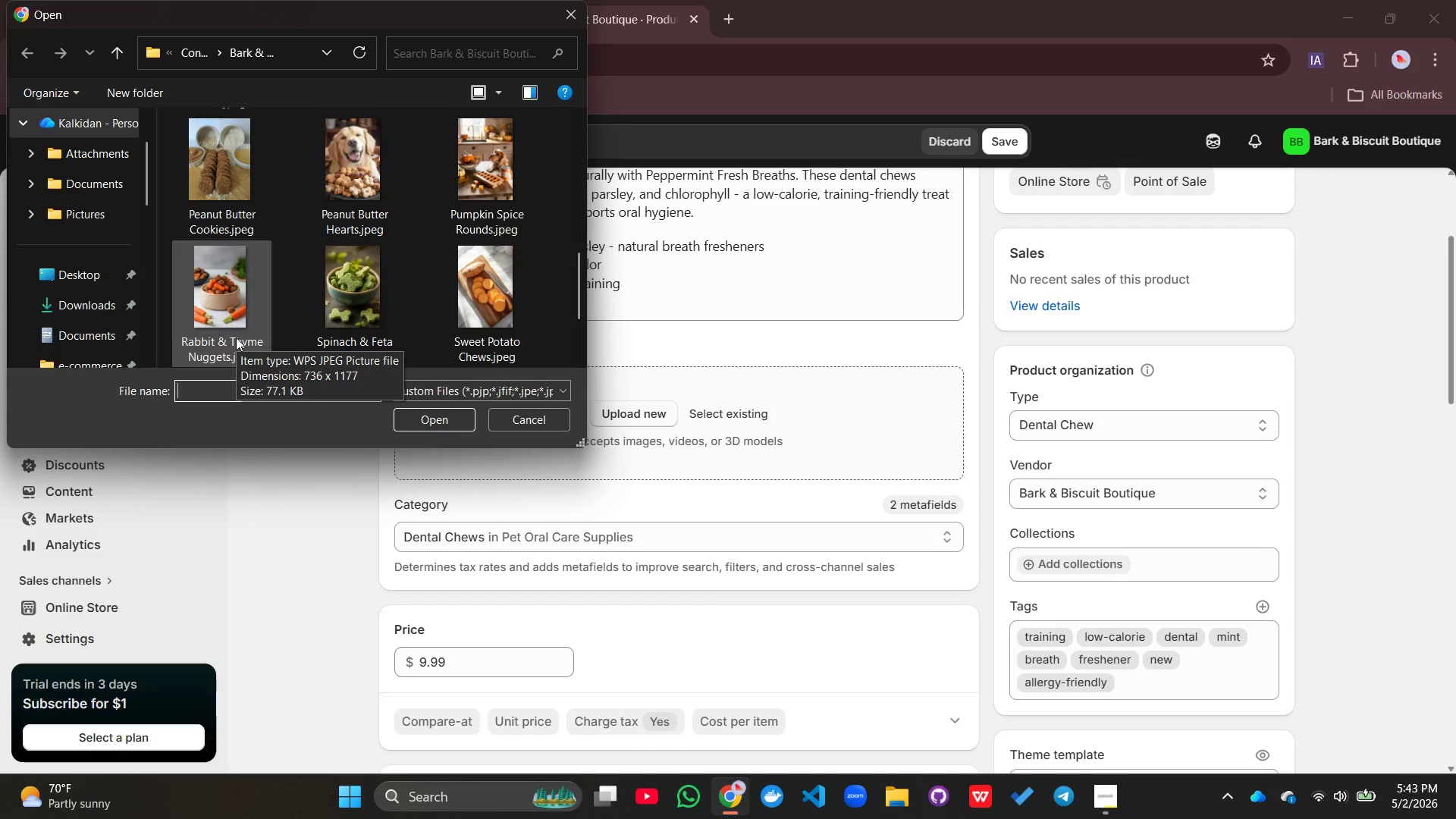 
mouse_move([376, 208])
 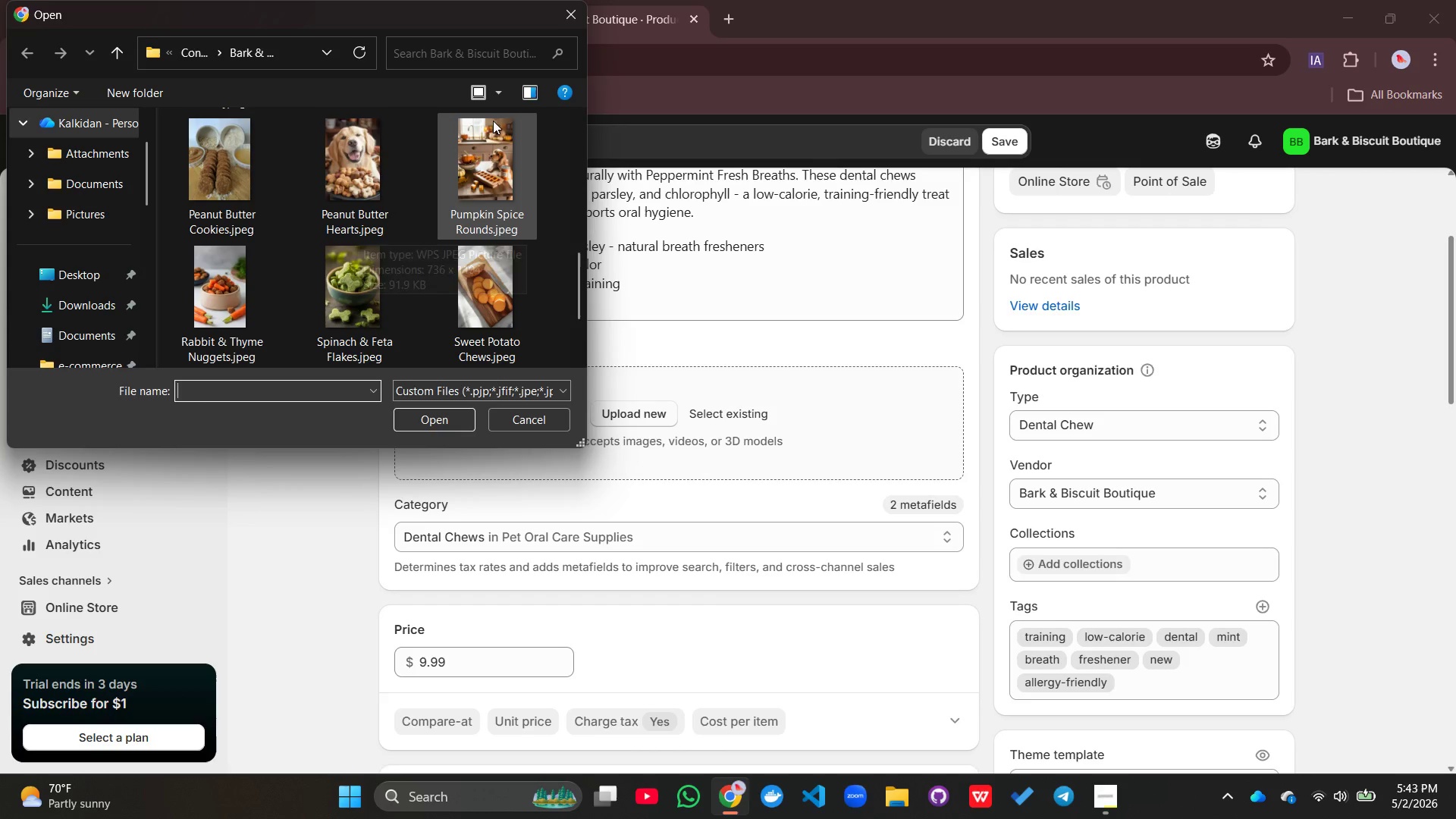 
mouse_move([493, 136])
 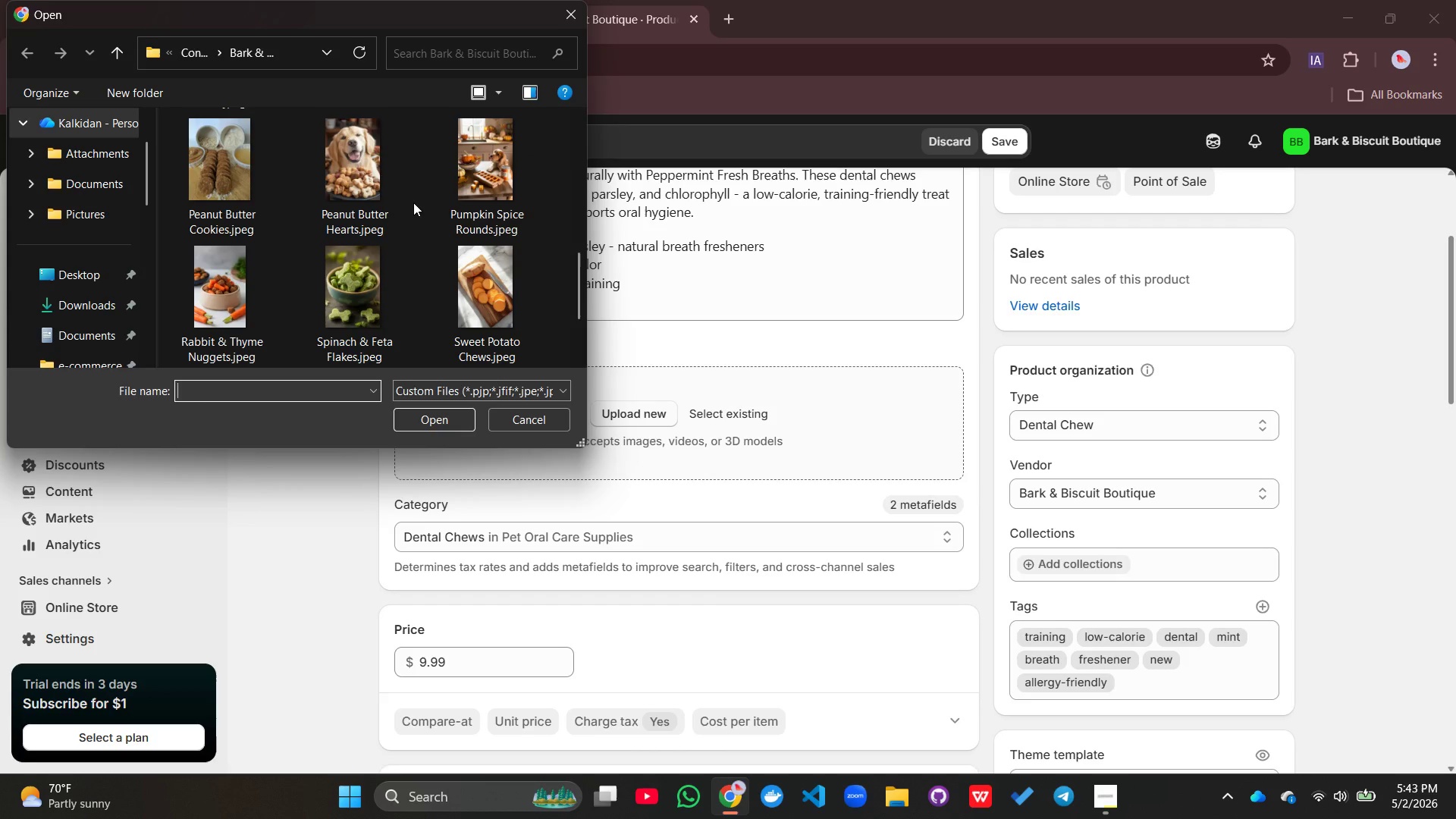 
scroll: coordinate [413, 202], scroll_direction: down, amount: 8.0
 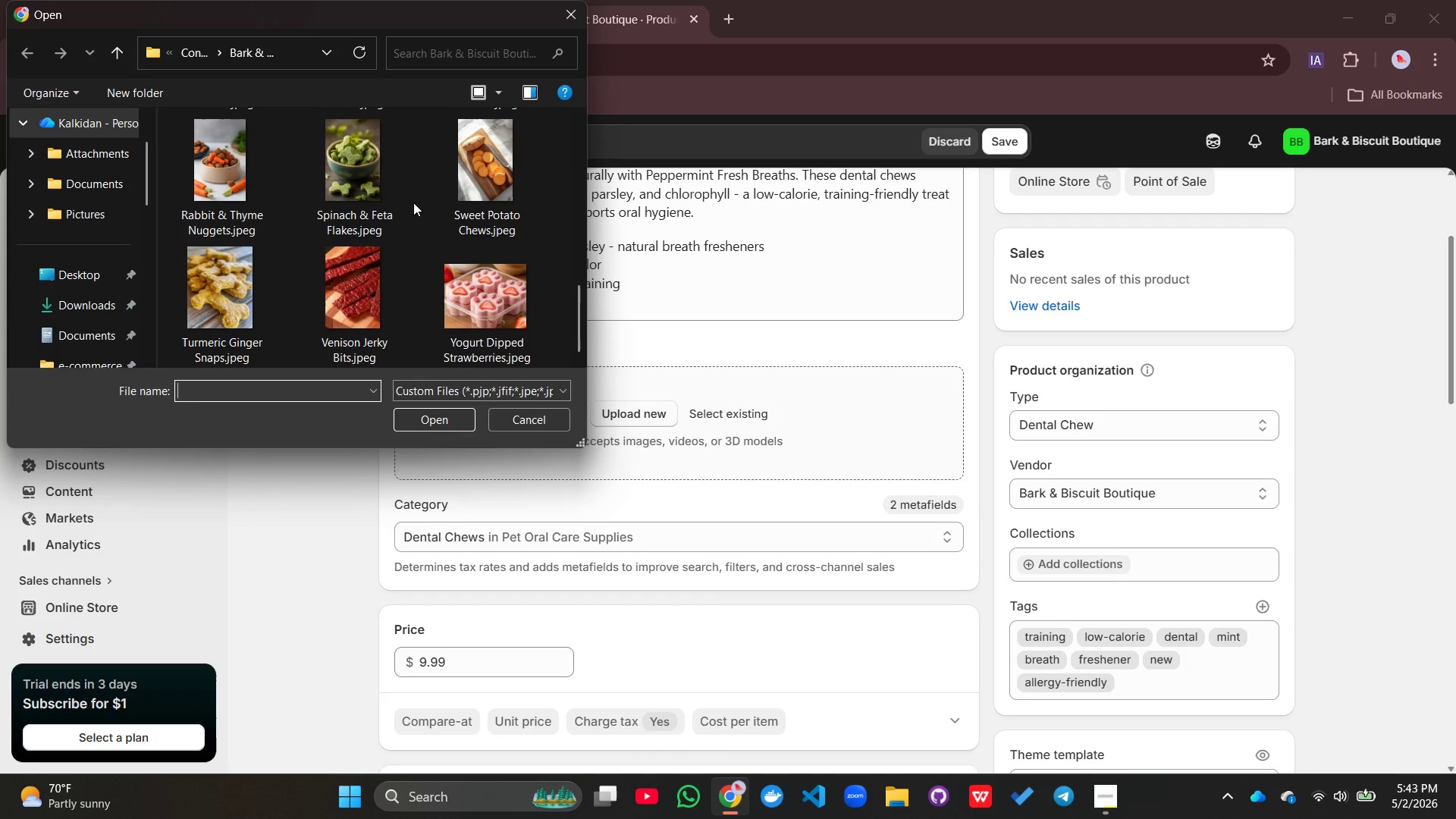 
scroll: coordinate [413, 202], scroll_direction: up, amount: 2.0
 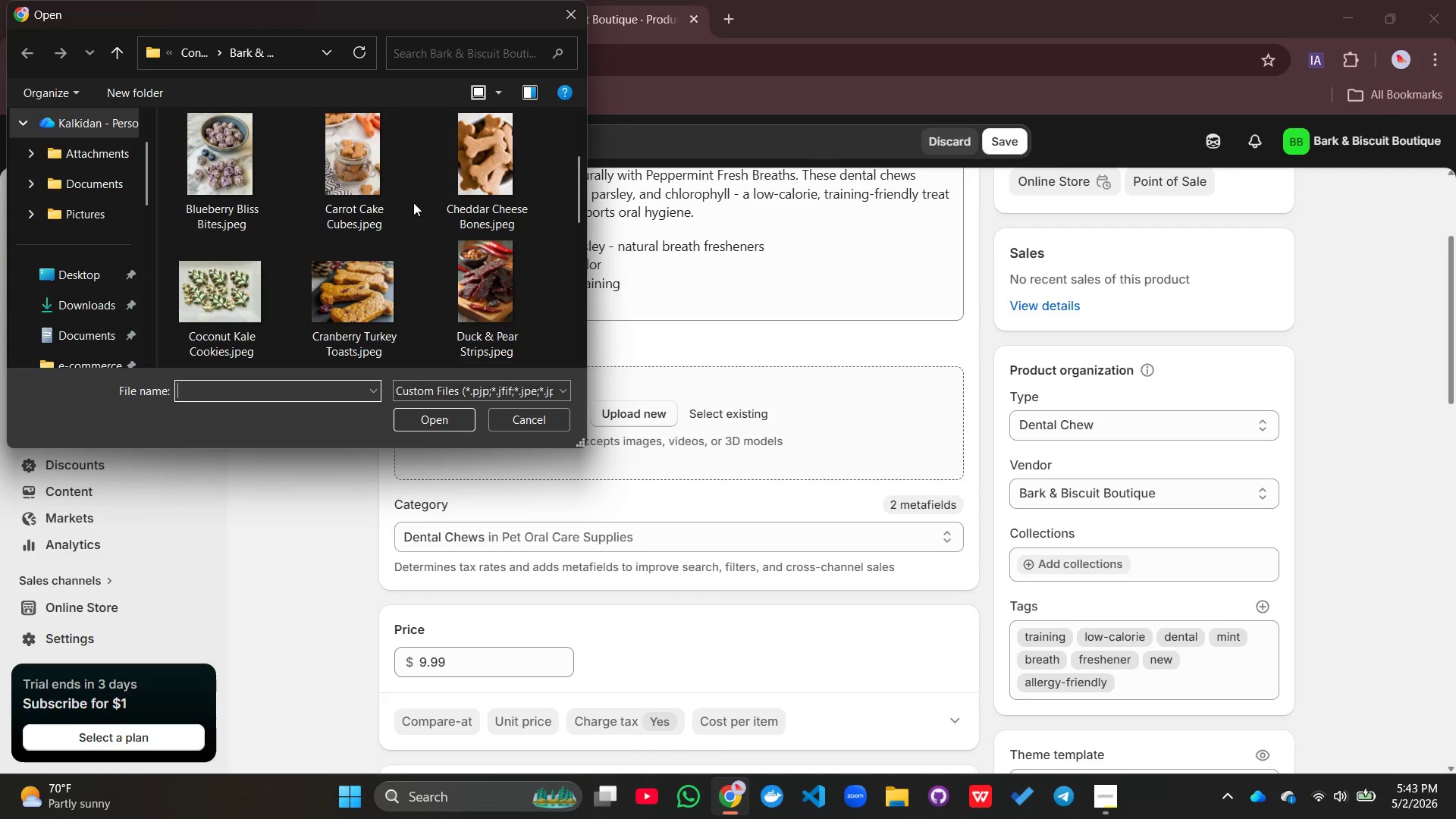 
scroll: coordinate [413, 202], scroll_direction: down, amount: 17.0
 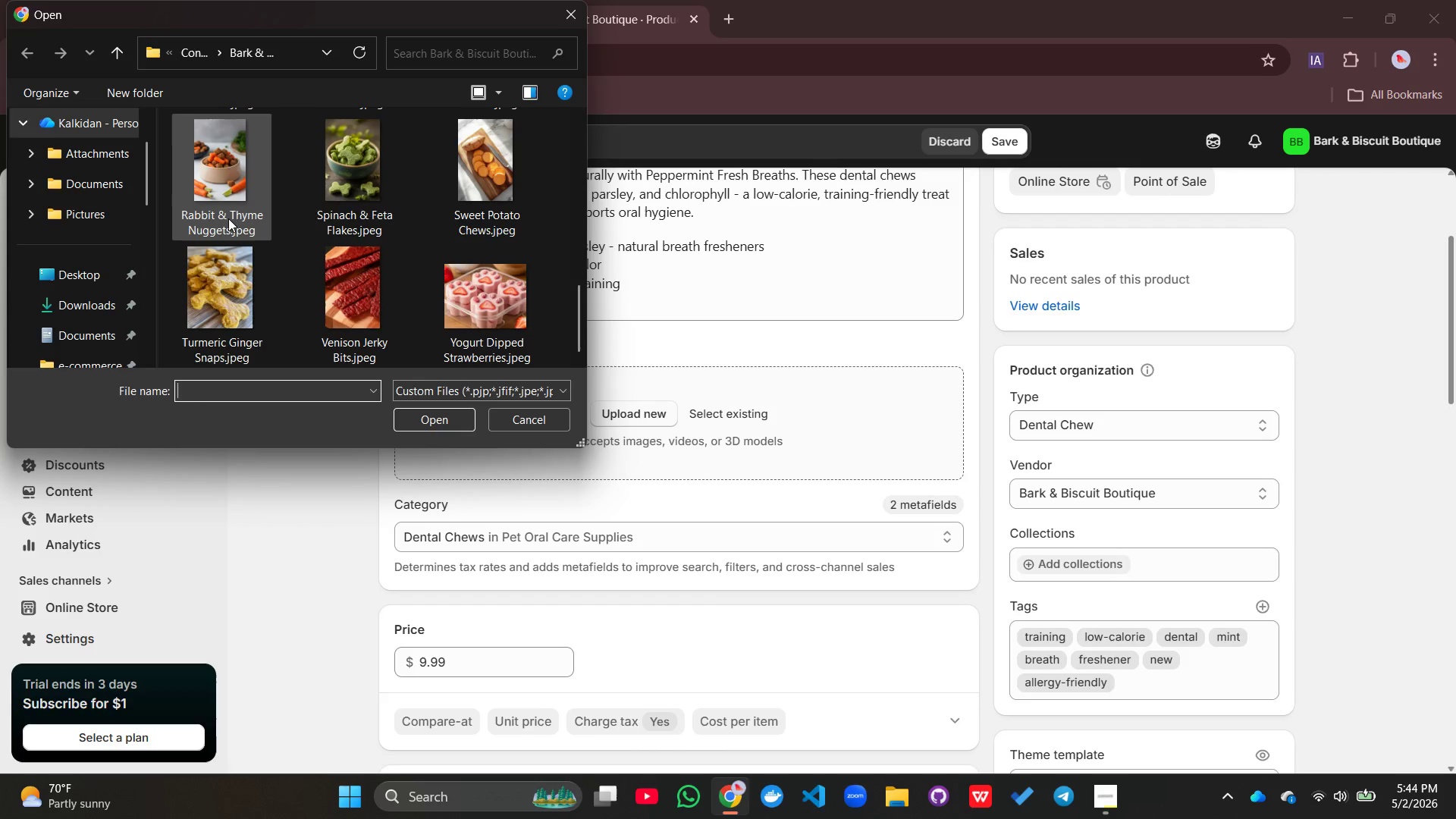 
scroll: coordinate [228, 218], scroll_direction: up, amount: 3.0
 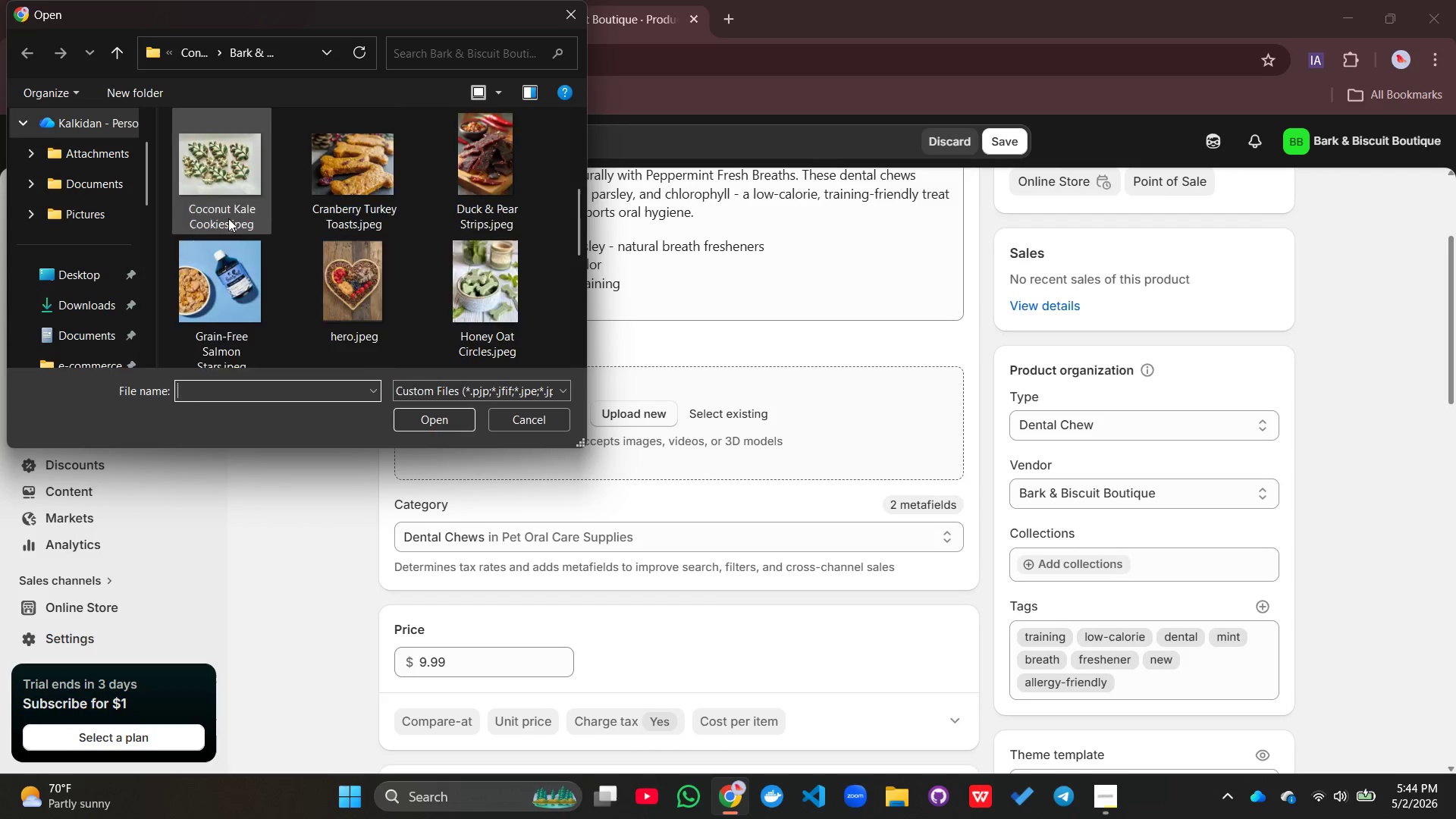 
scroll: coordinate [346, 300], scroll_direction: down, amount: 28.0
 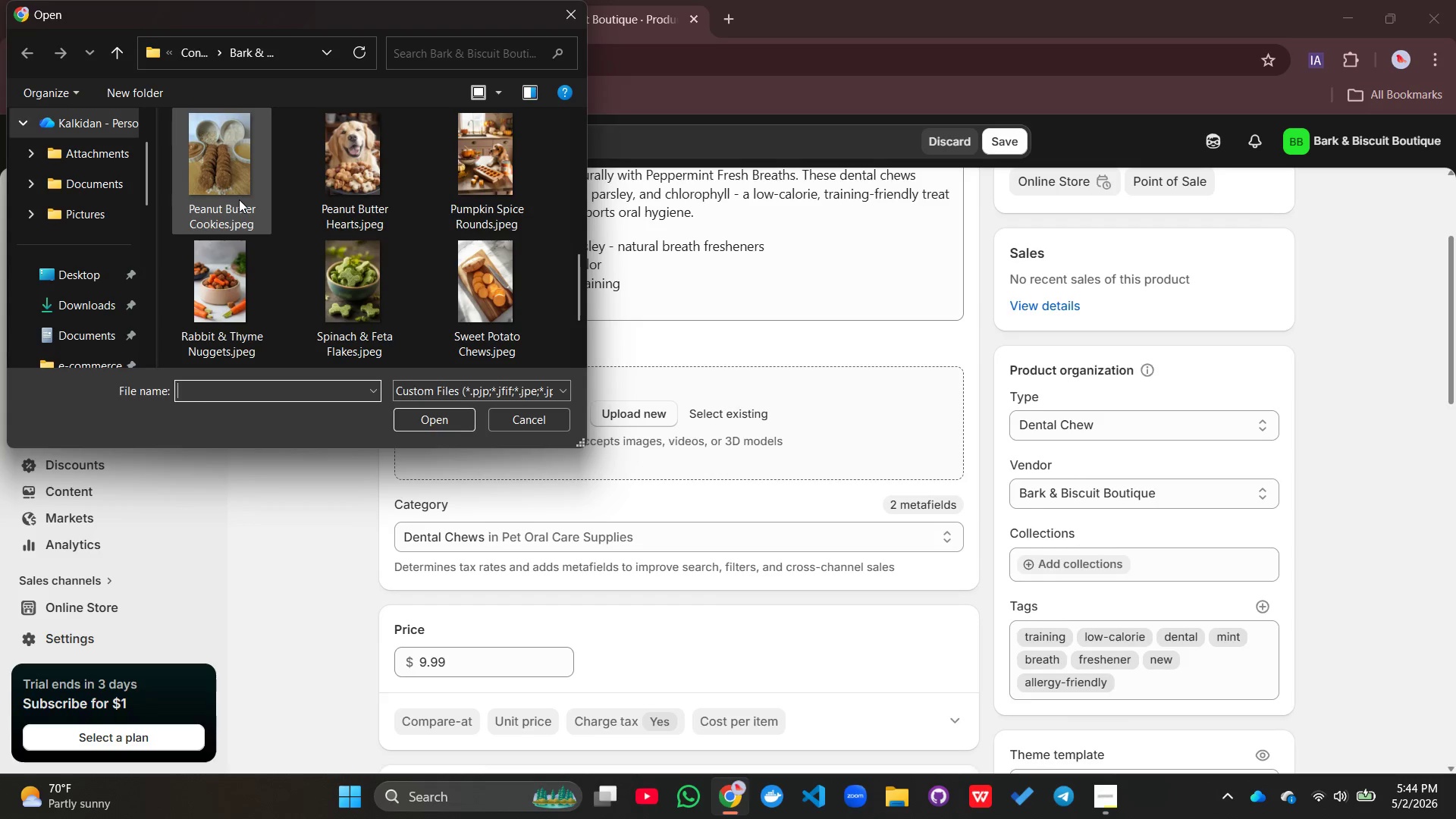 
left_click([239, 199])
 